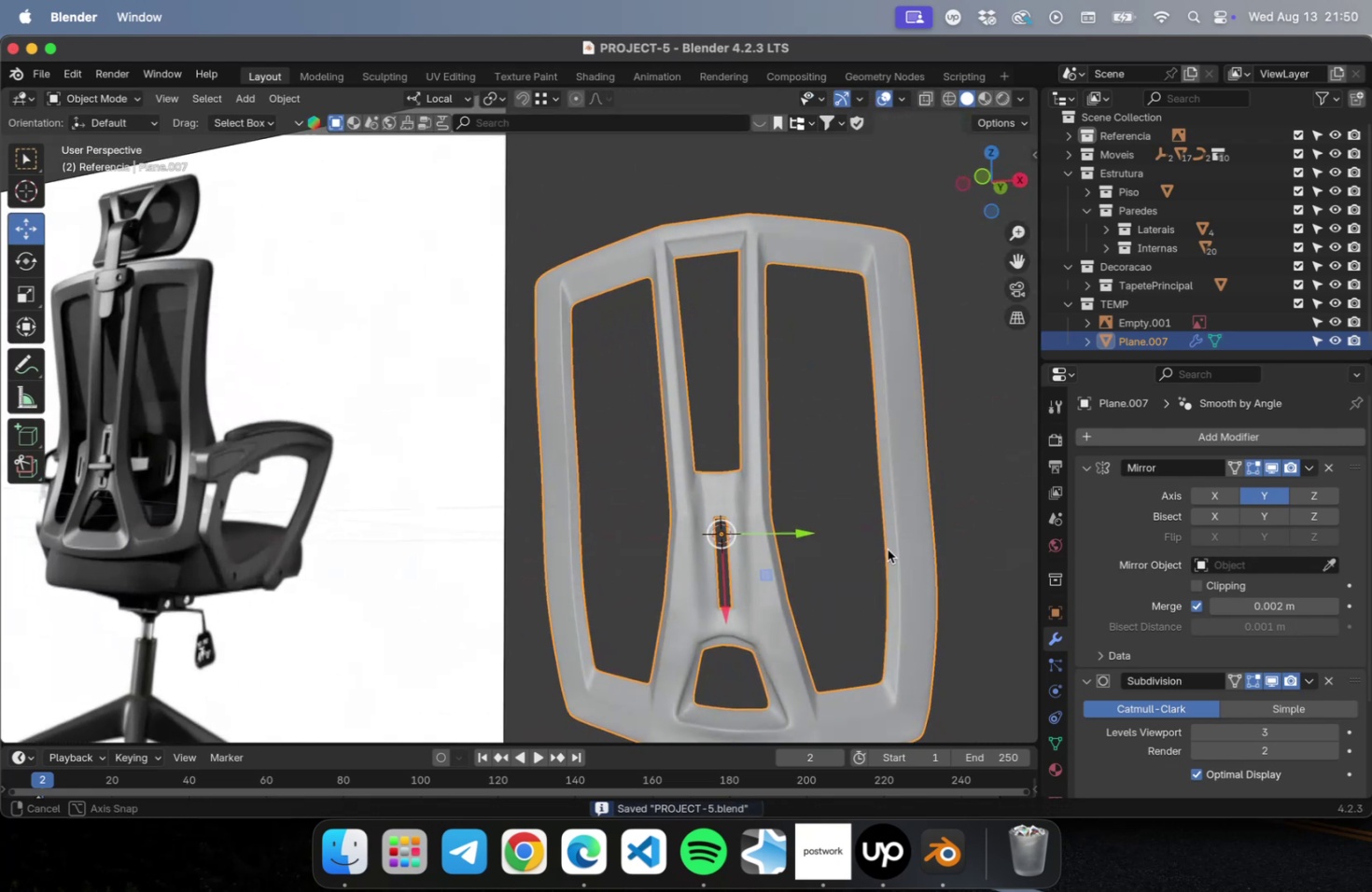 
wait(6.09)
 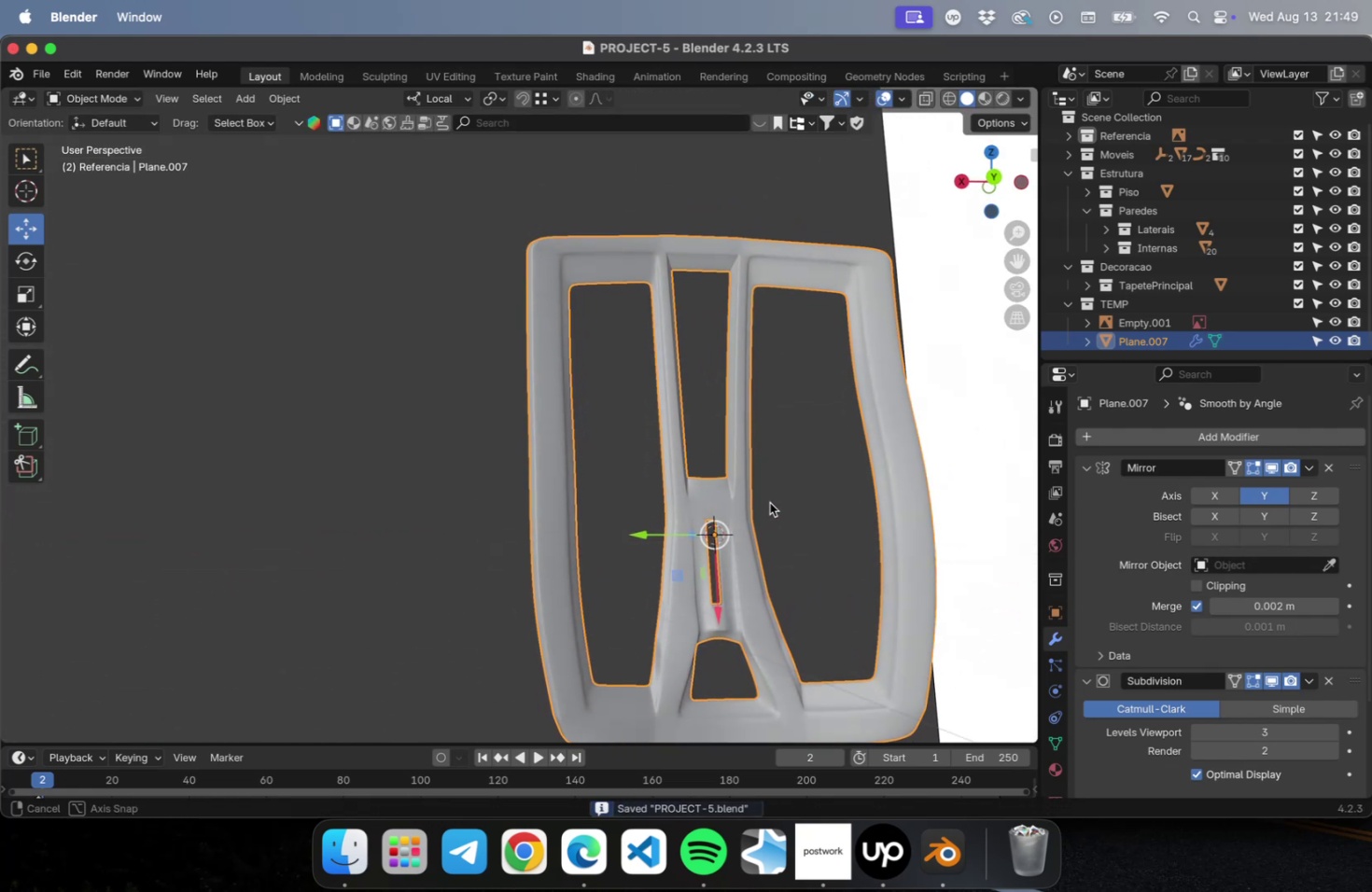 
scroll: coordinate [837, 495], scroll_direction: down, amount: 5.0
 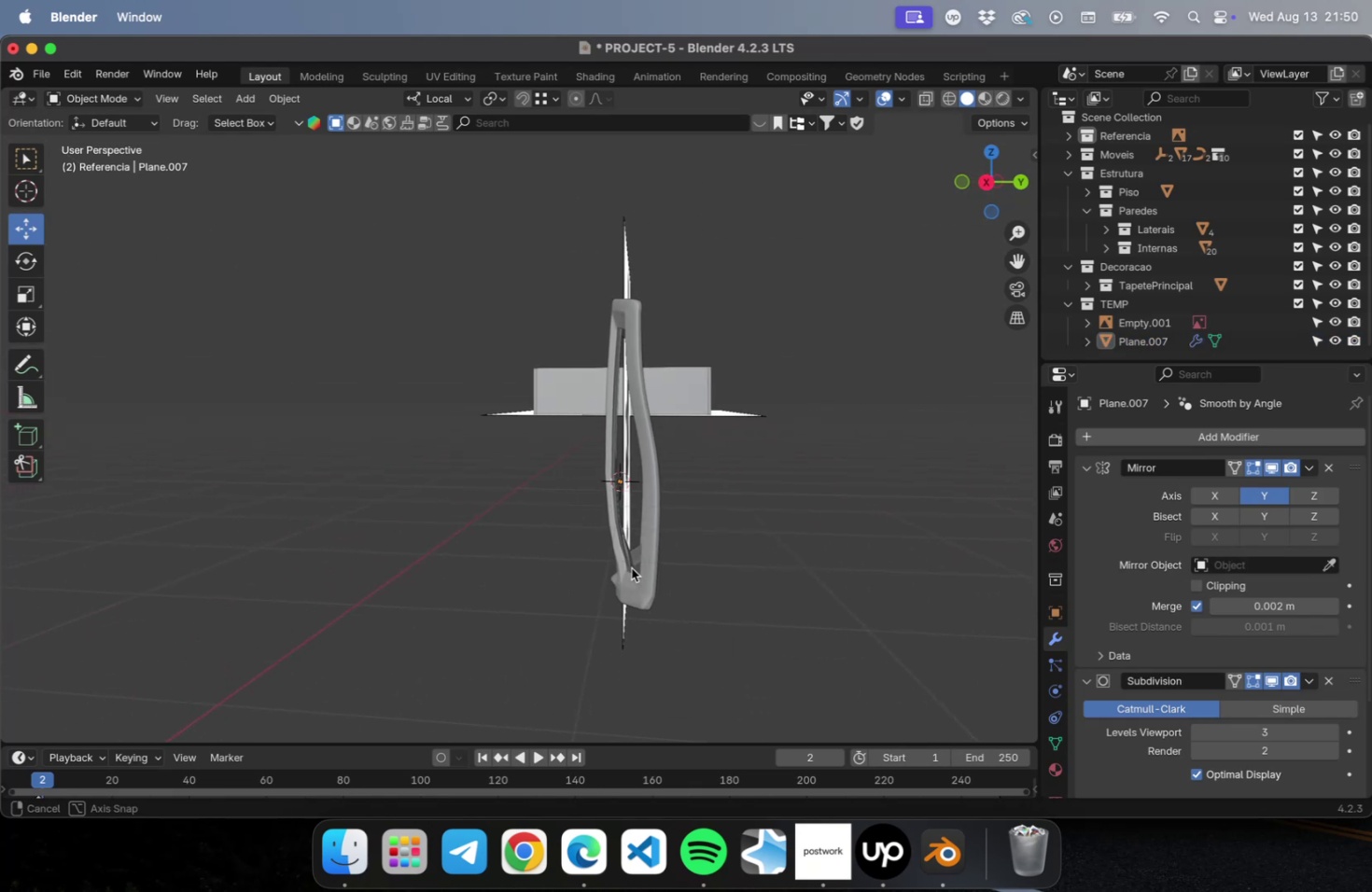 
wait(11.07)
 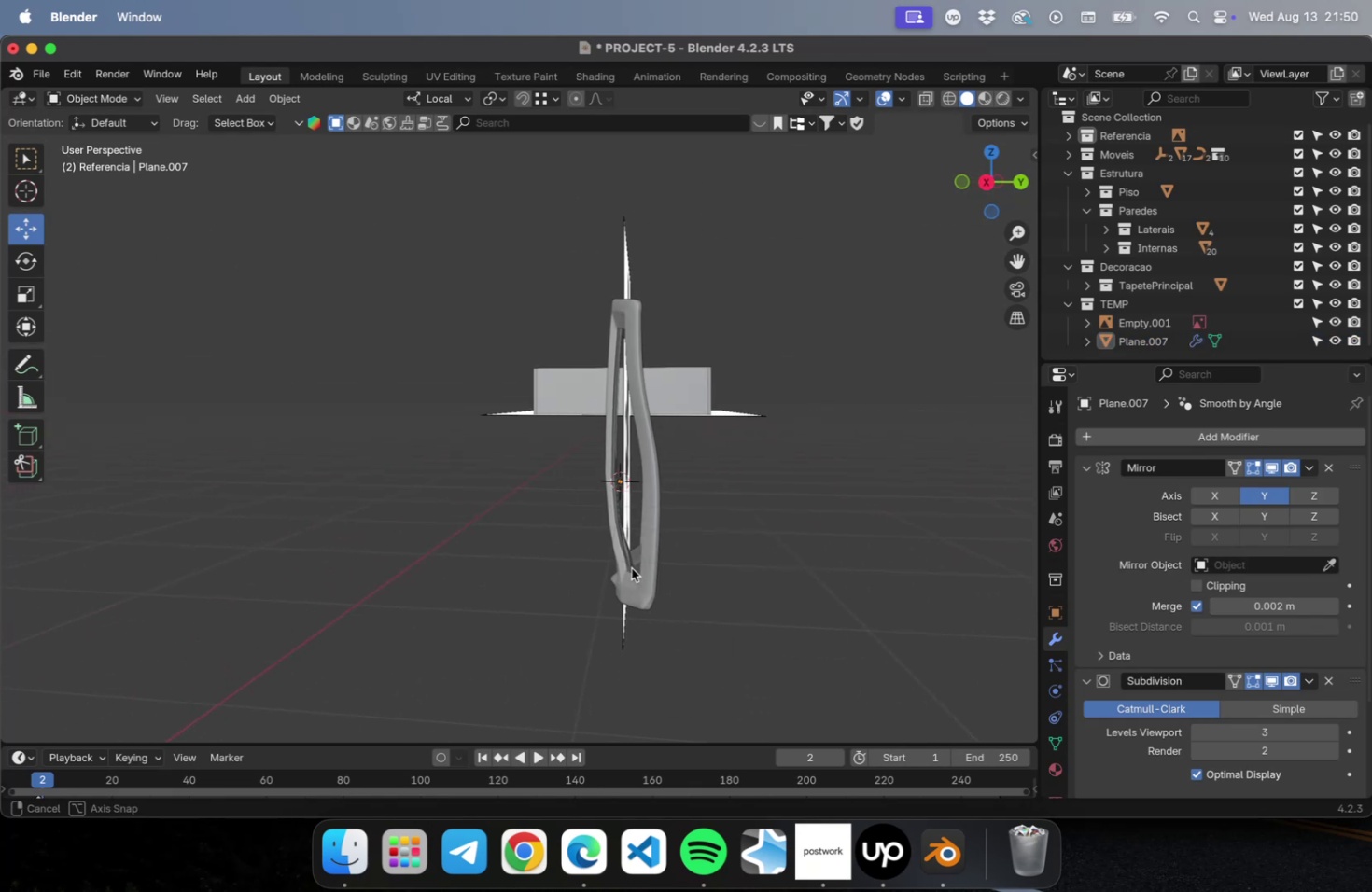 
key(NumLock)
 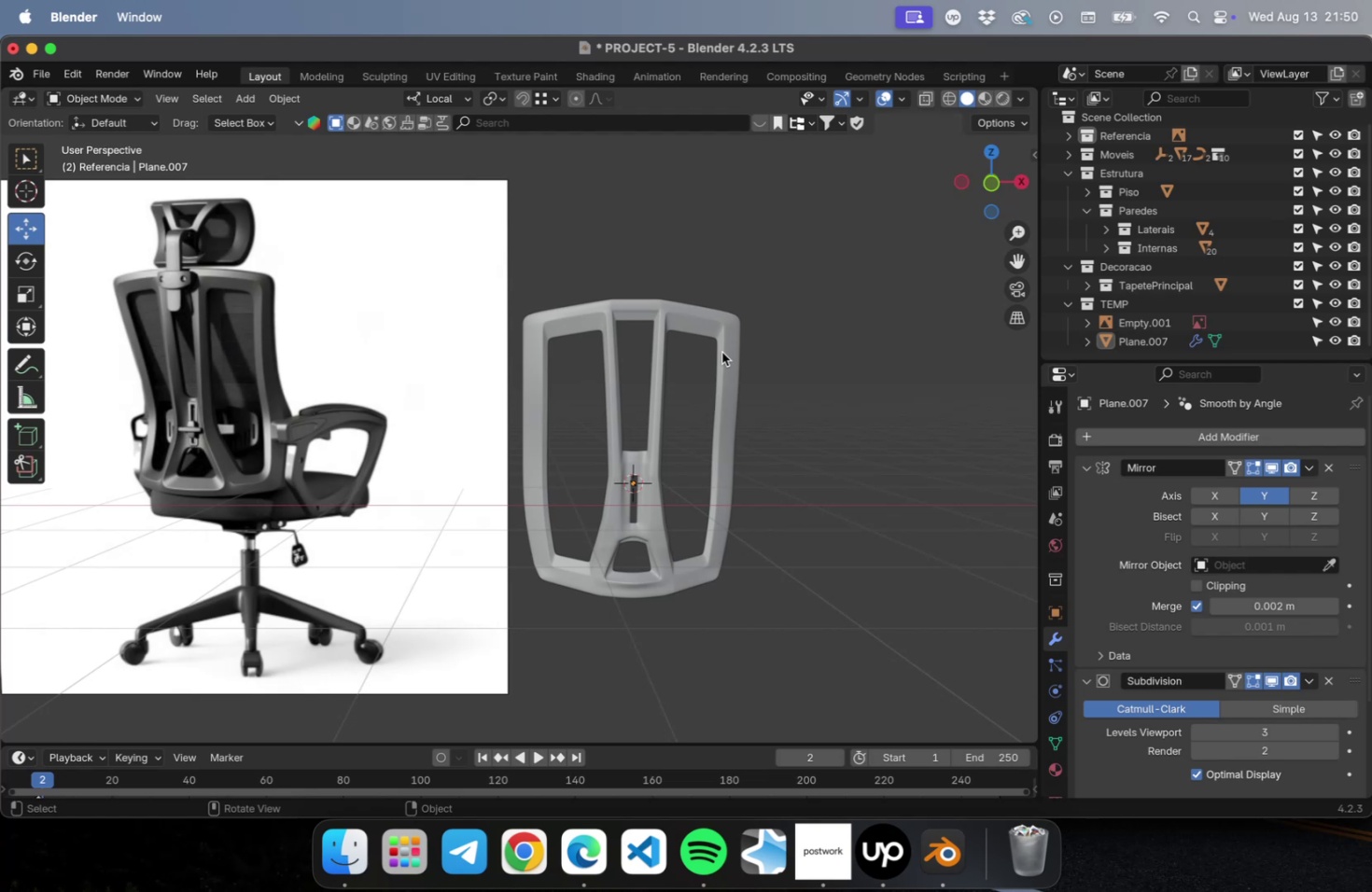 
key(Numpad1)
 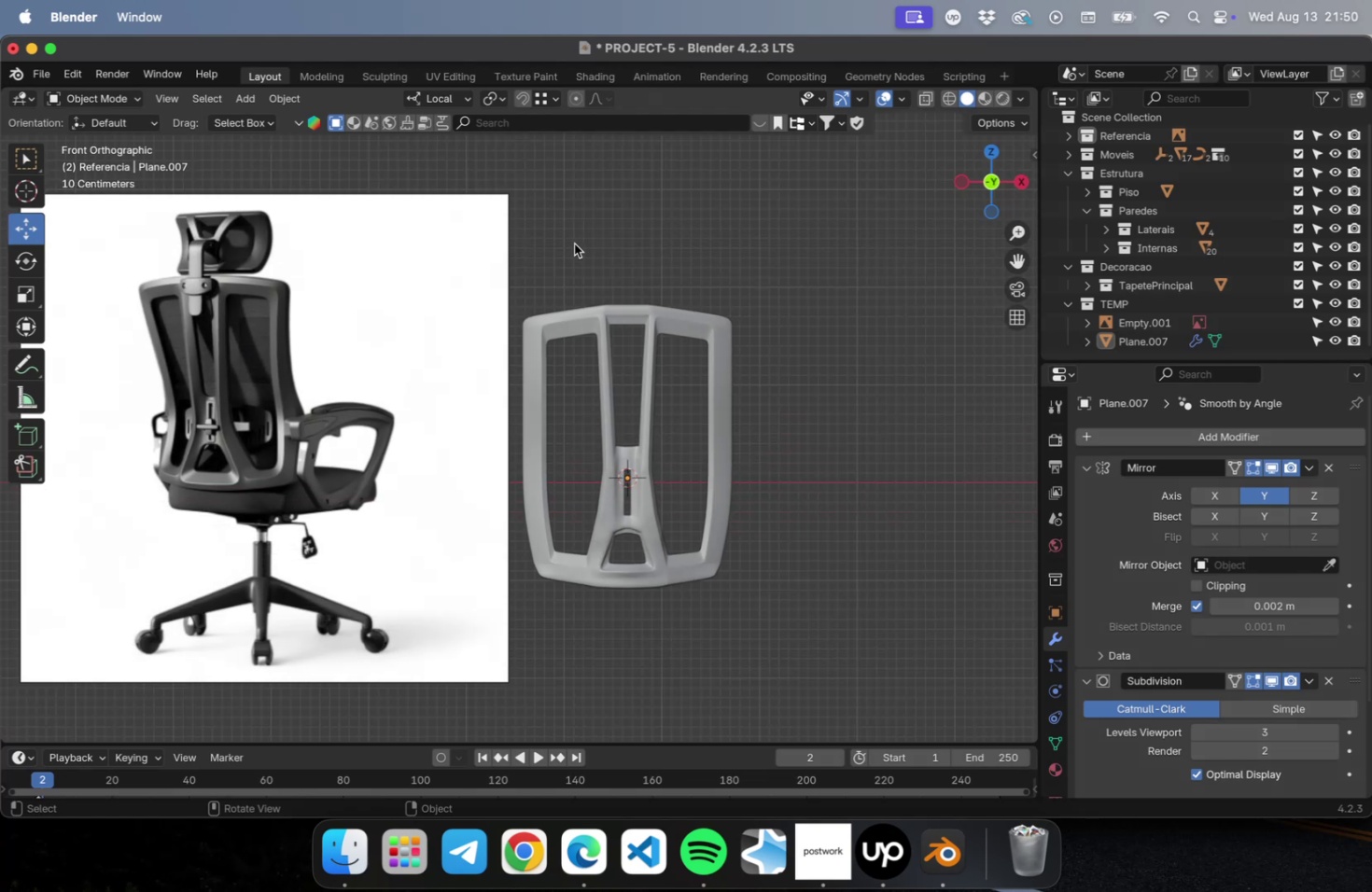 
scroll: coordinate [693, 261], scroll_direction: up, amount: 5.0
 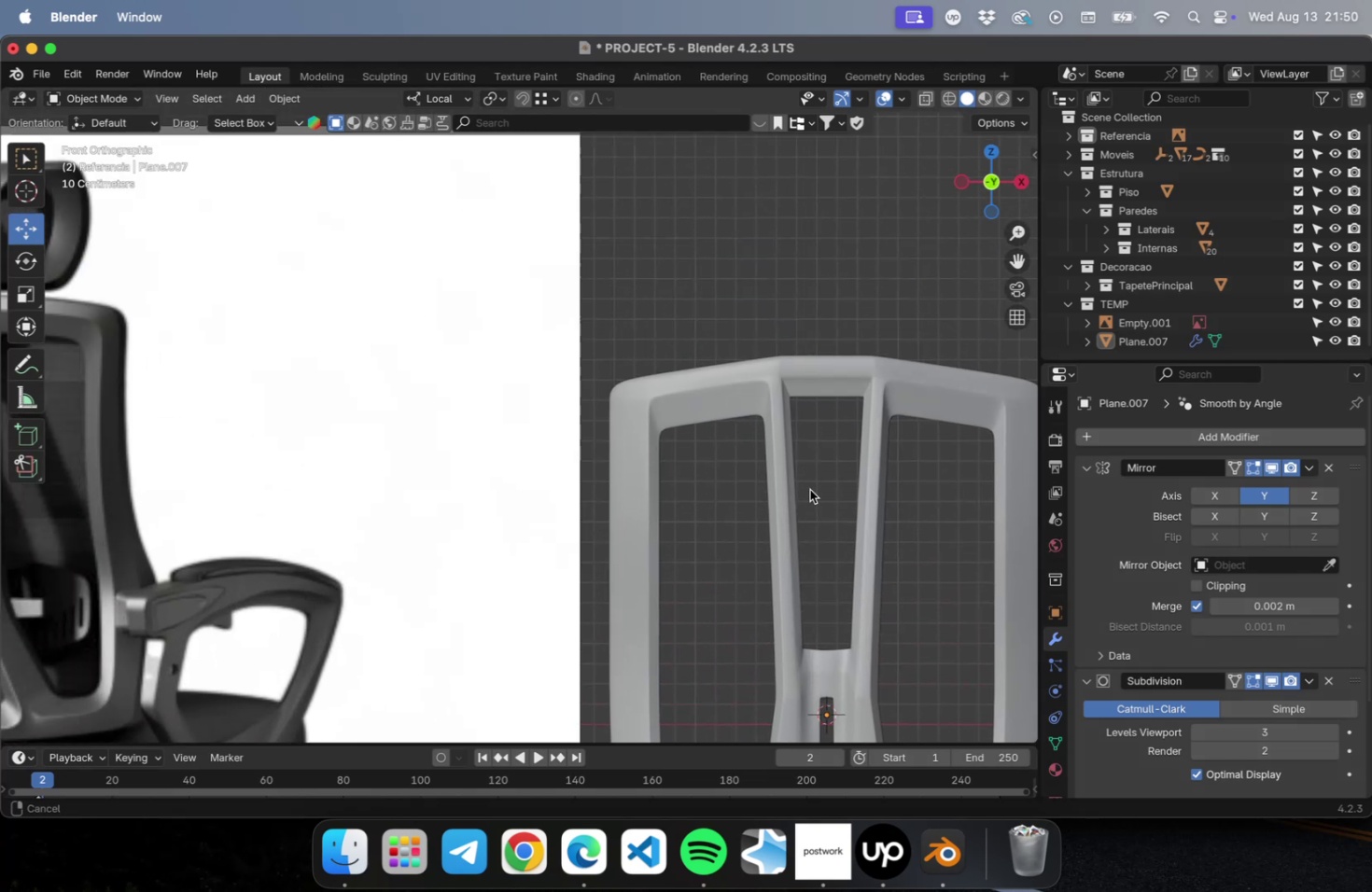 
hold_key(key=ShiftLeft, duration=3.21)
right_click([637, 447])
 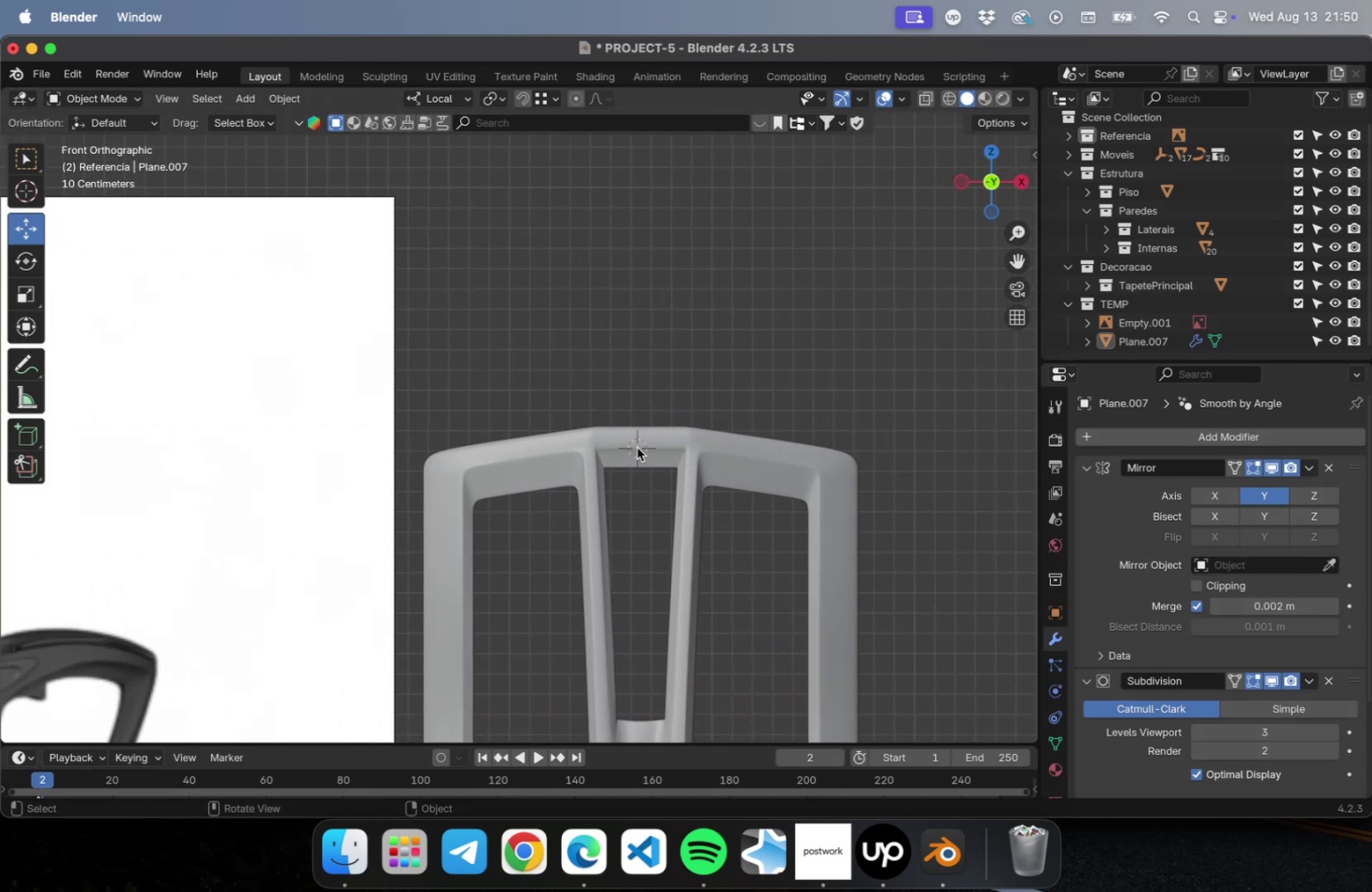 
key(Shift+A)
 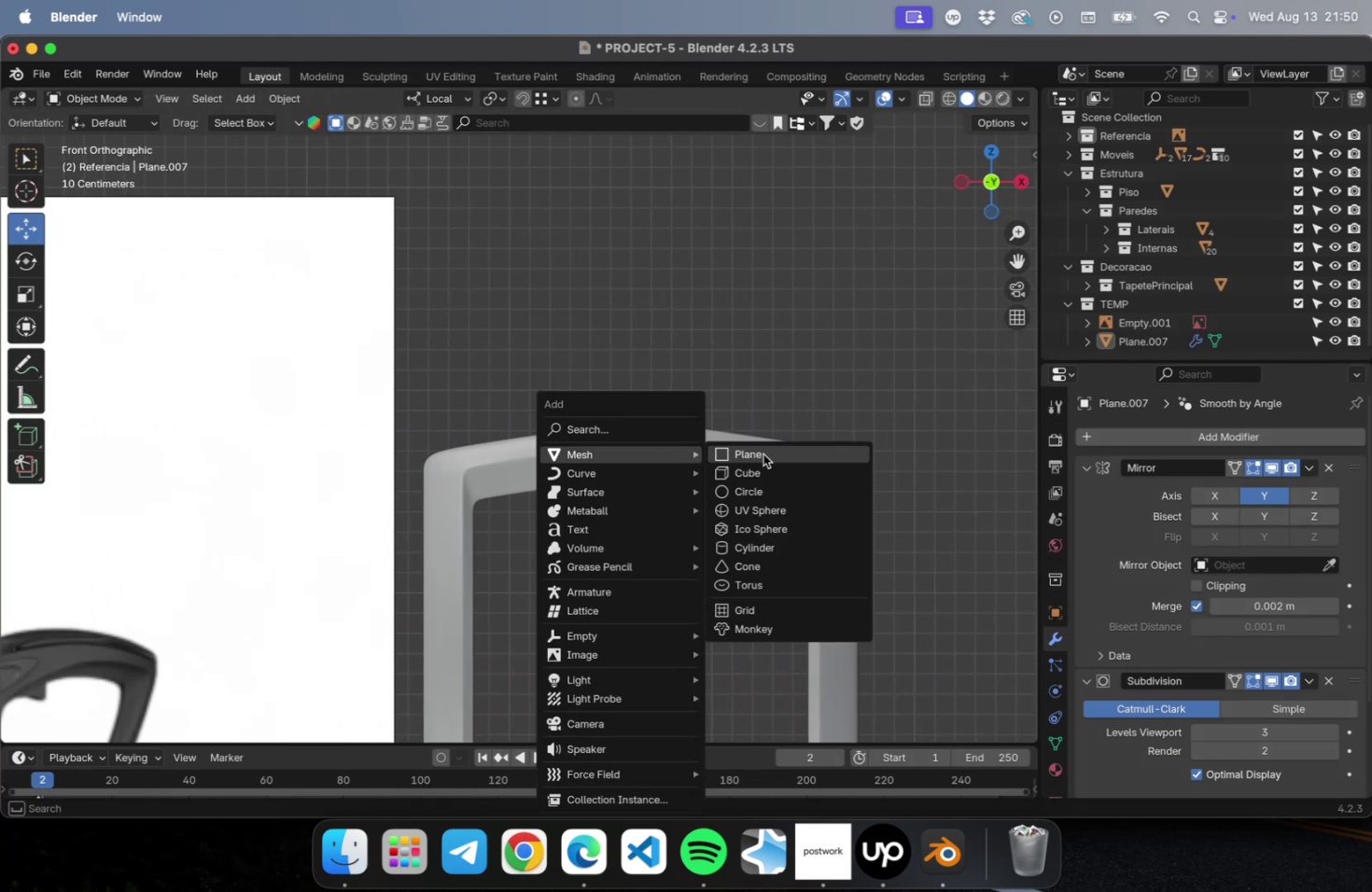 
left_click([776, 453])
 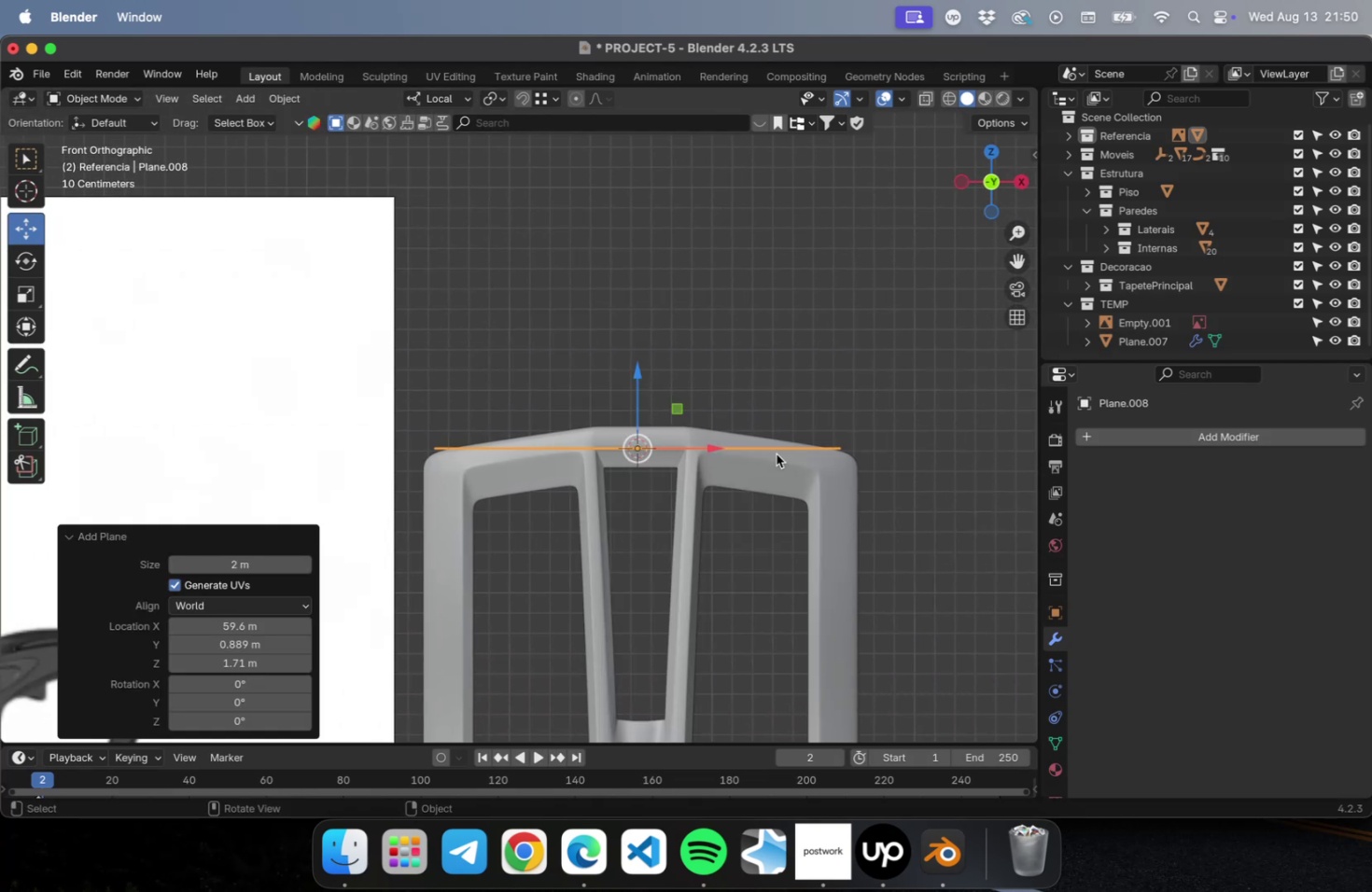 
type(RX90)
 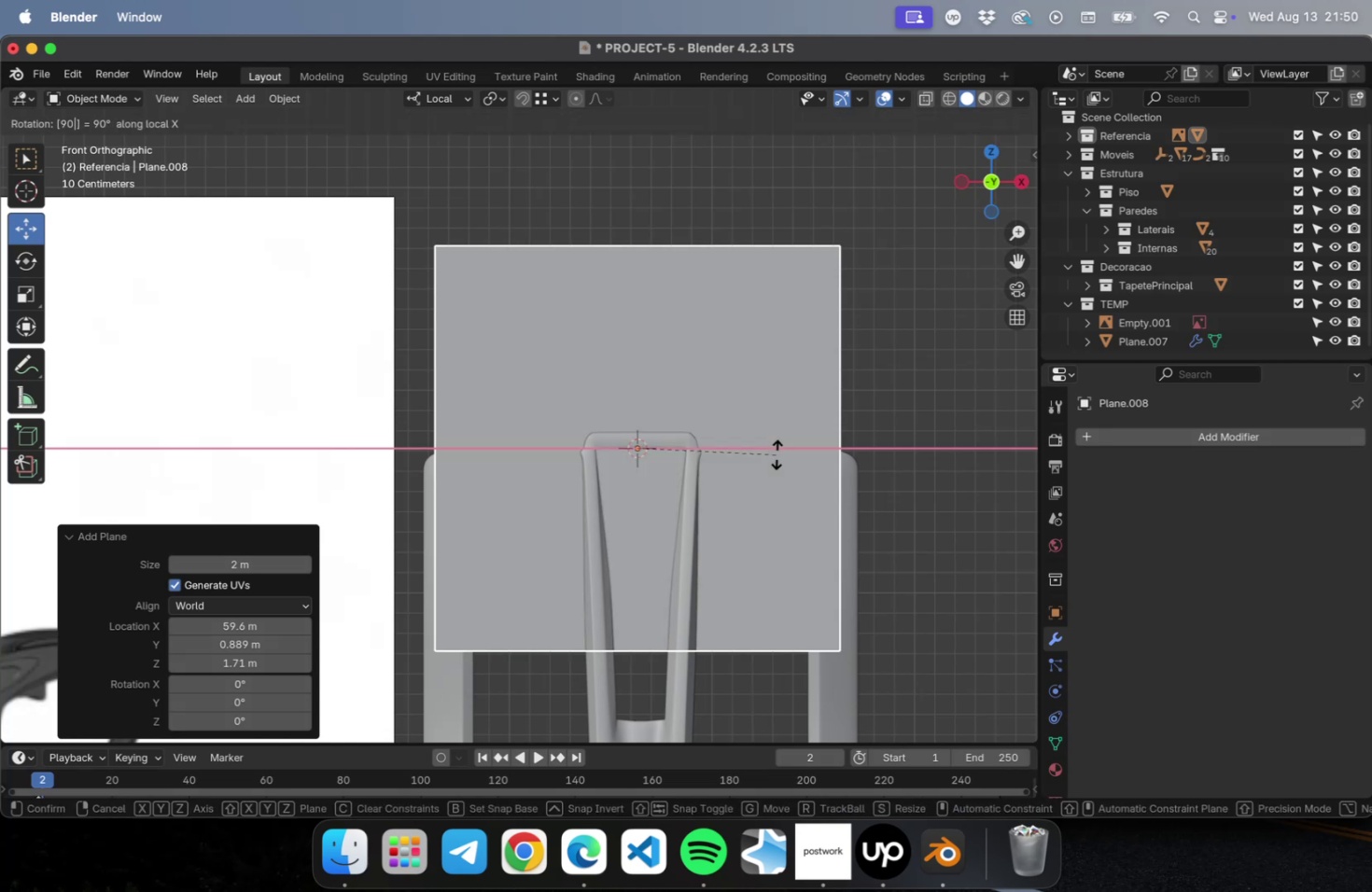 
key(Enter)
 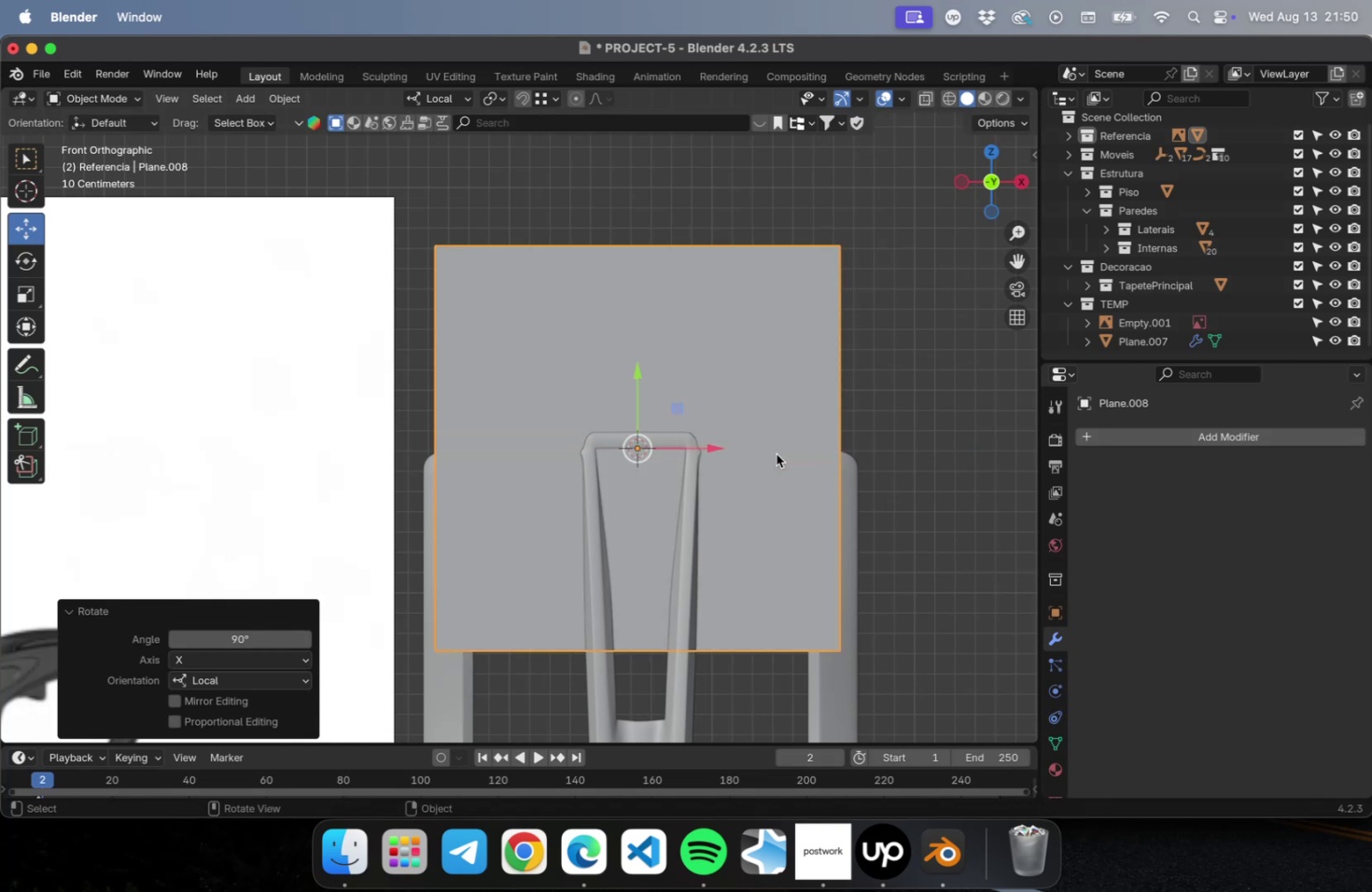 
key(S)
 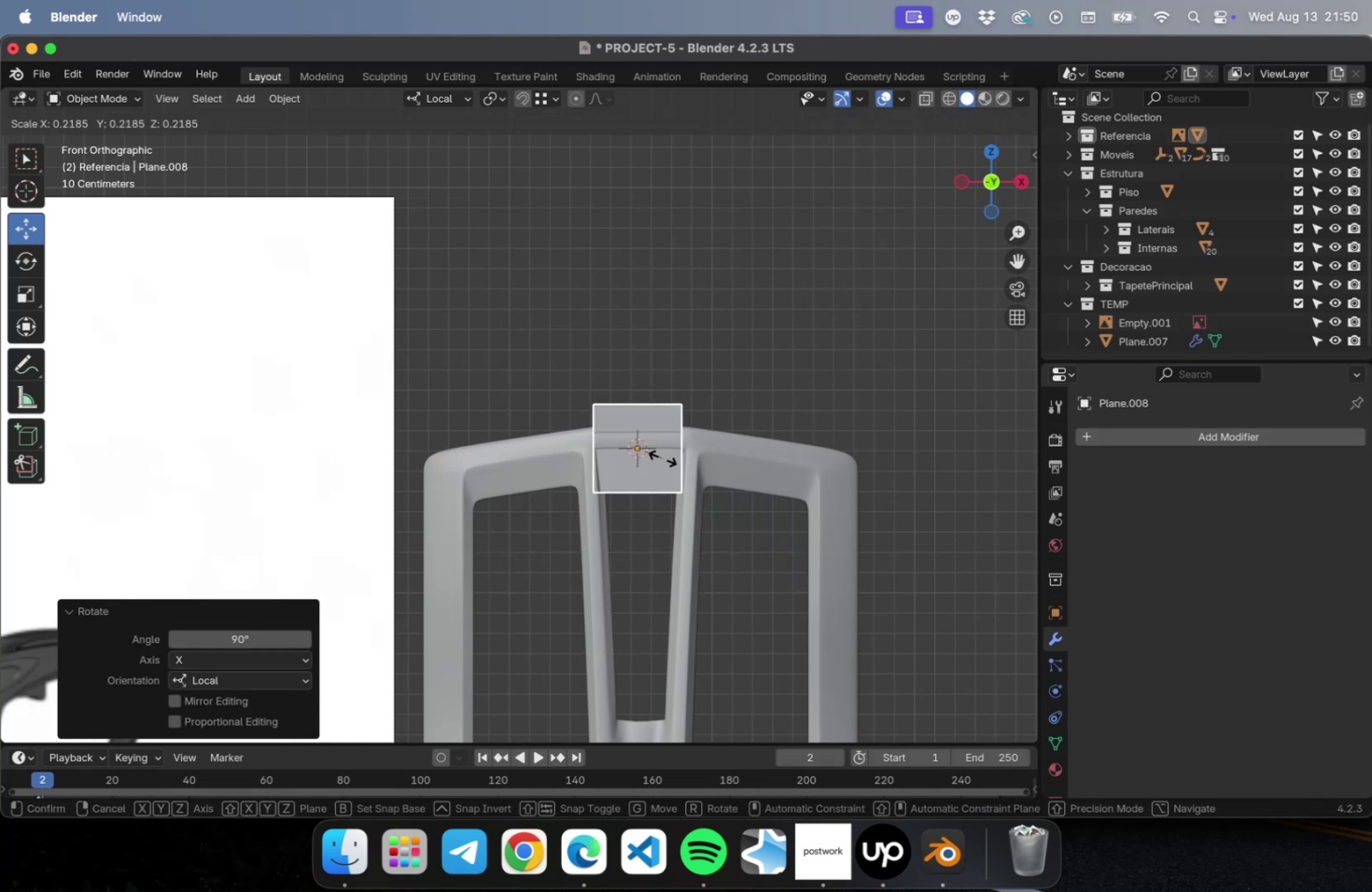 
left_click([662, 457])
 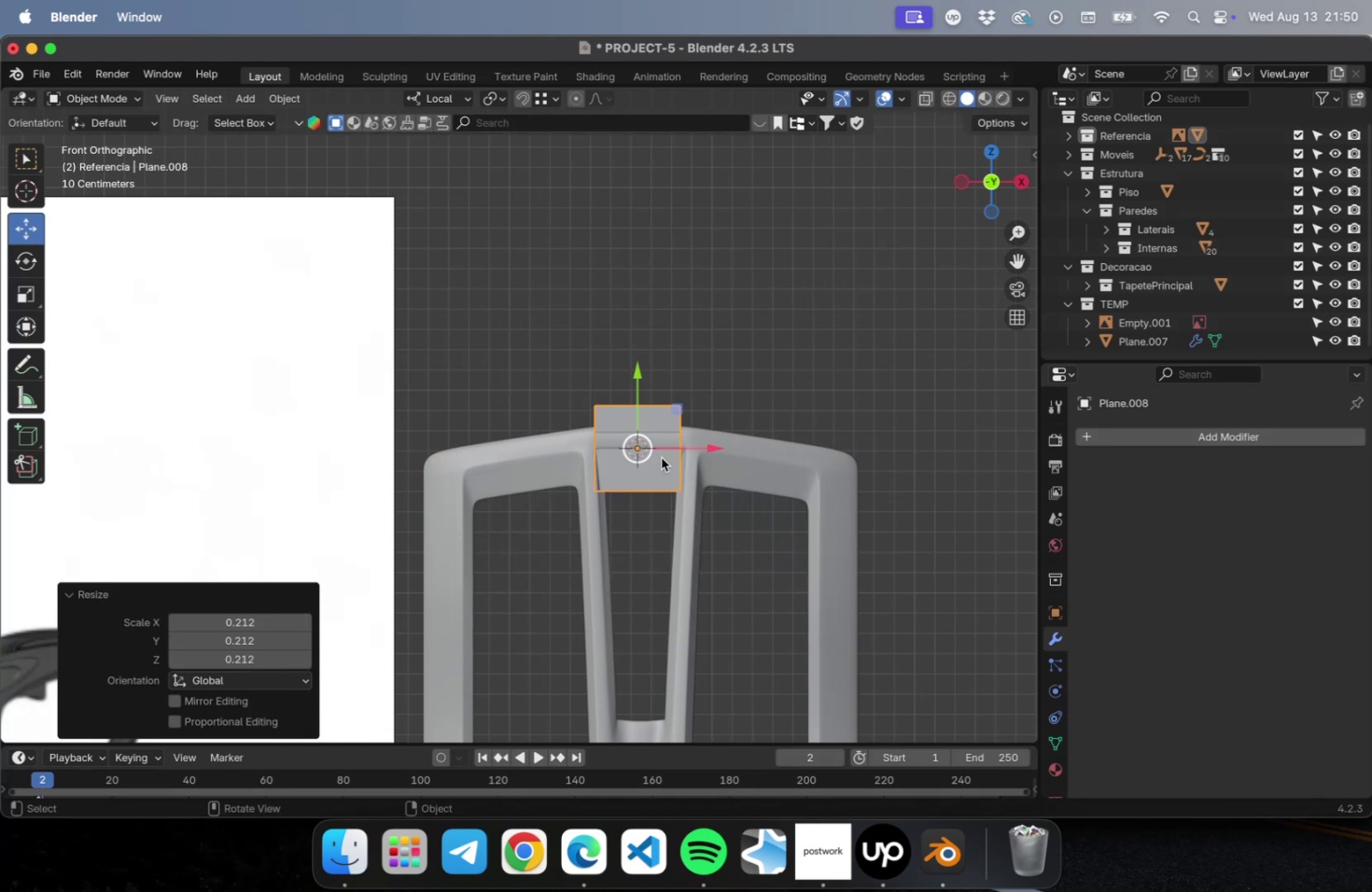 
scroll: coordinate [663, 467], scroll_direction: down, amount: 2.0
 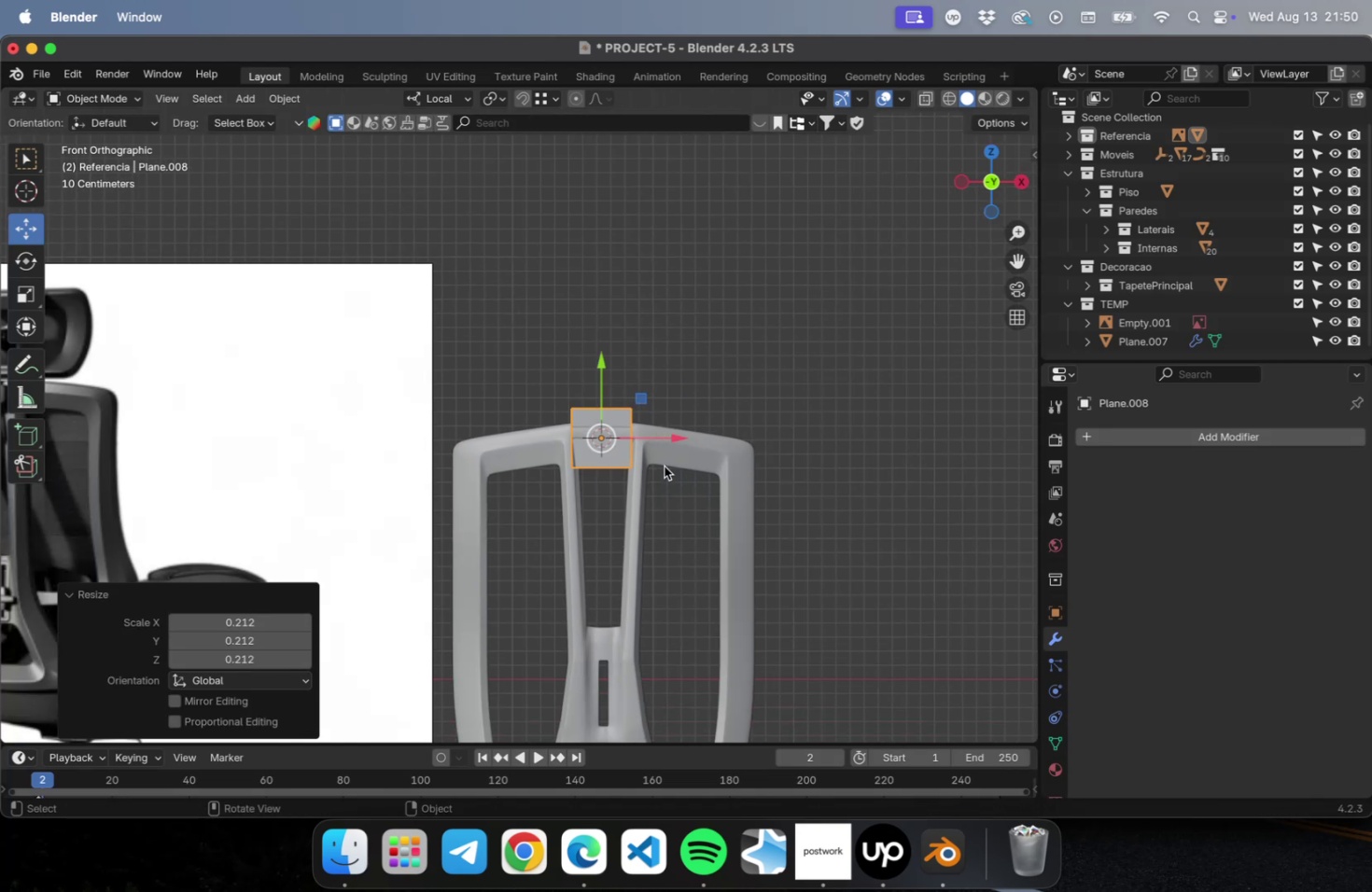 
hold_key(key=ShiftLeft, duration=2.19)
 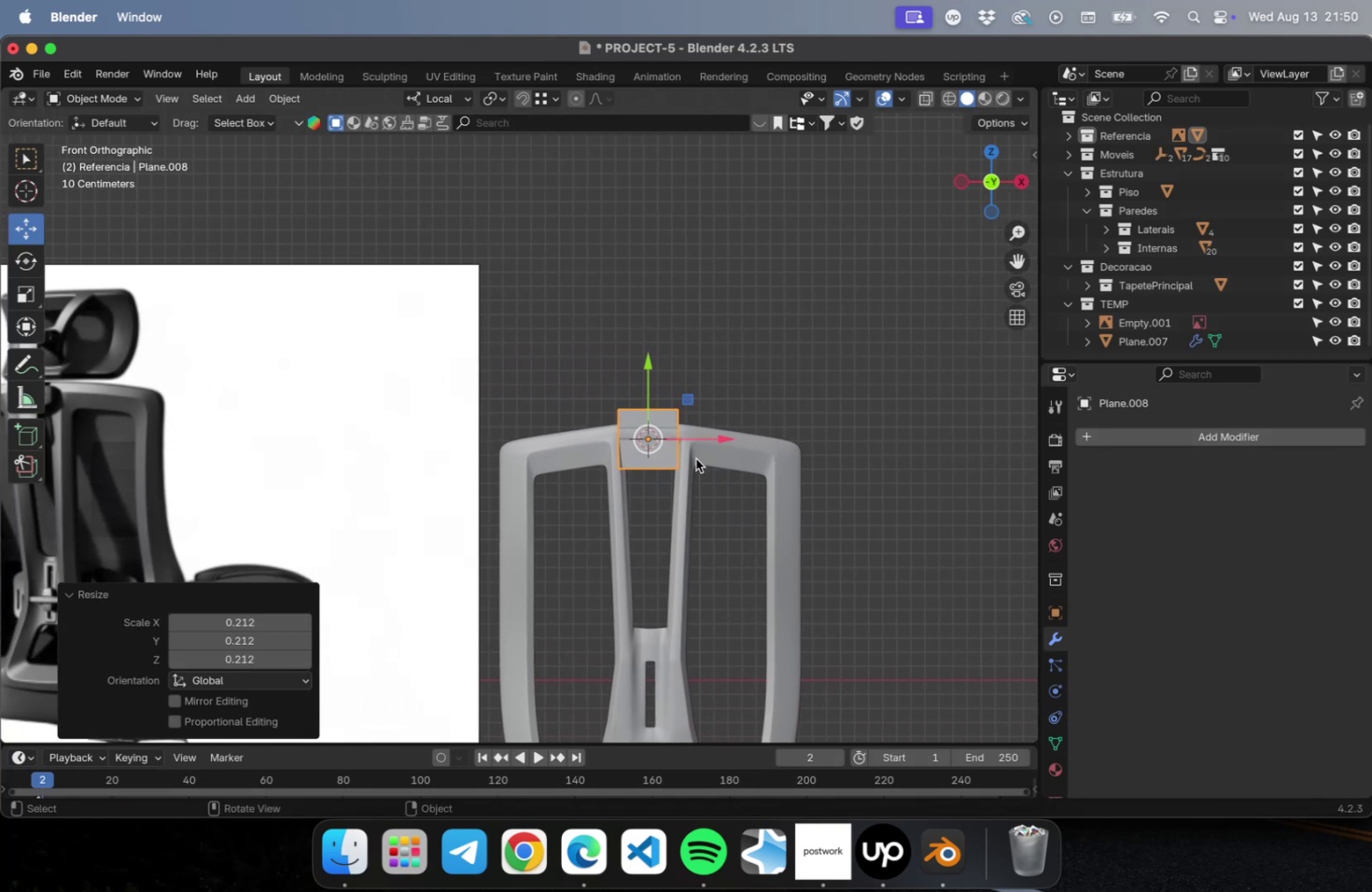 
scroll: coordinate [690, 457], scroll_direction: up, amount: 8.0
 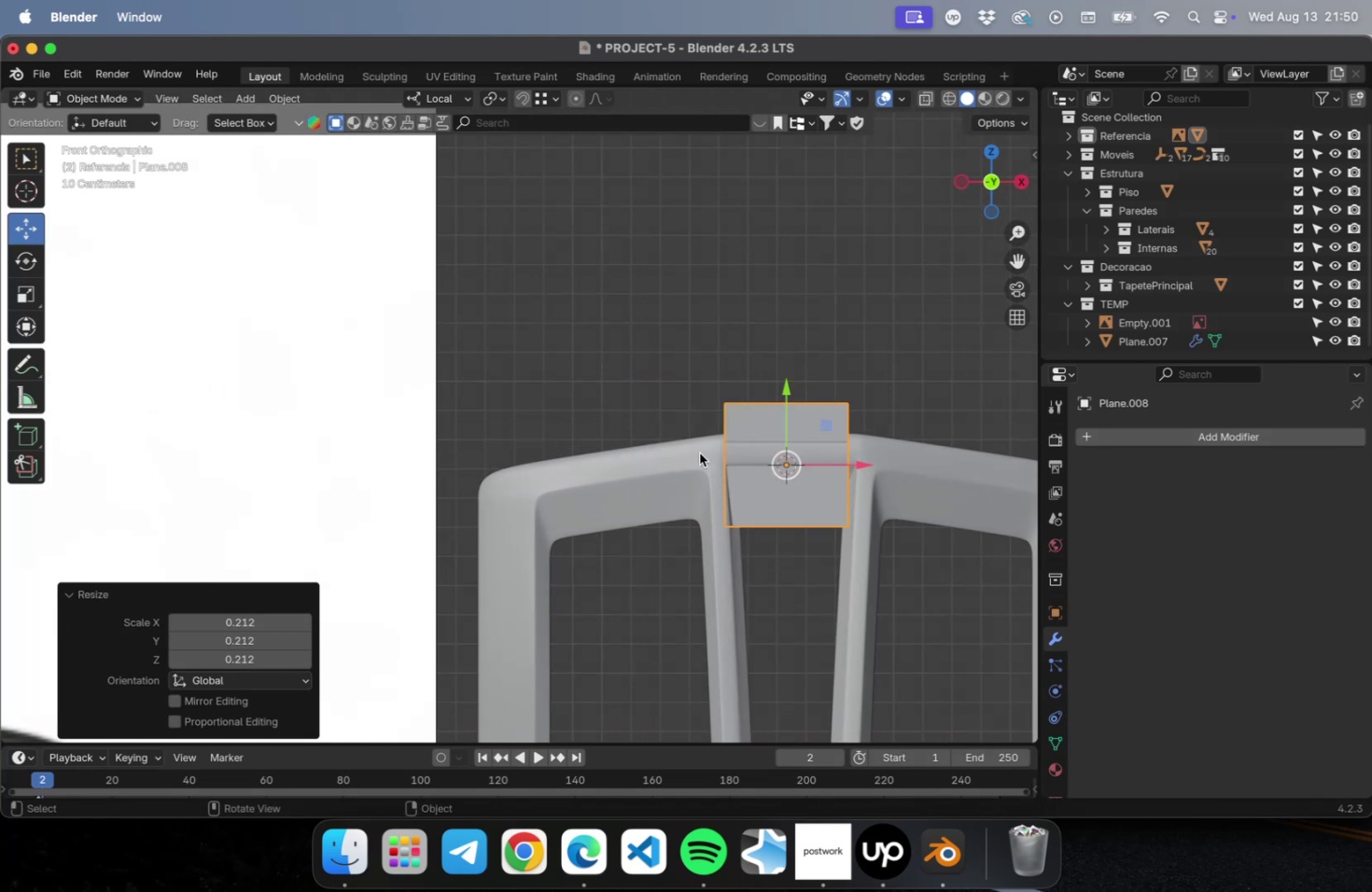 
hold_key(key=ShiftLeft, duration=0.36)
 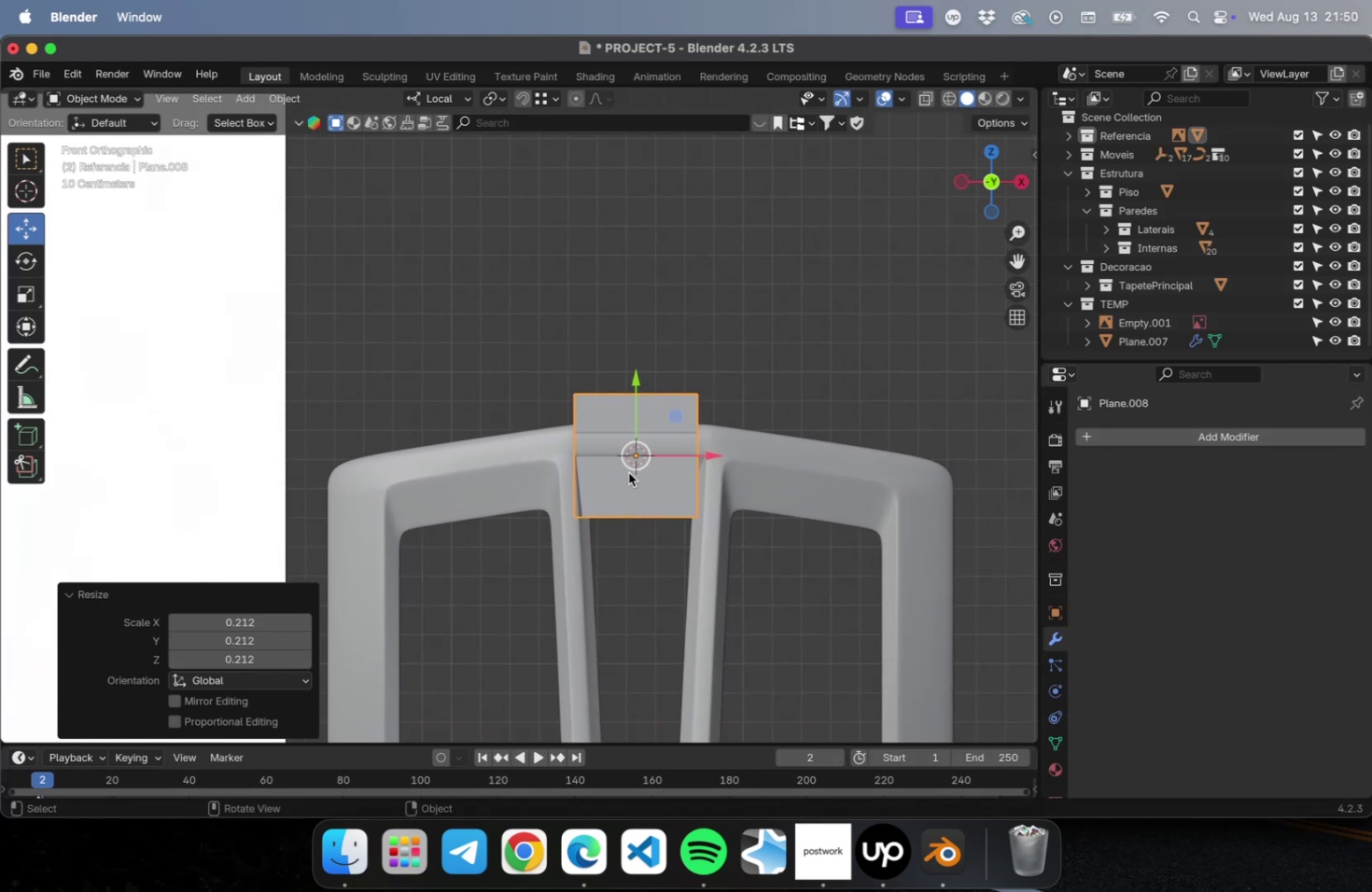 
scroll: coordinate [624, 470], scroll_direction: up, amount: 5.0
 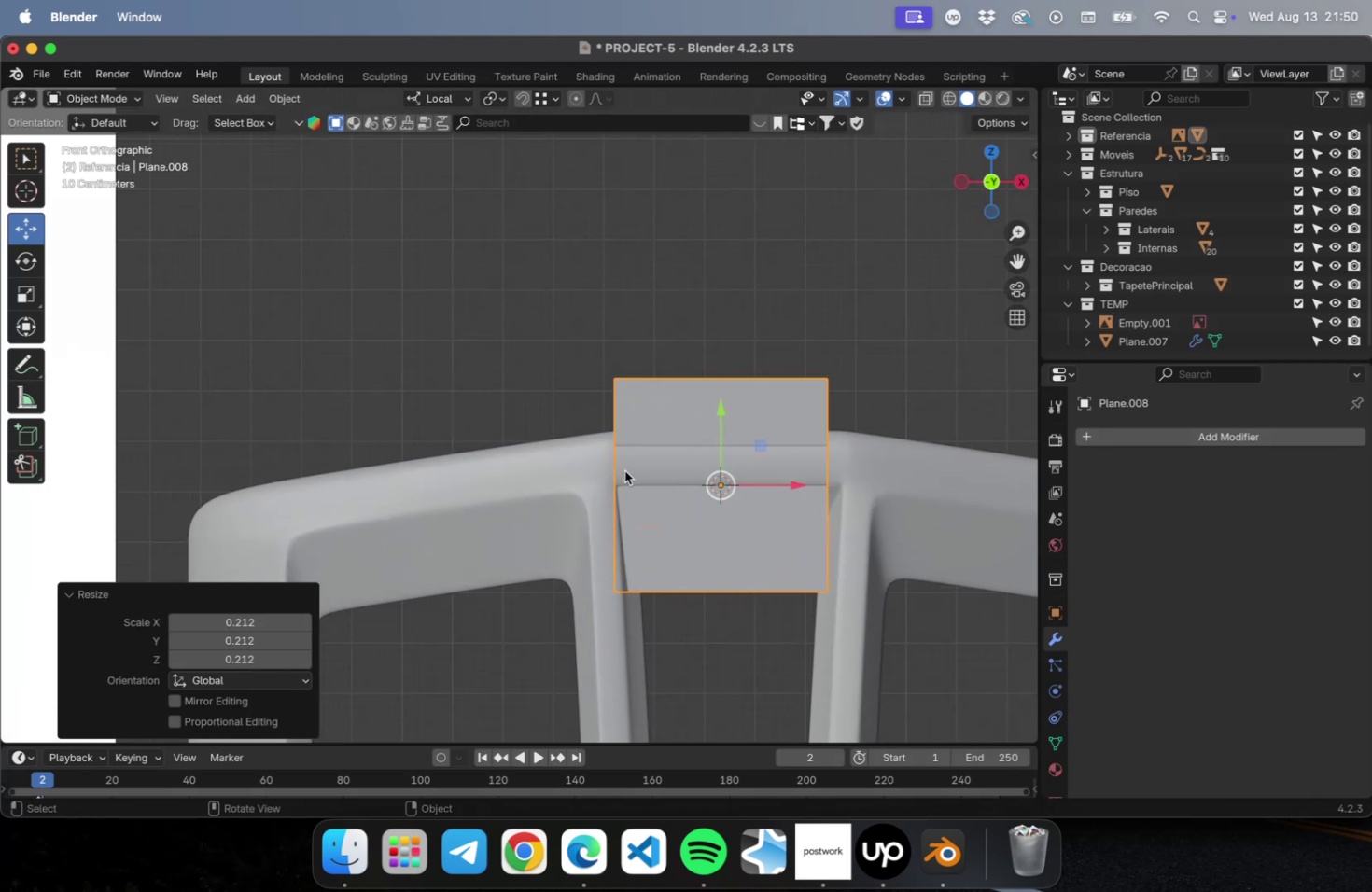 
hold_key(key=ShiftLeft, duration=0.39)
 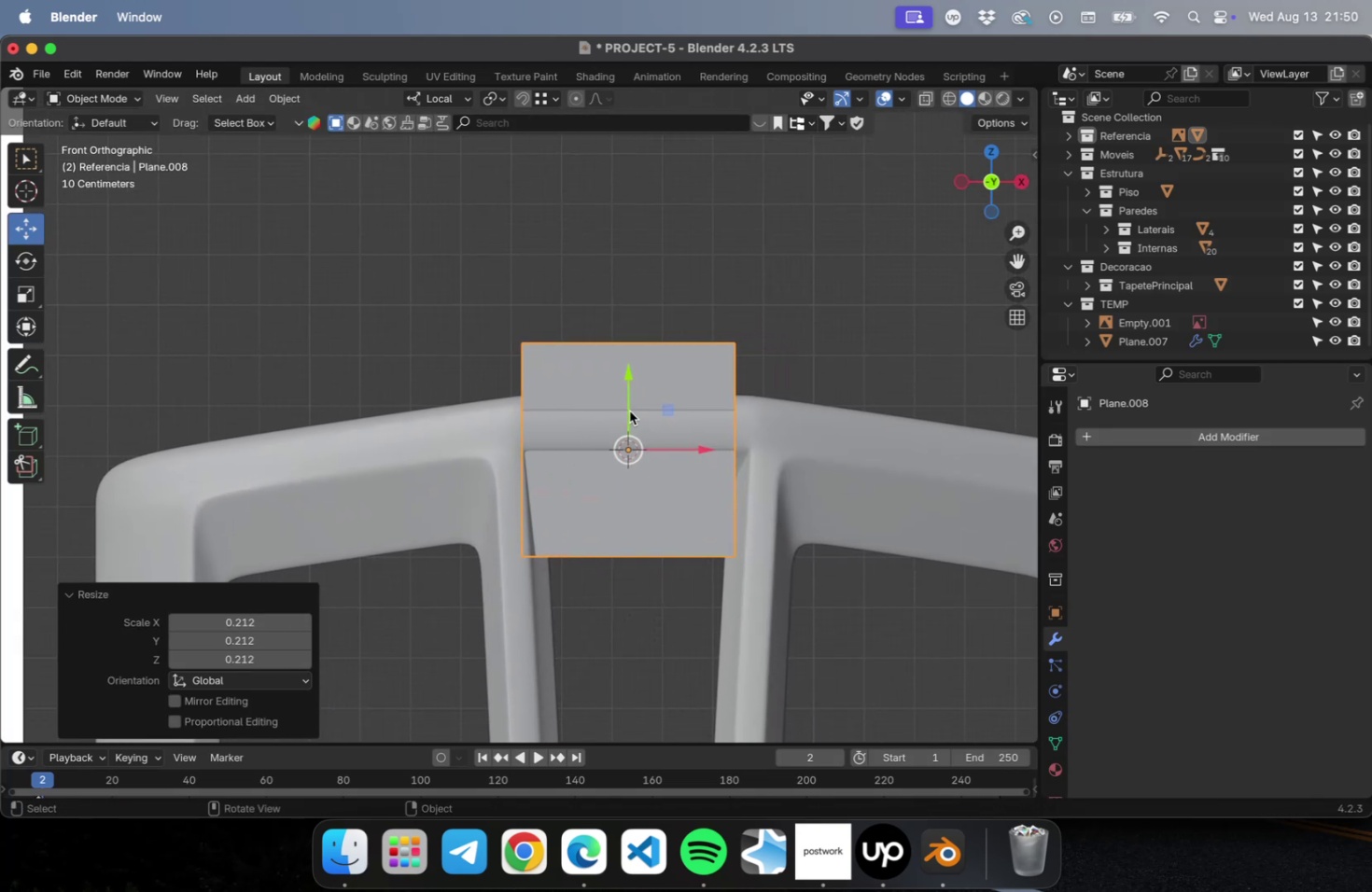 
key(S)
 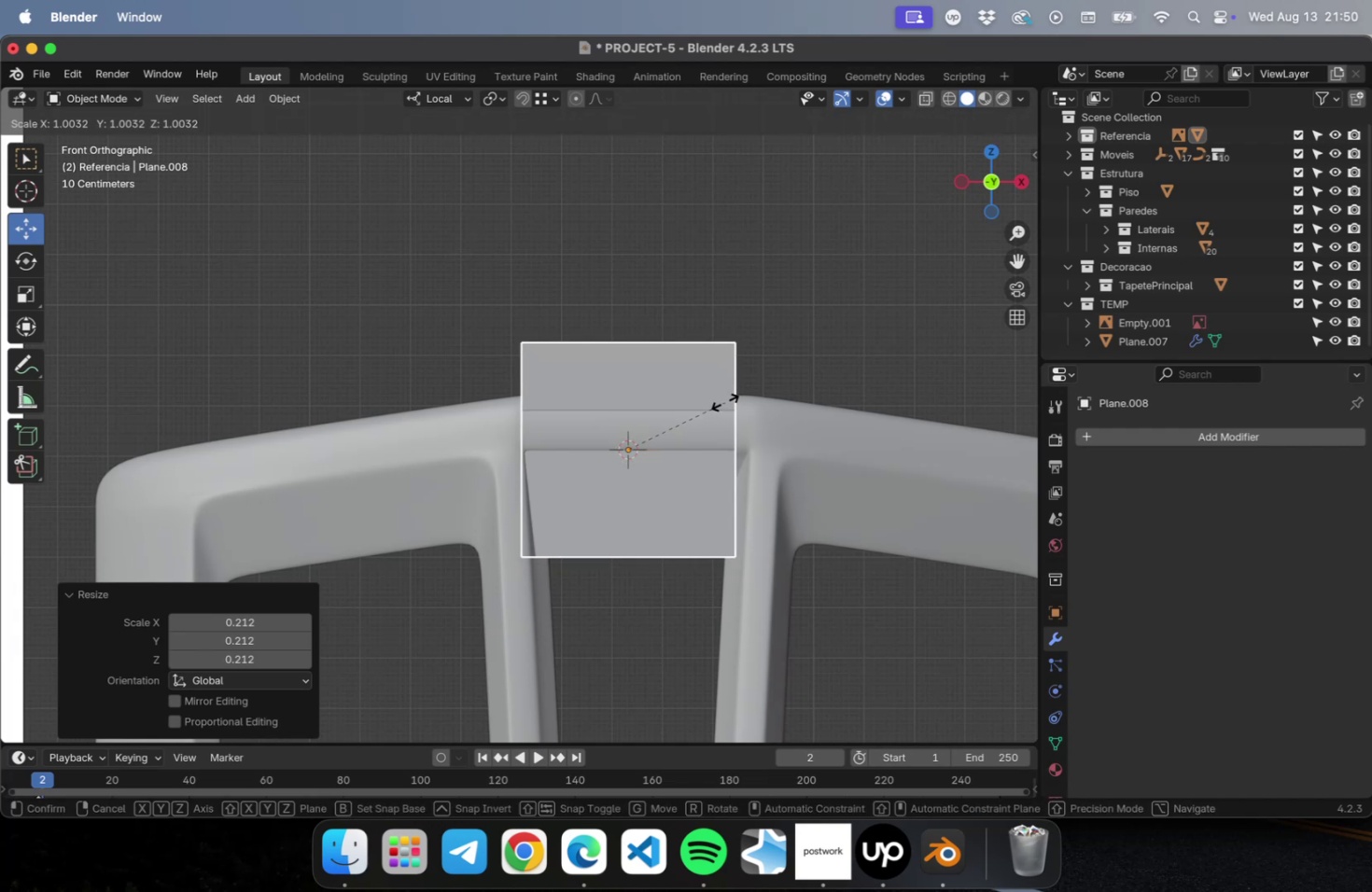 
left_click([724, 401])
 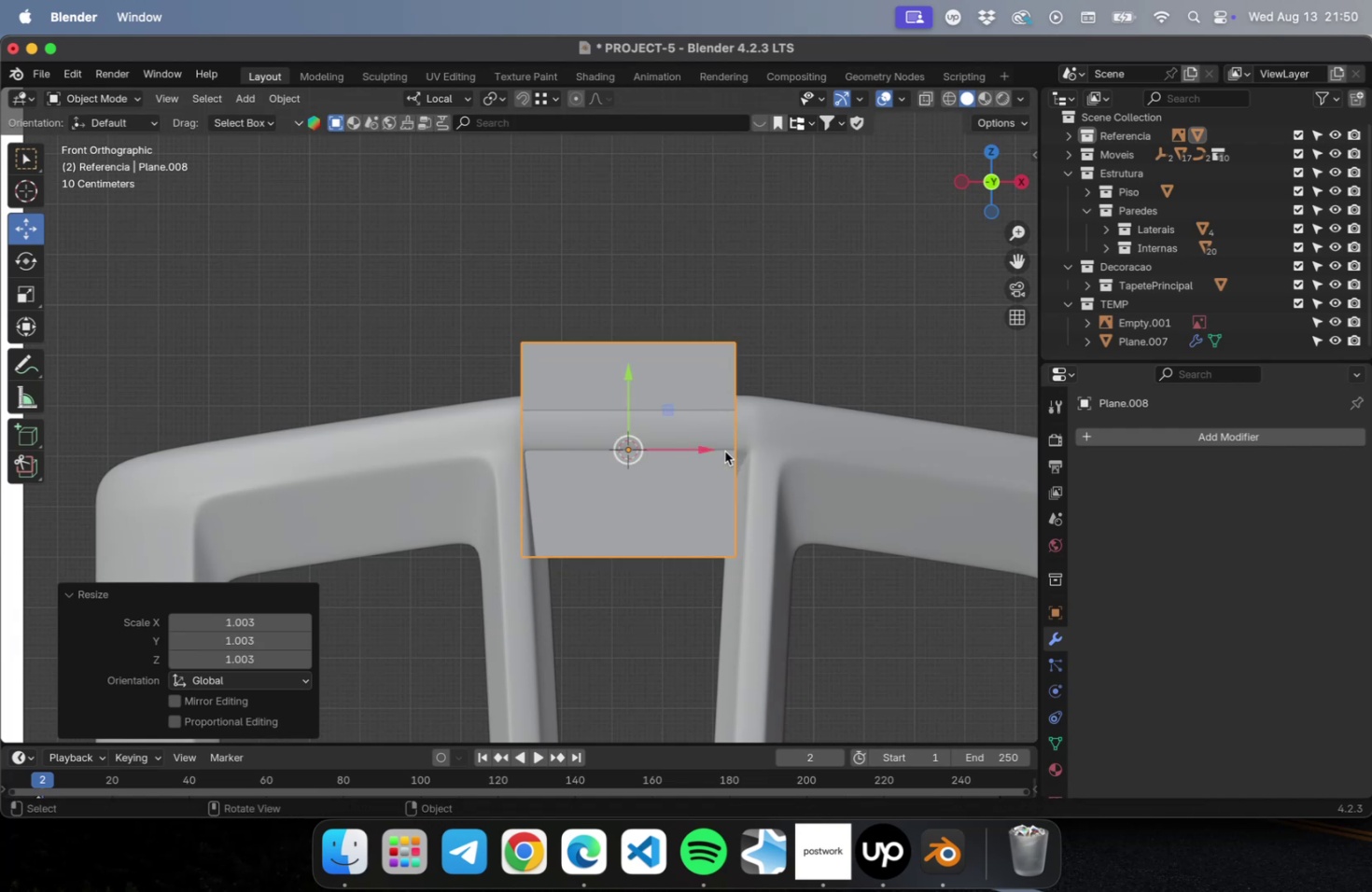 
left_click_drag(start_coordinate=[715, 447], to_coordinate=[728, 443])
 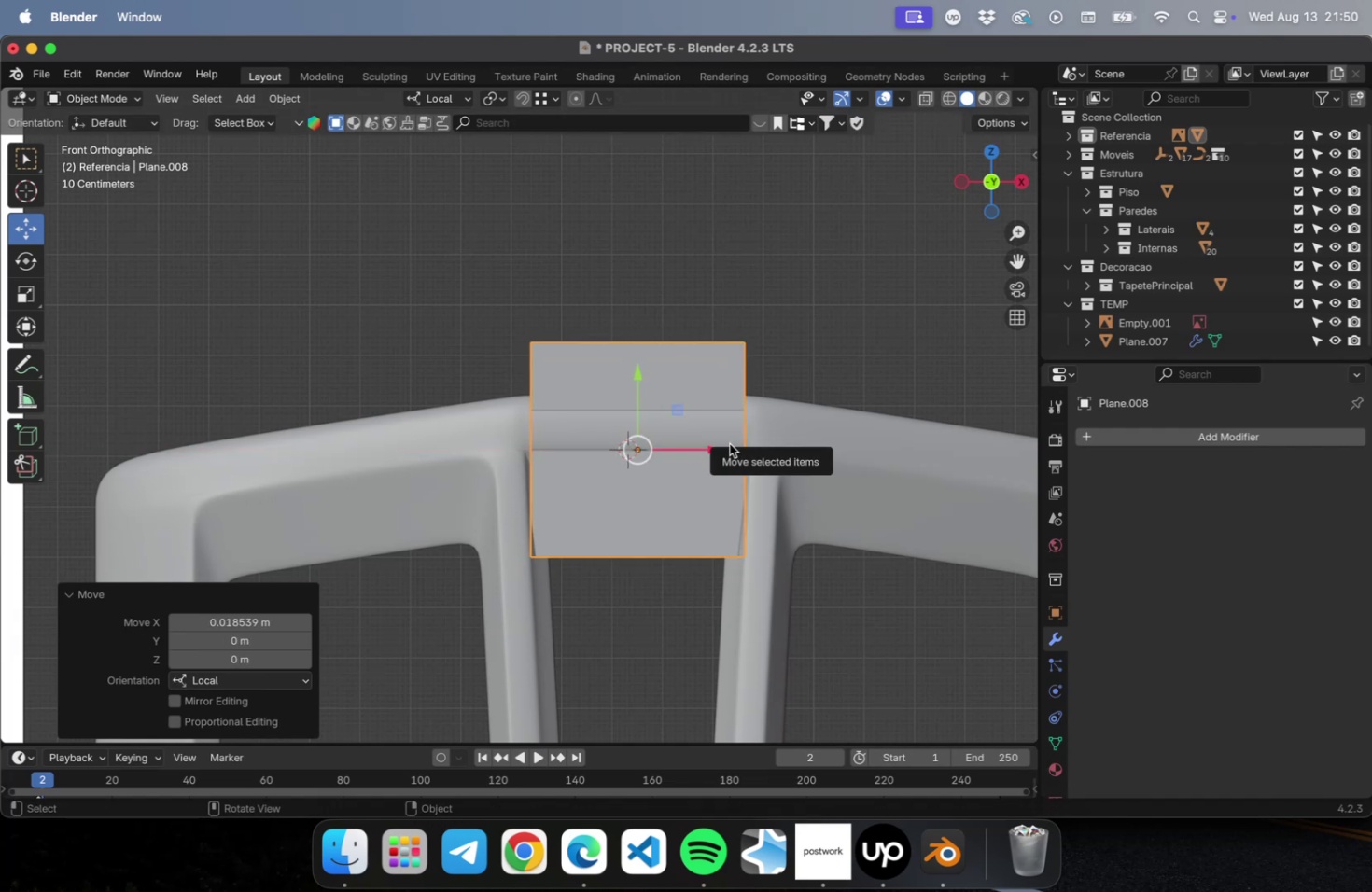 
key(Tab)
 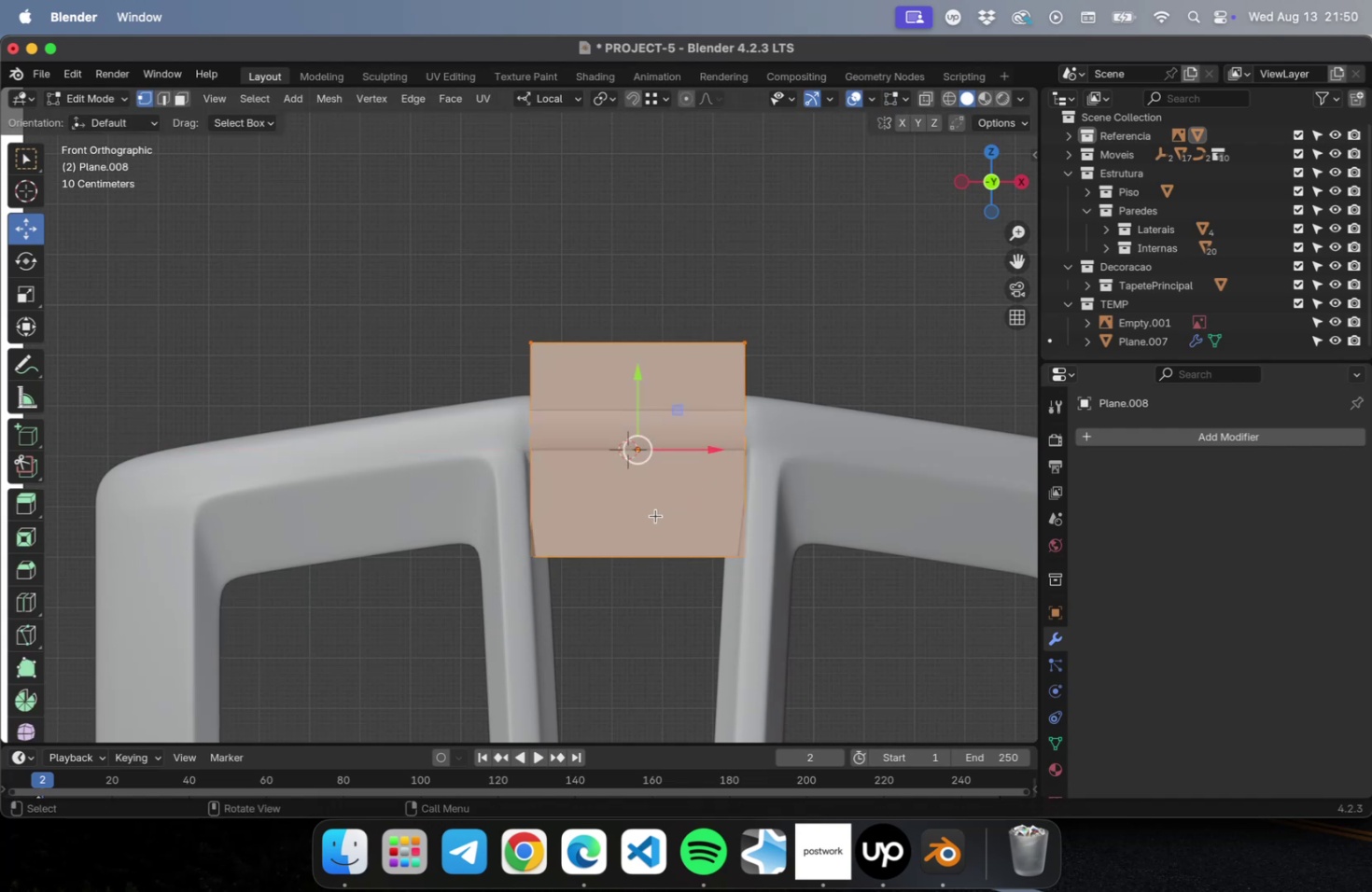 
key(Meta+R)
 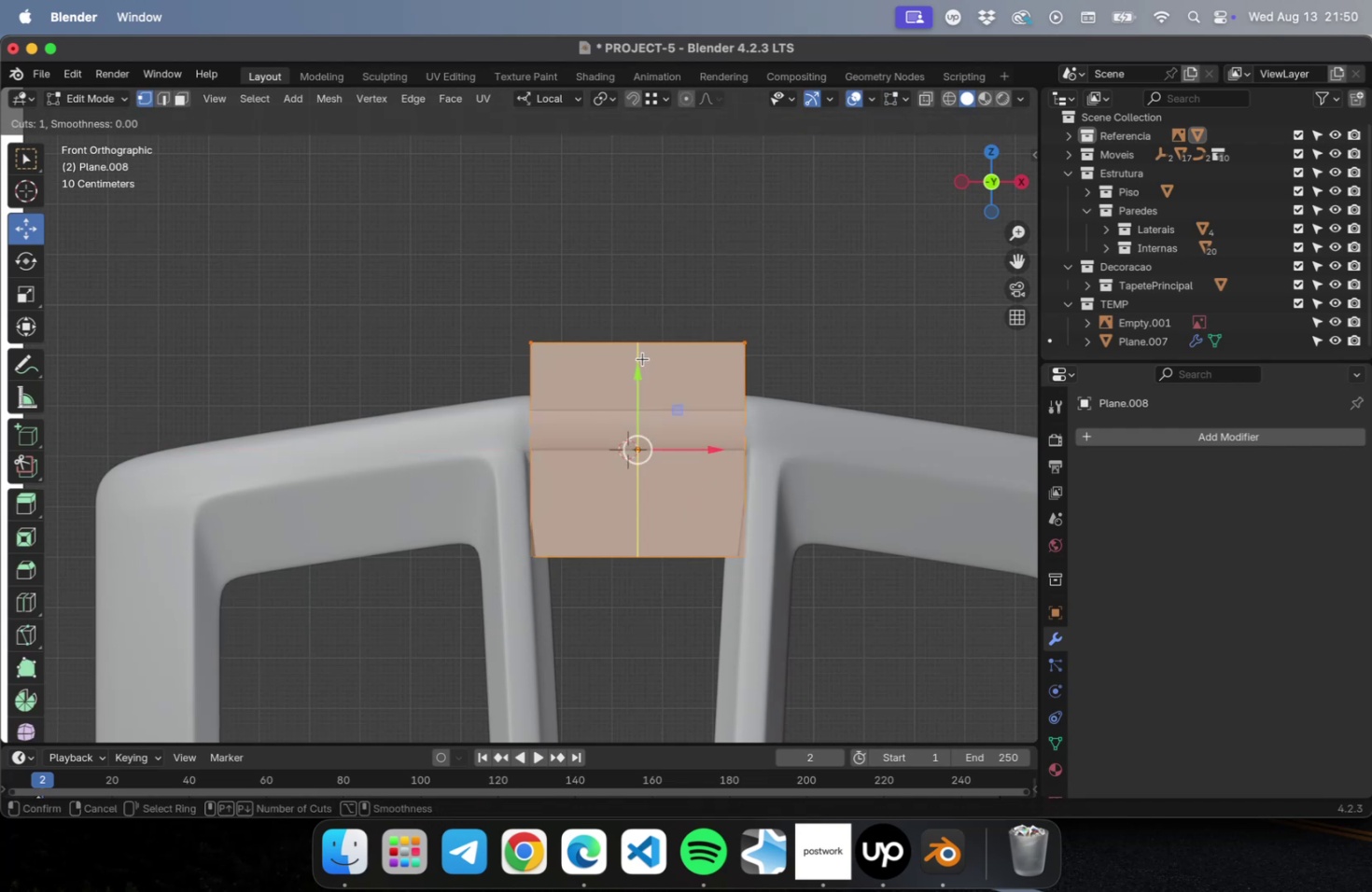 
left_click([642, 358])
 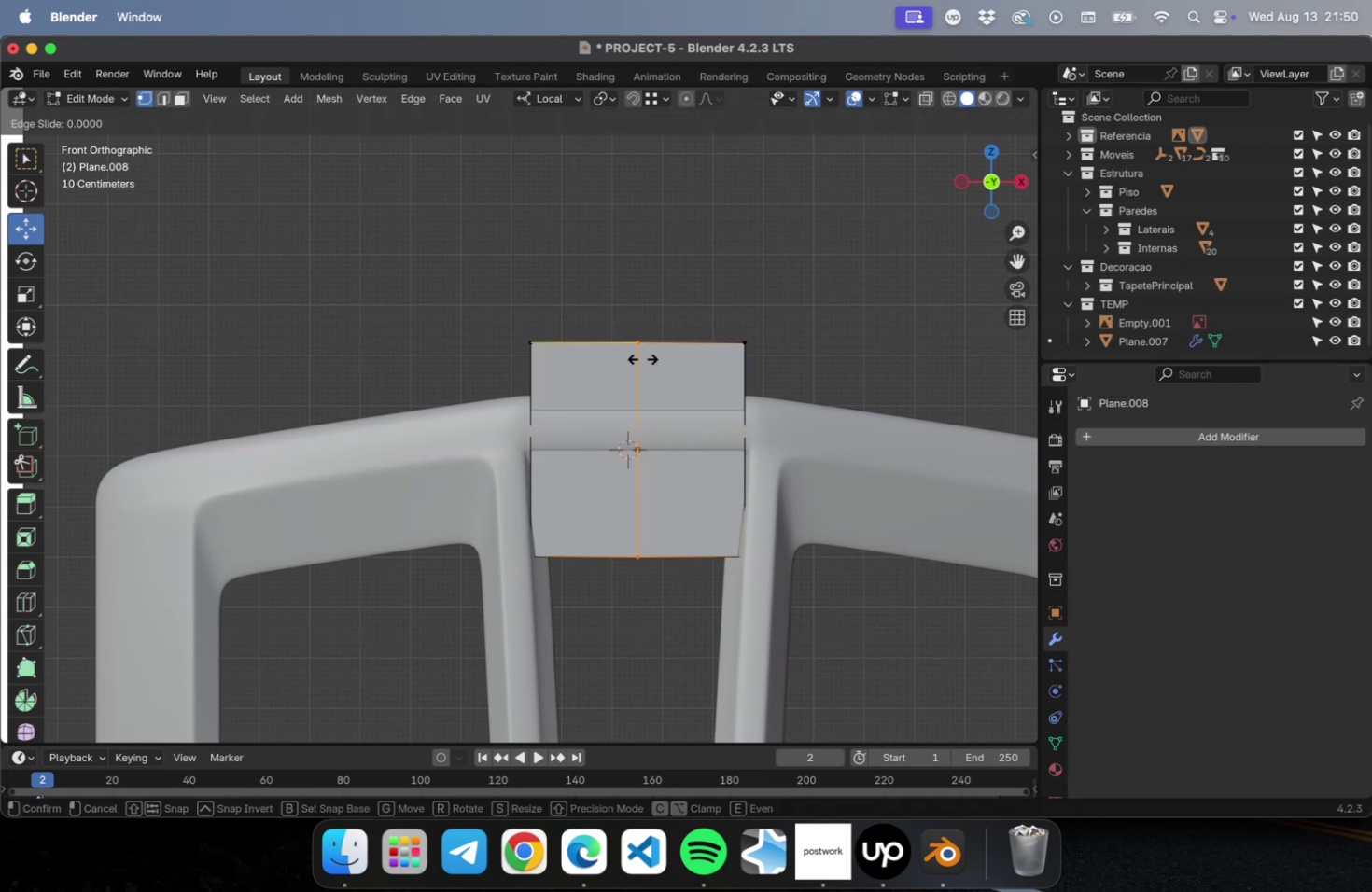 
key(Escape)
 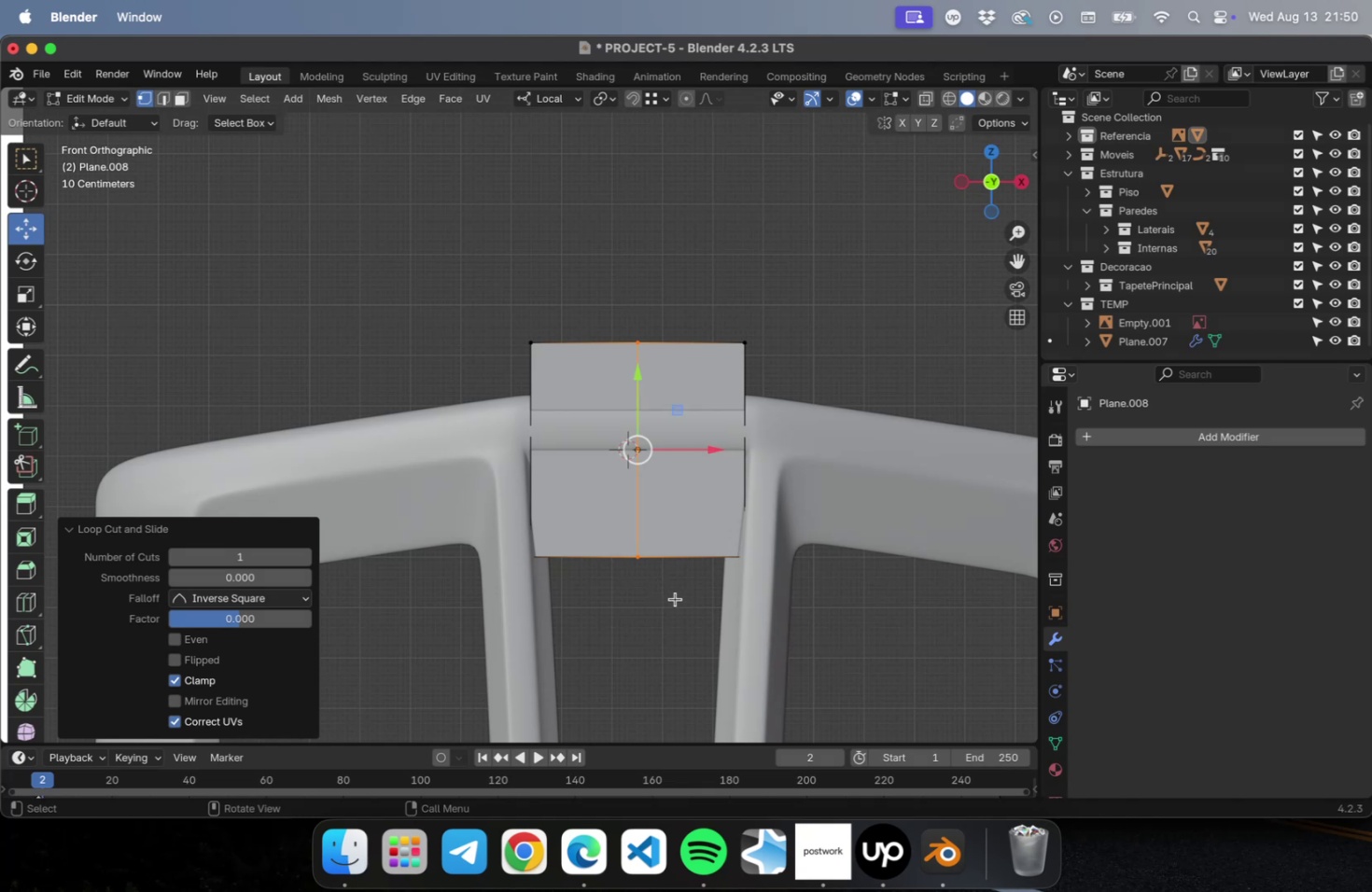 
key(1)
 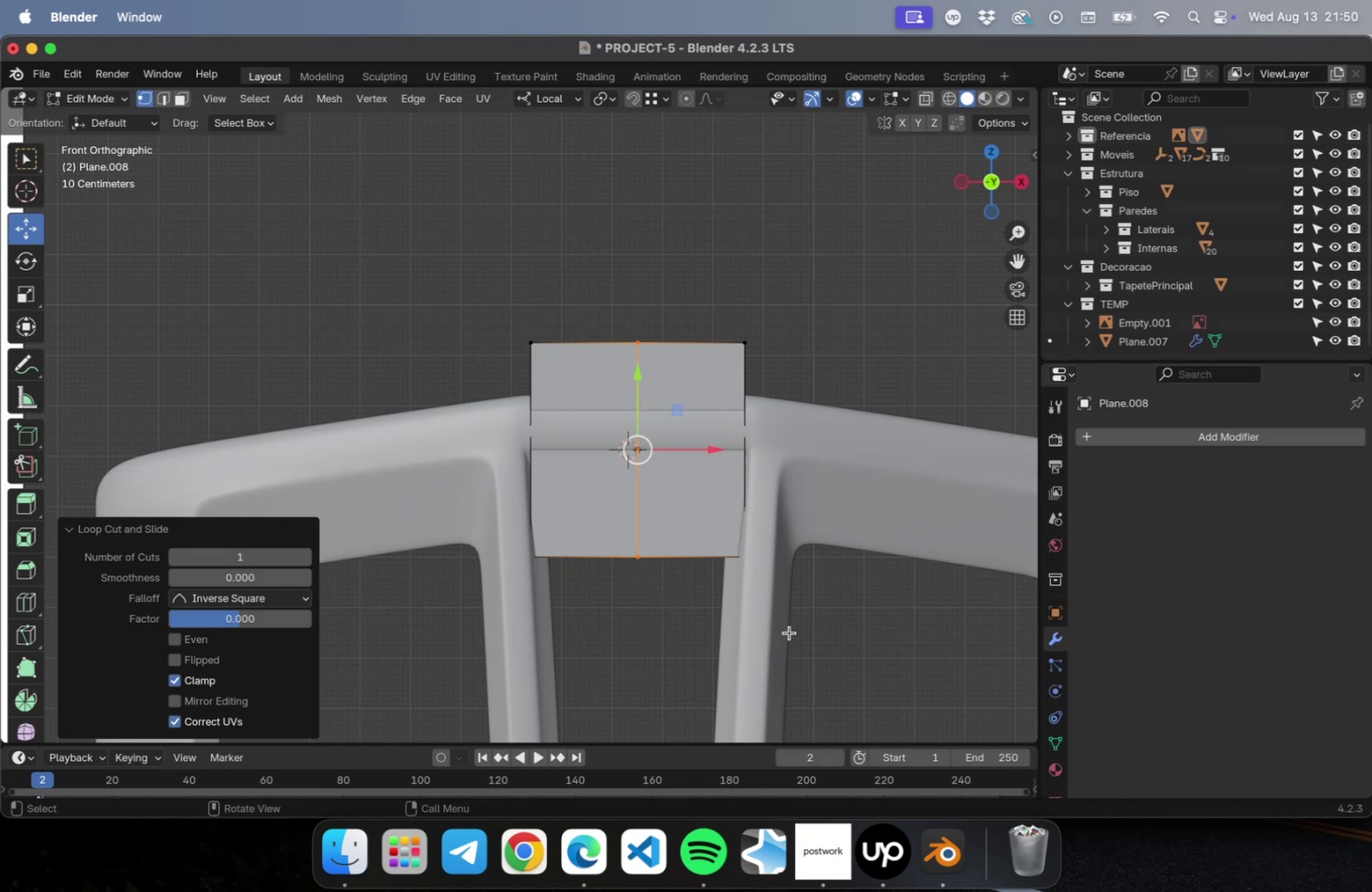 
left_click_drag(start_coordinate=[802, 633], to_coordinate=[669, 526])
 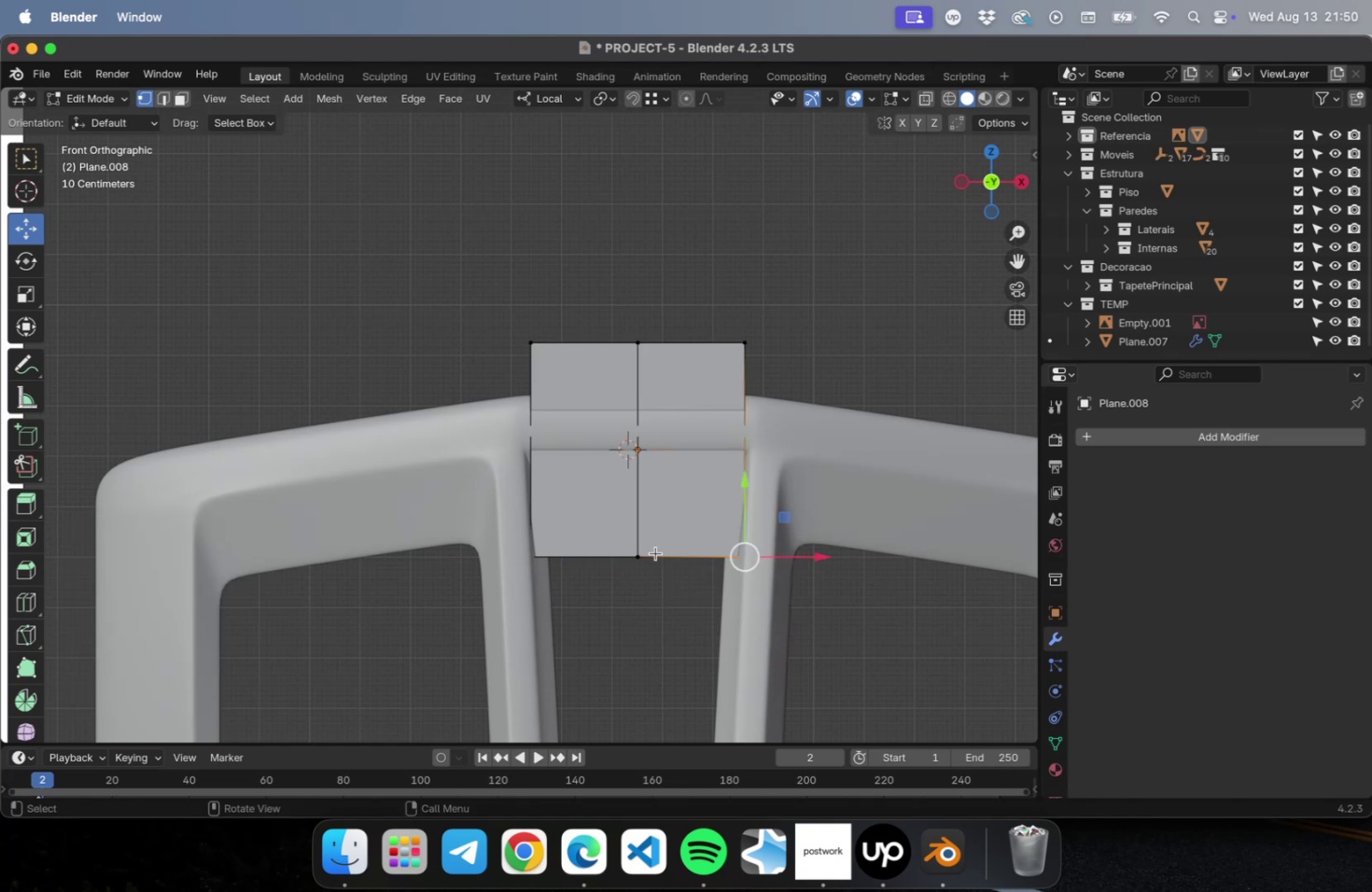 
hold_key(key=ShiftLeft, duration=0.66)
left_click_drag(start_coordinate=[623, 606], to_coordinate=[488, 518])
 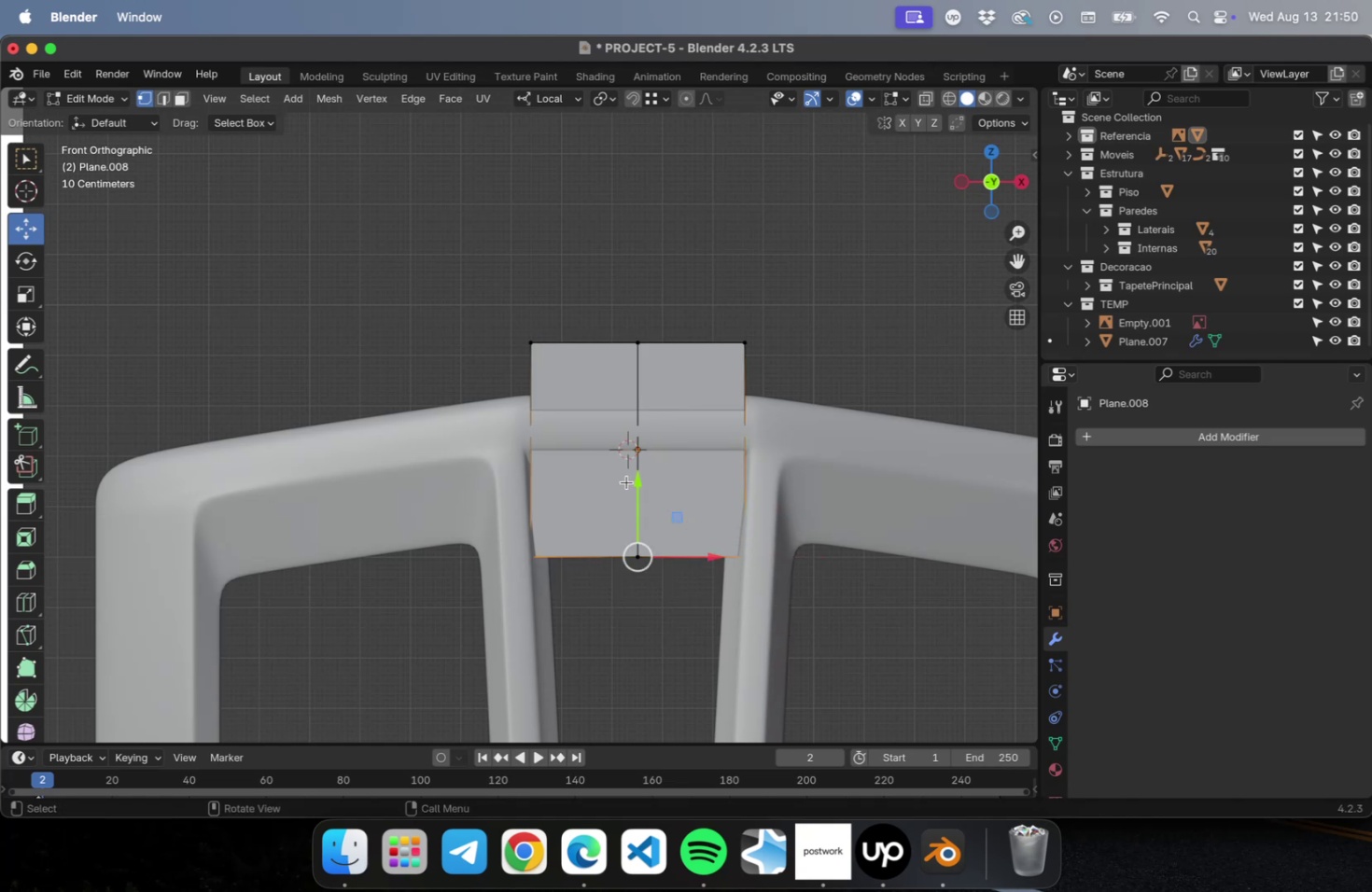 
left_click_drag(start_coordinate=[634, 487], to_coordinate=[640, 455])
 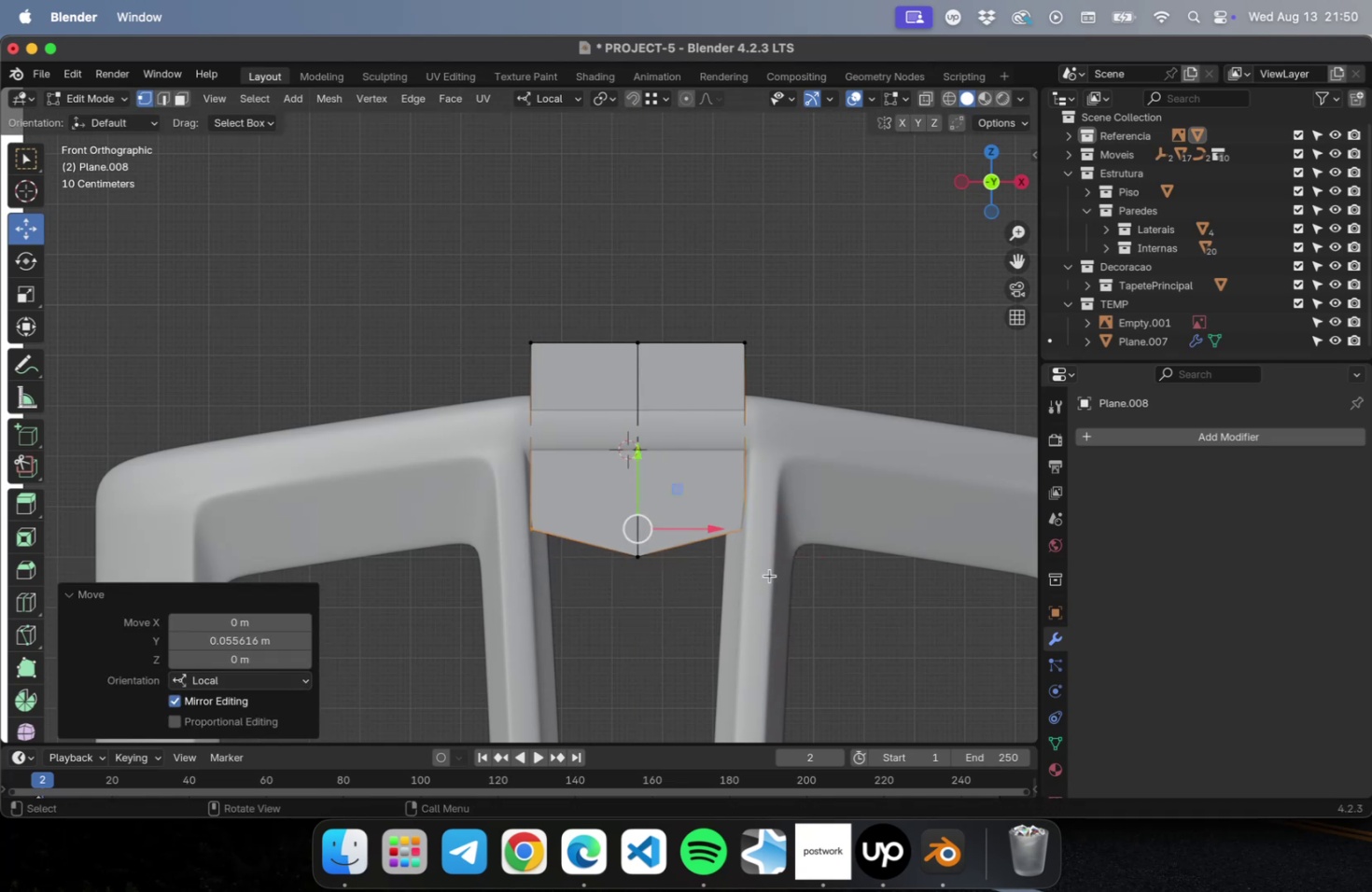 
left_click_drag(start_coordinate=[812, 614], to_coordinate=[443, 499])
 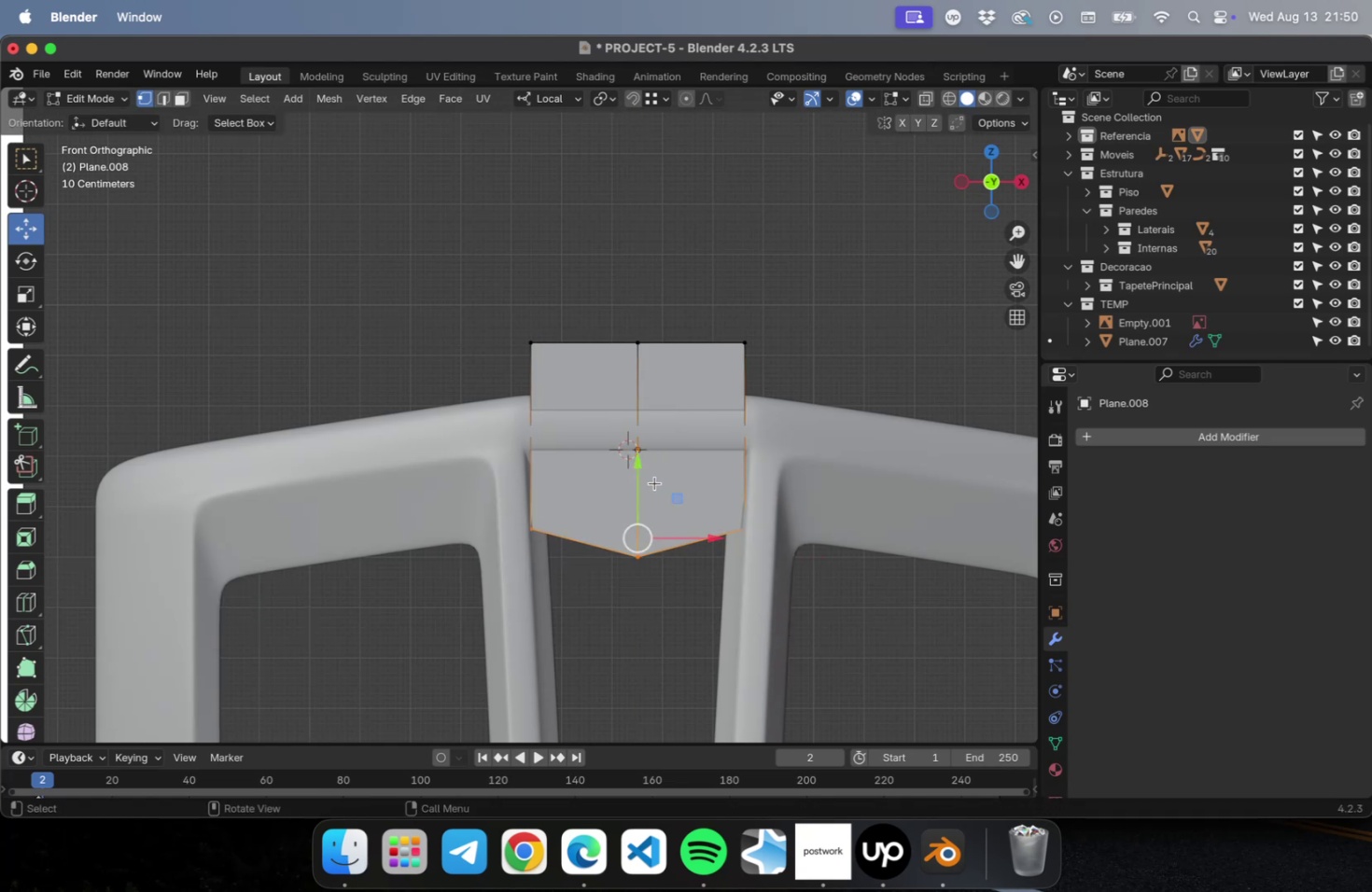 
left_click_drag(start_coordinate=[649, 472], to_coordinate=[653, 377])
 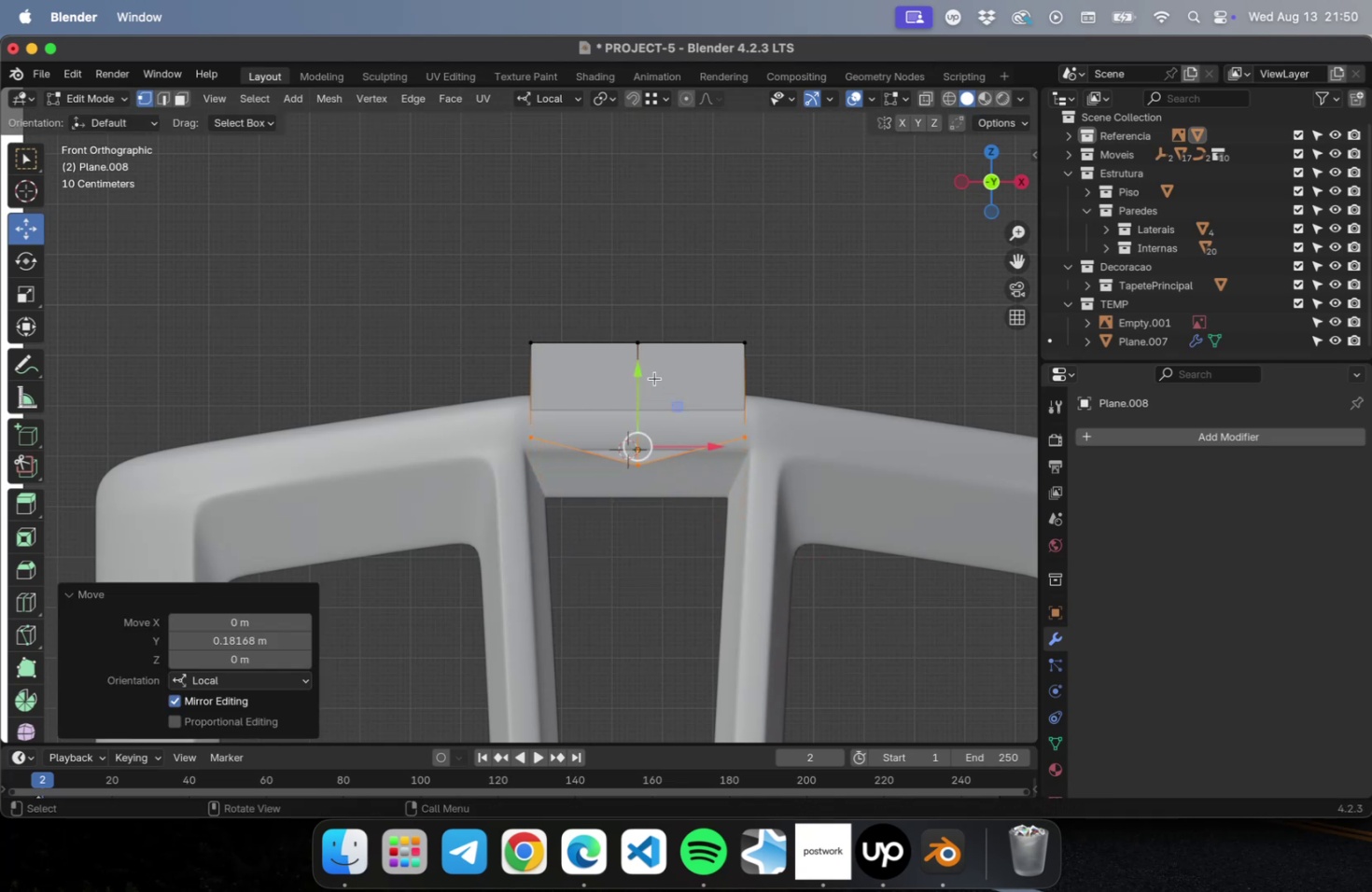 
scroll: coordinate [666, 405], scroll_direction: down, amount: 29.0
 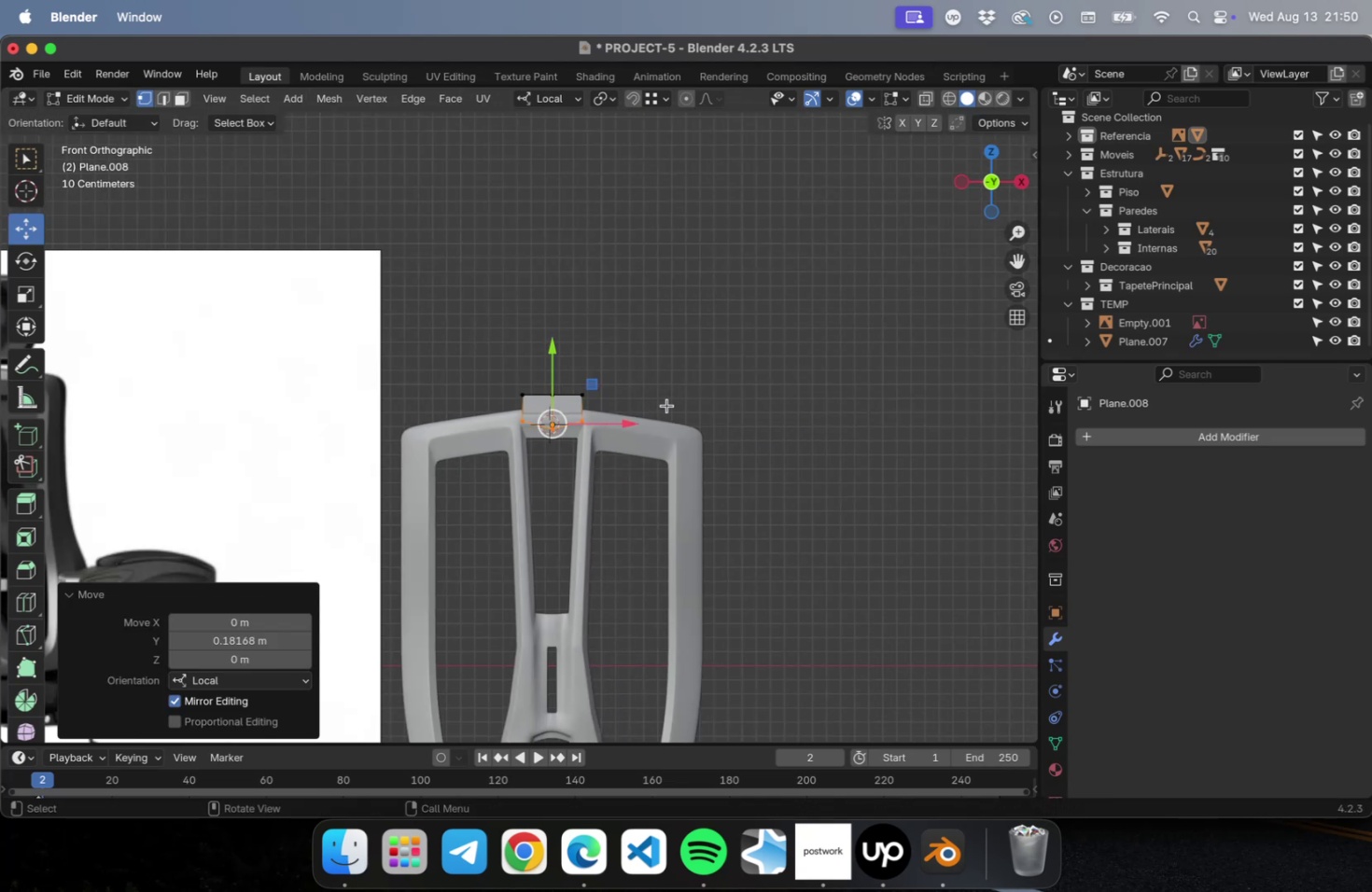 
hold_key(key=ShiftLeft, duration=1.98)
 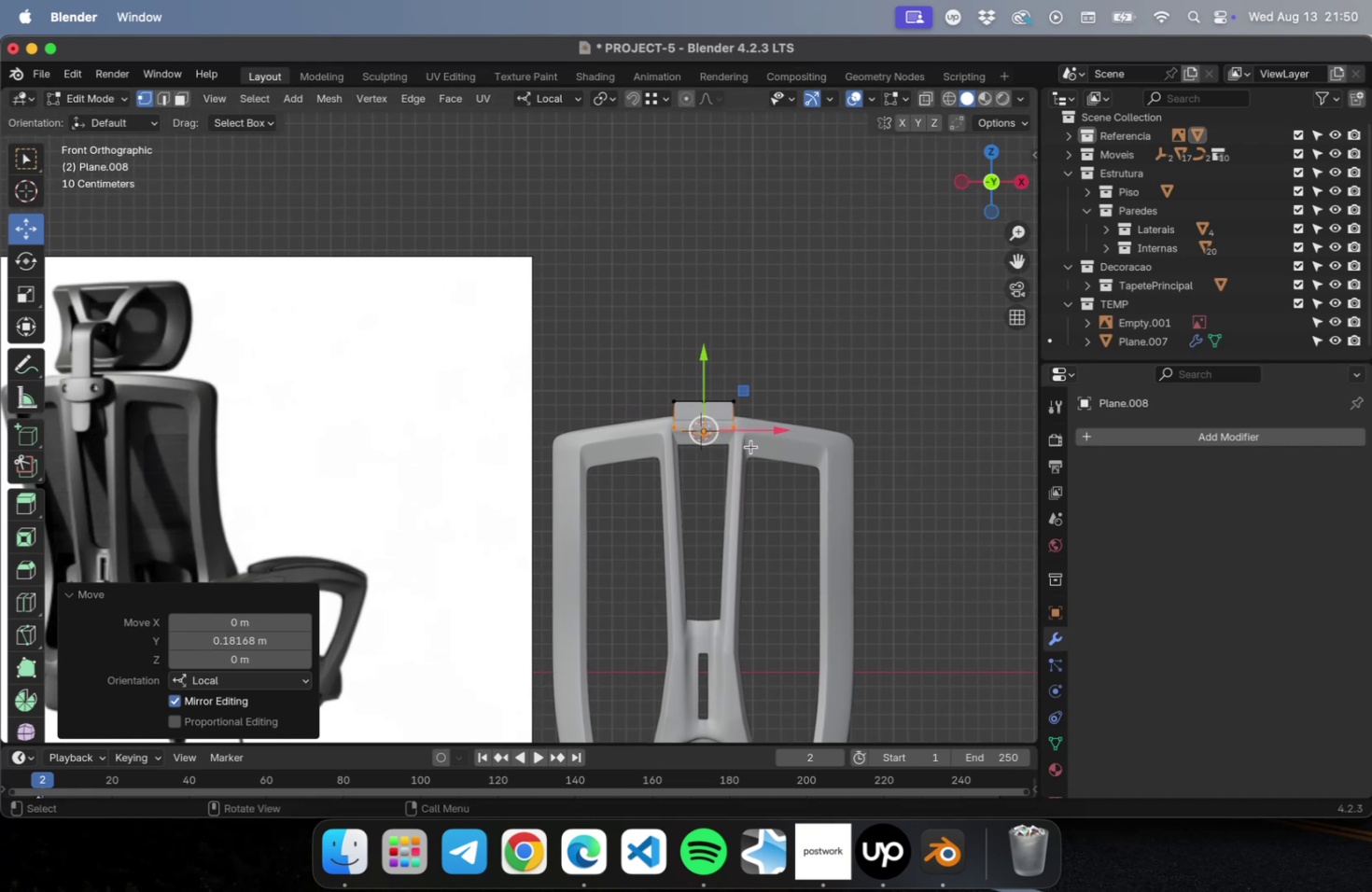 
scroll: coordinate [750, 444], scroll_direction: up, amount: 22.0
 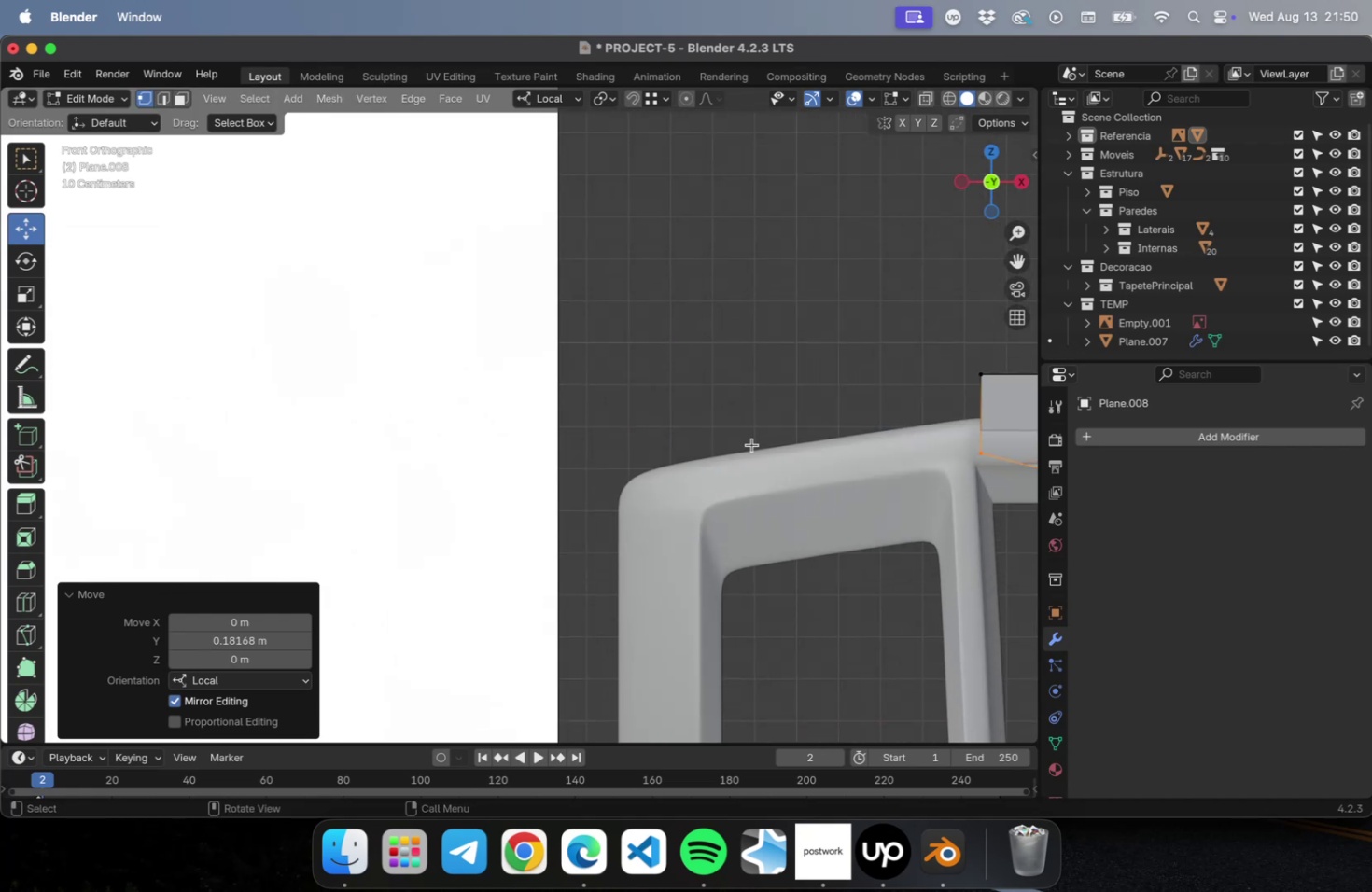 
hold_key(key=ShiftLeft, duration=0.61)
 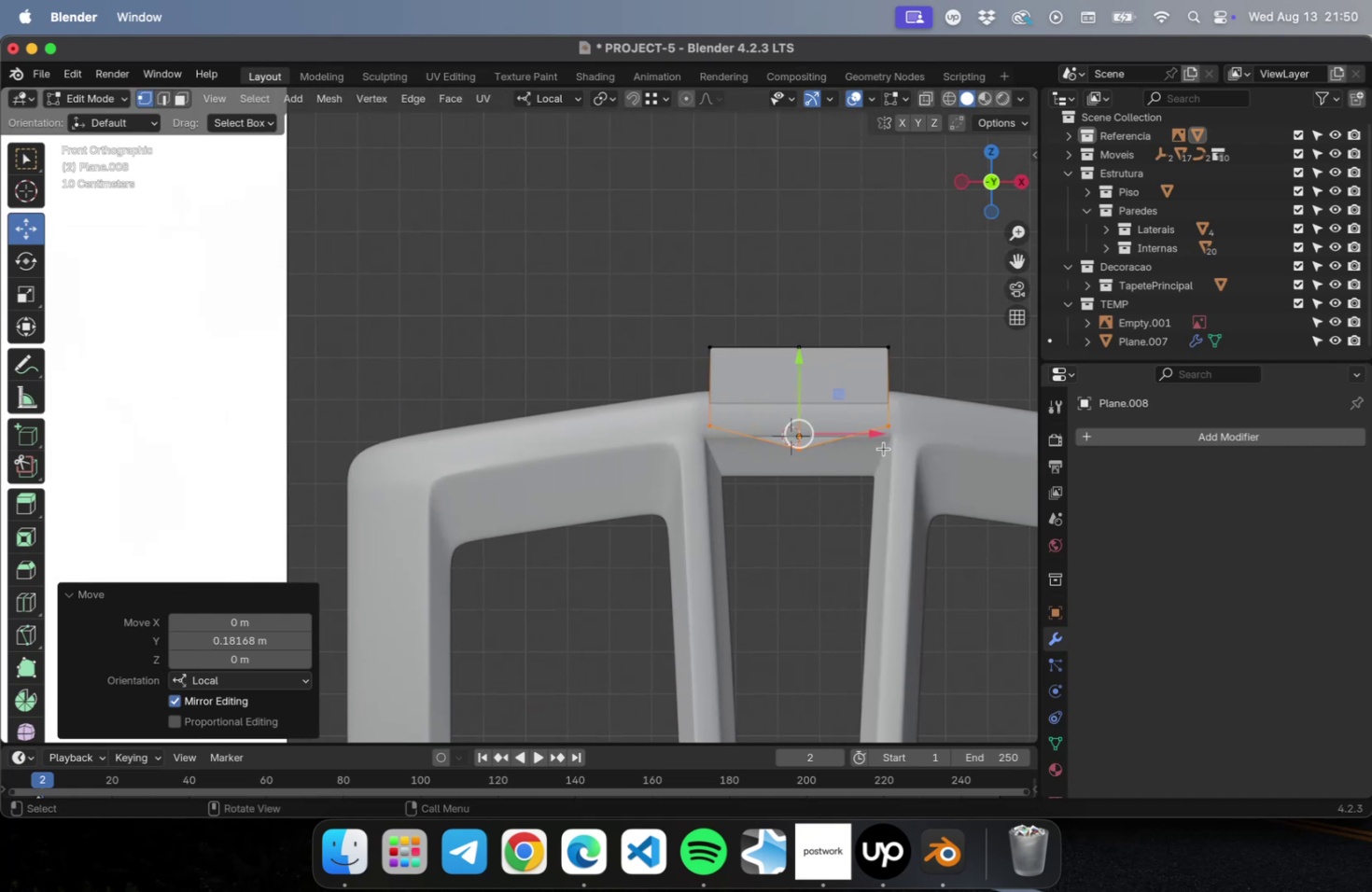 
key(Tab)
 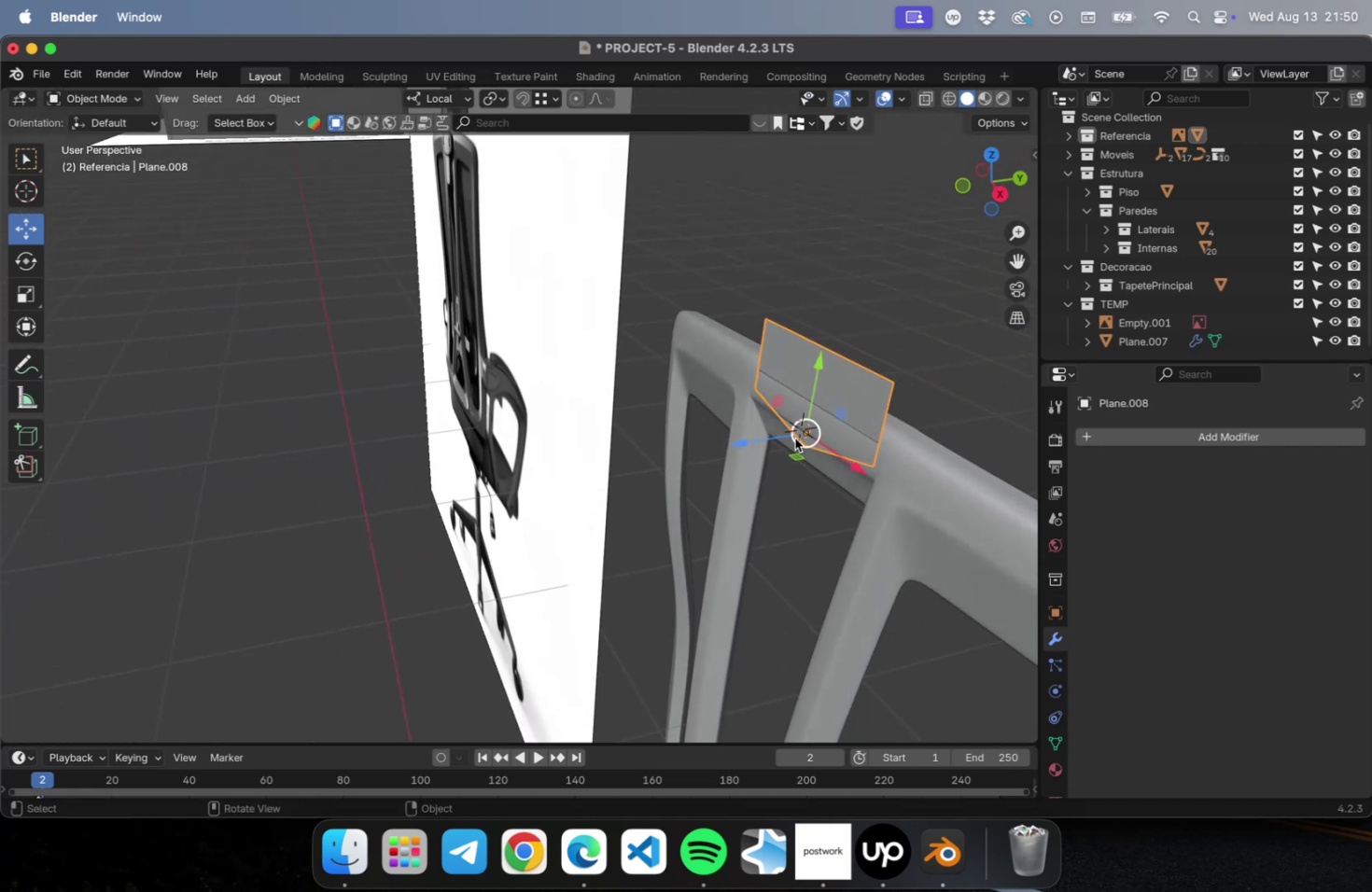 
left_click_drag(start_coordinate=[766, 435], to_coordinate=[749, 442])
 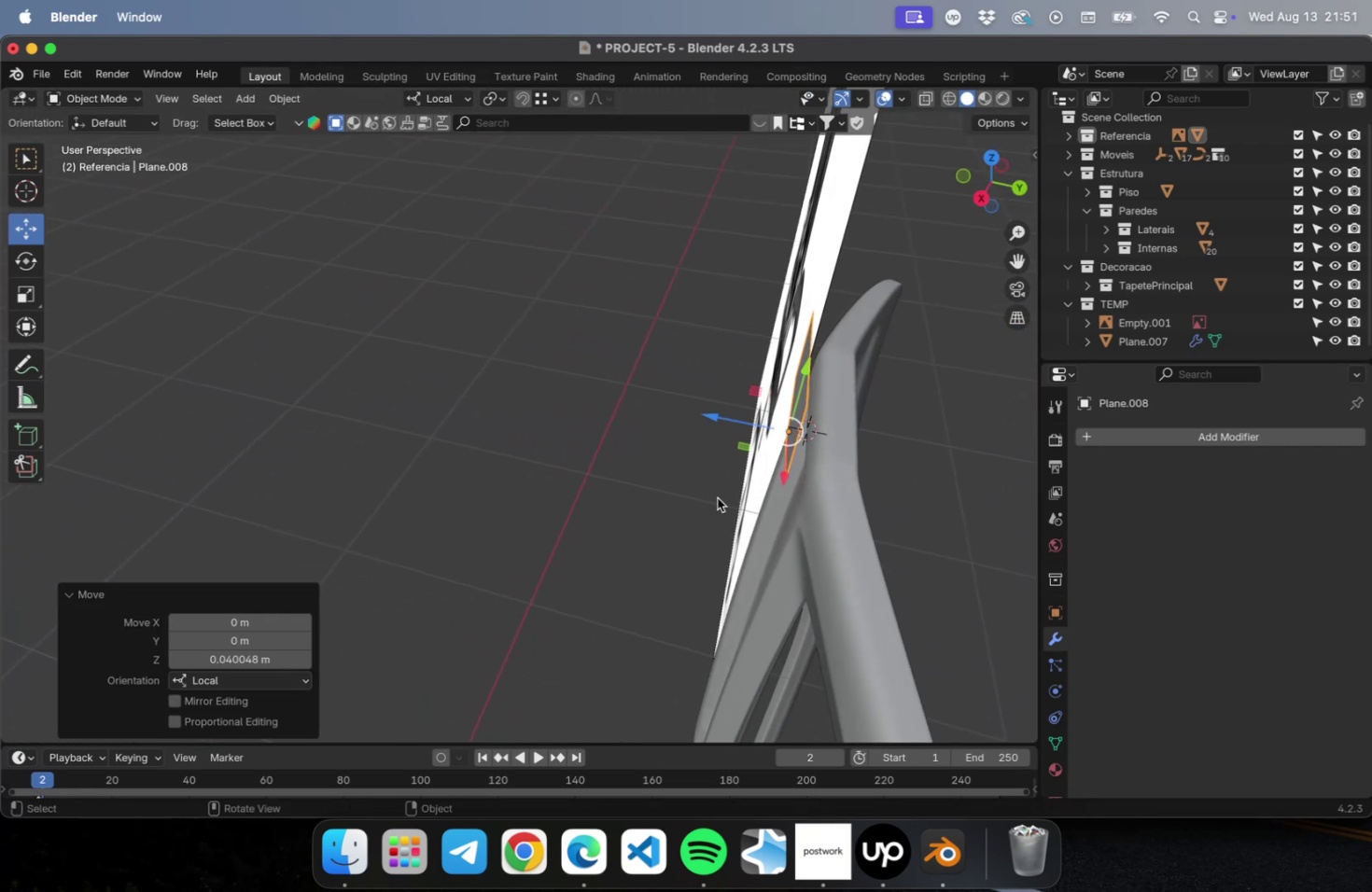 
key(Tab)
type(3AE)
 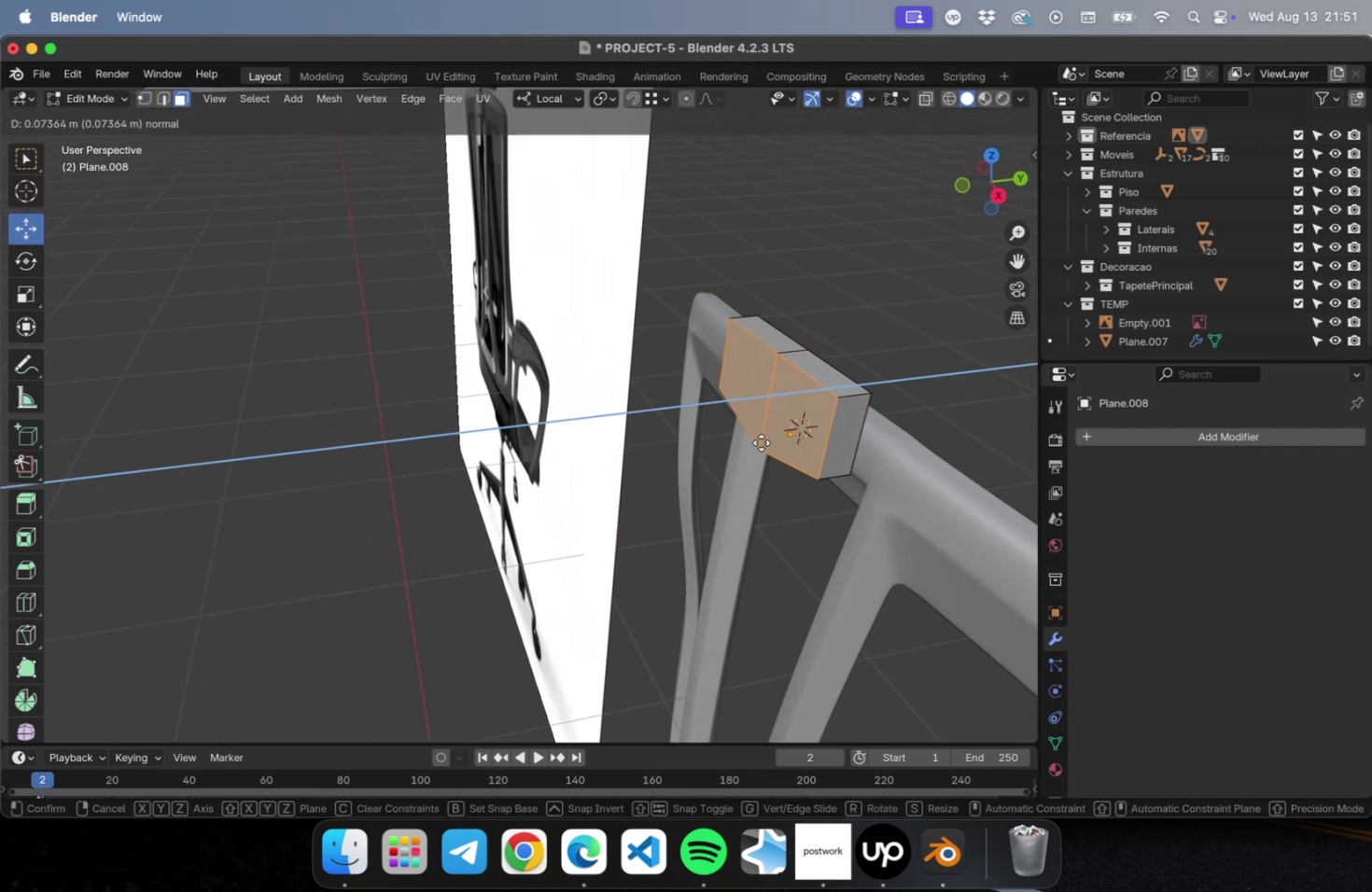 
key(Meta+S)
 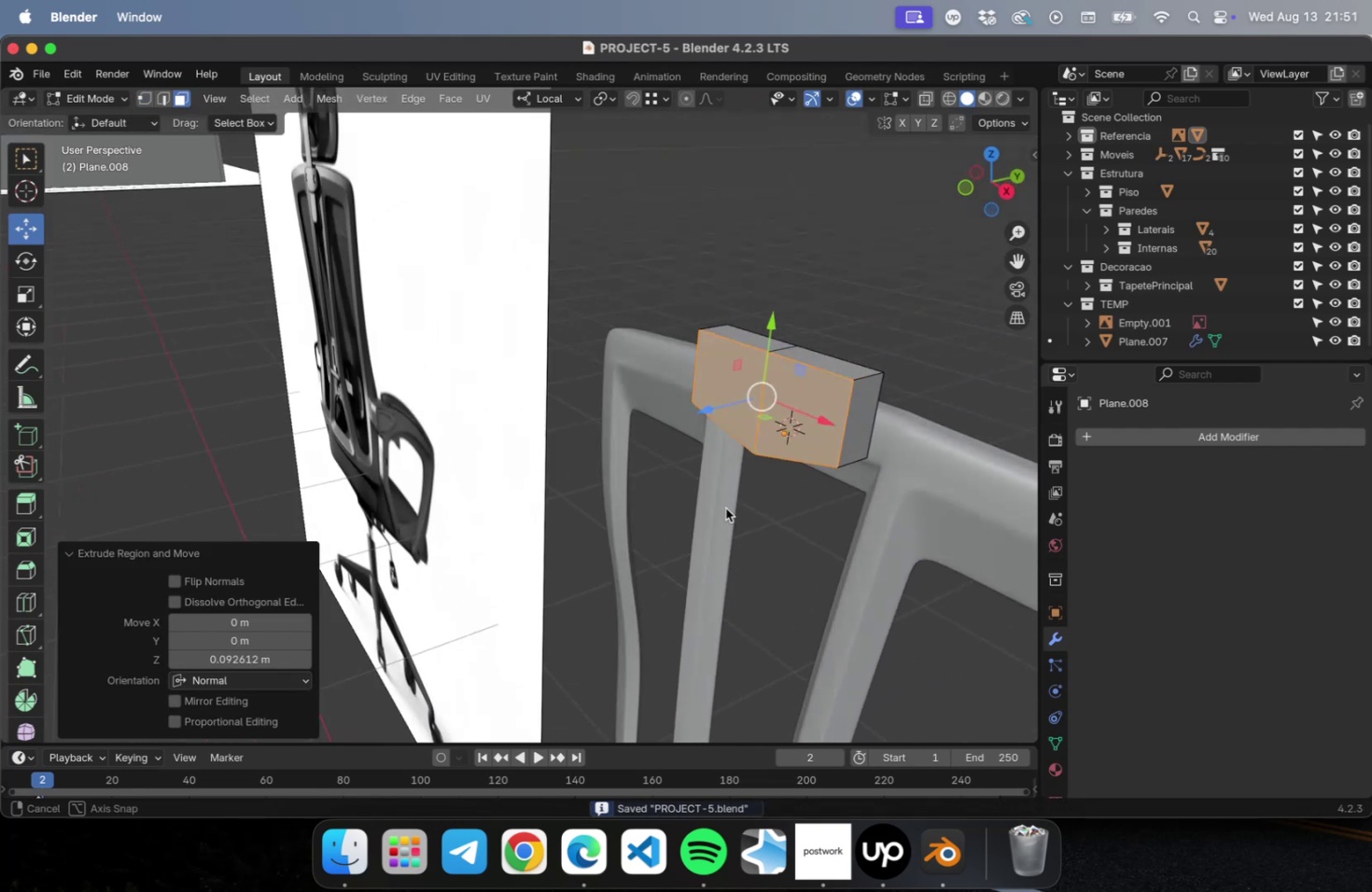 
key(Meta+R)
 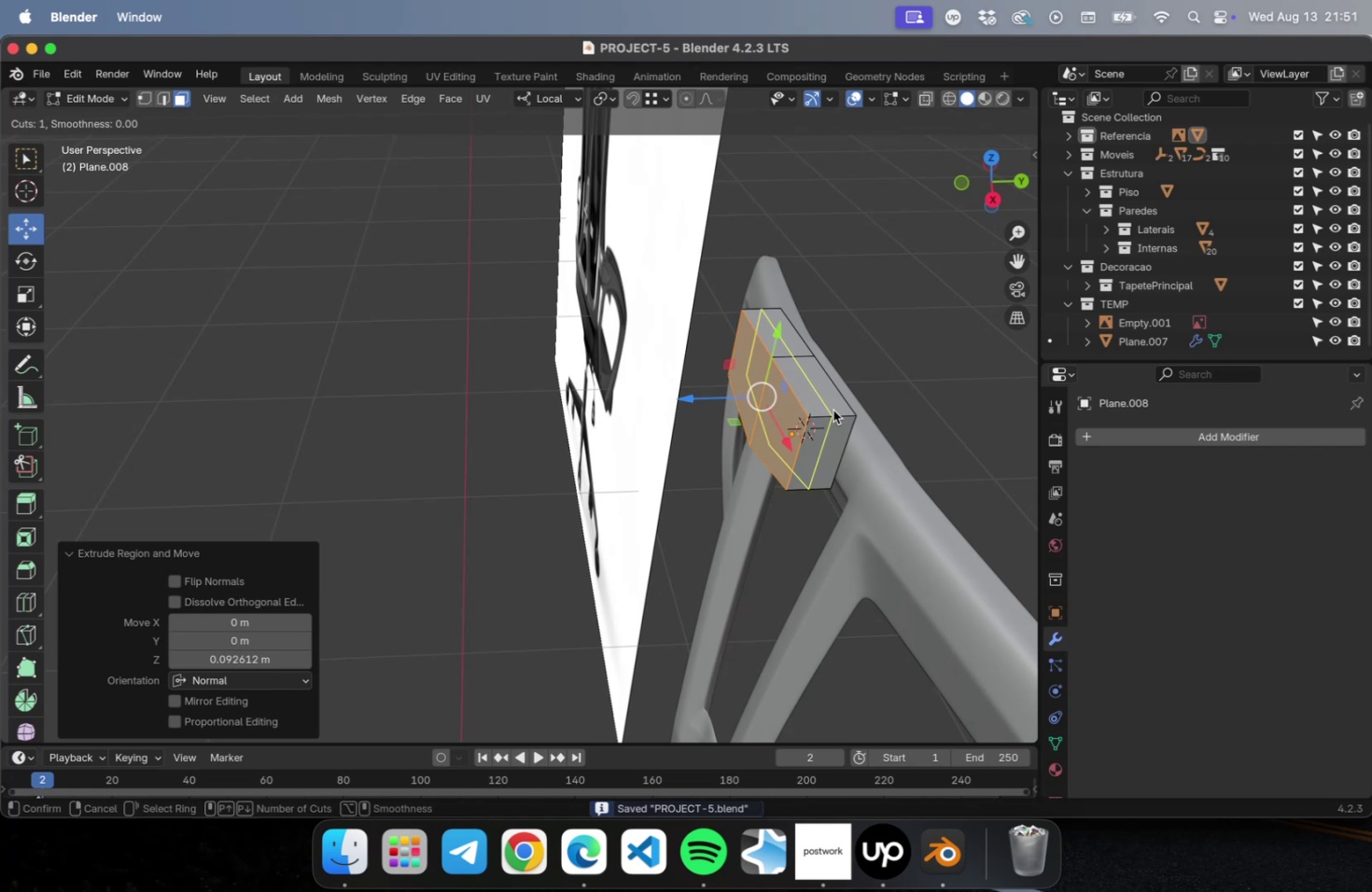 
left_click([833, 410])
 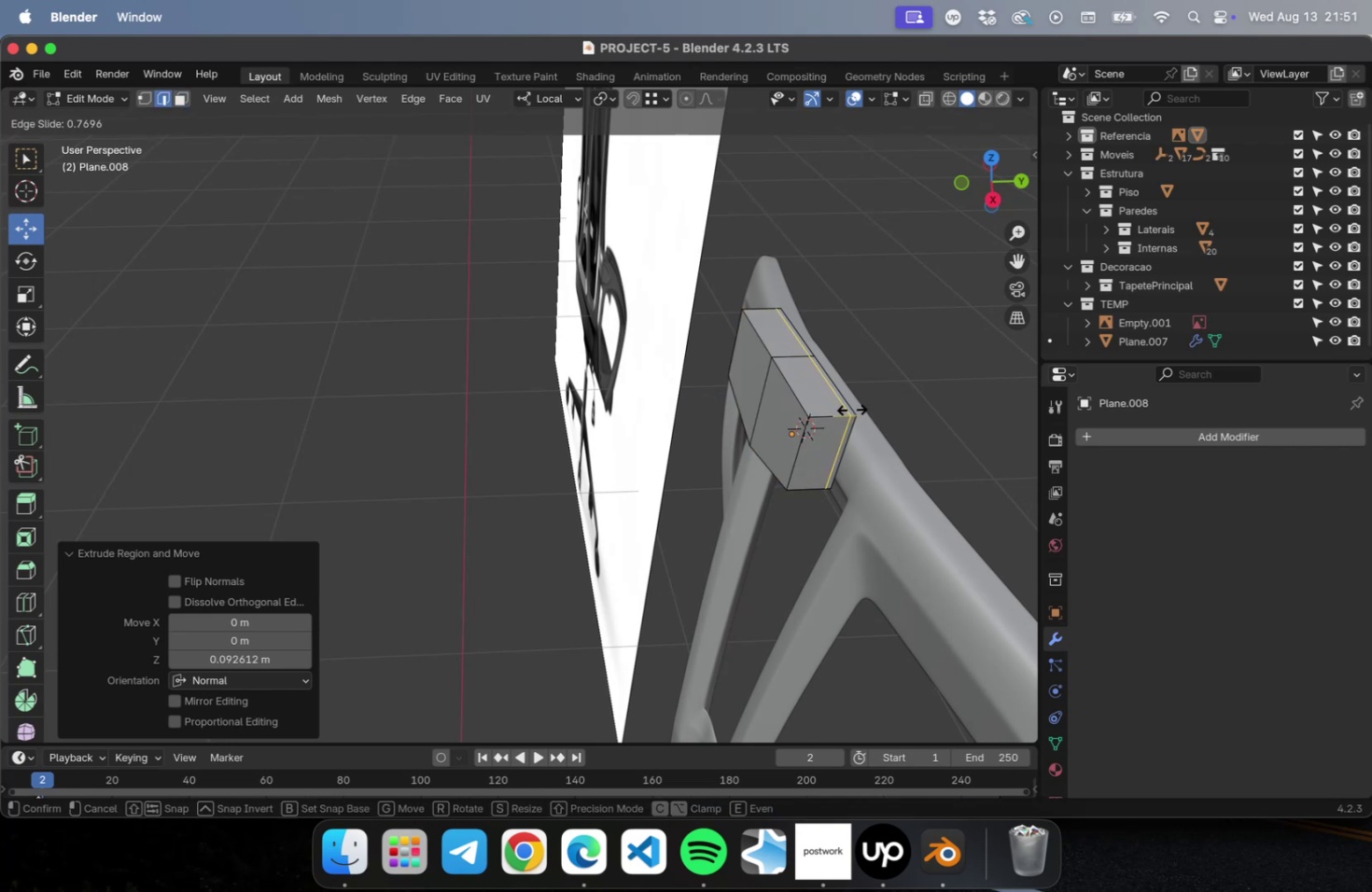 
left_click([851, 409])
 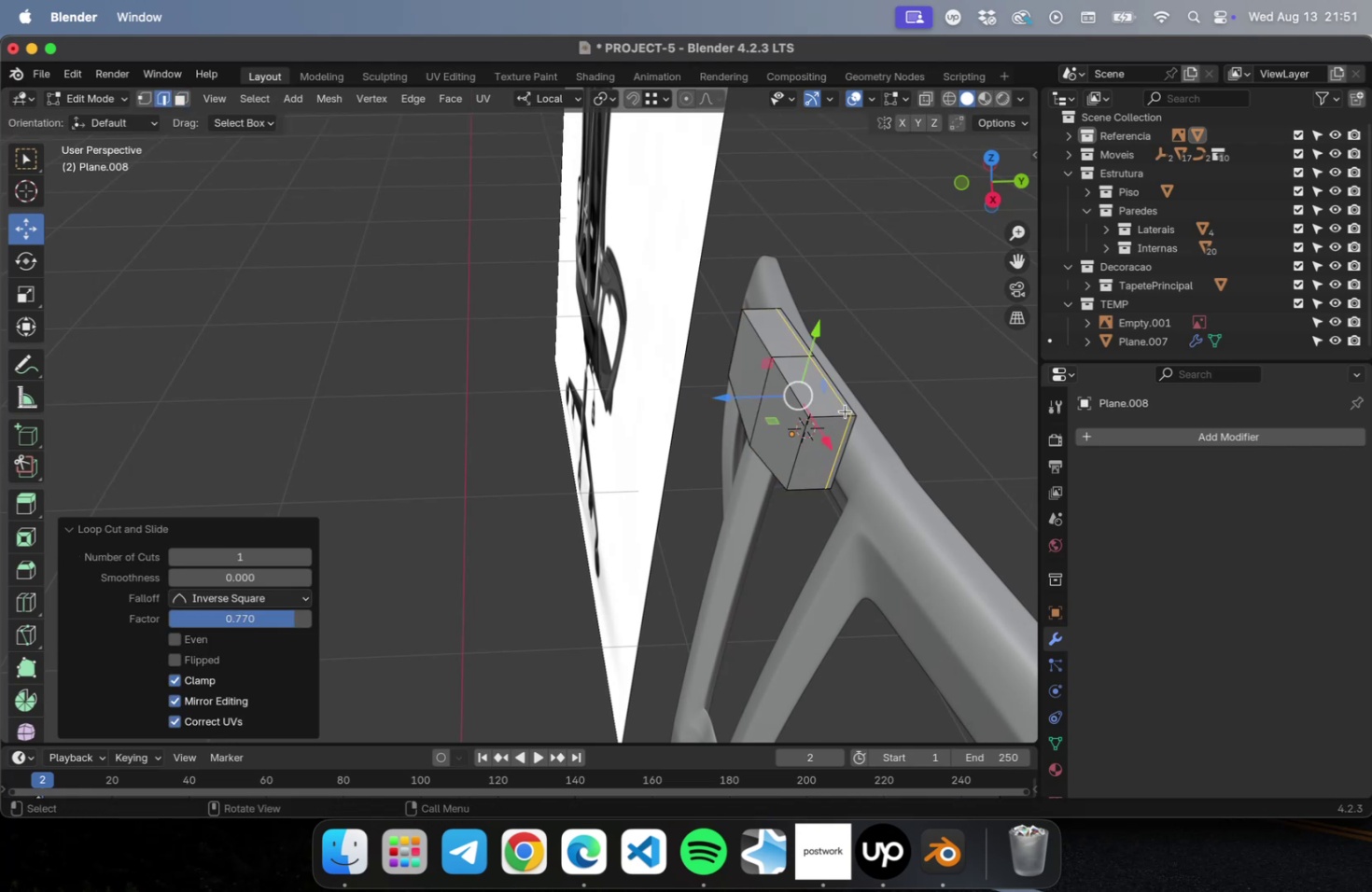 
key(Meta+R)
 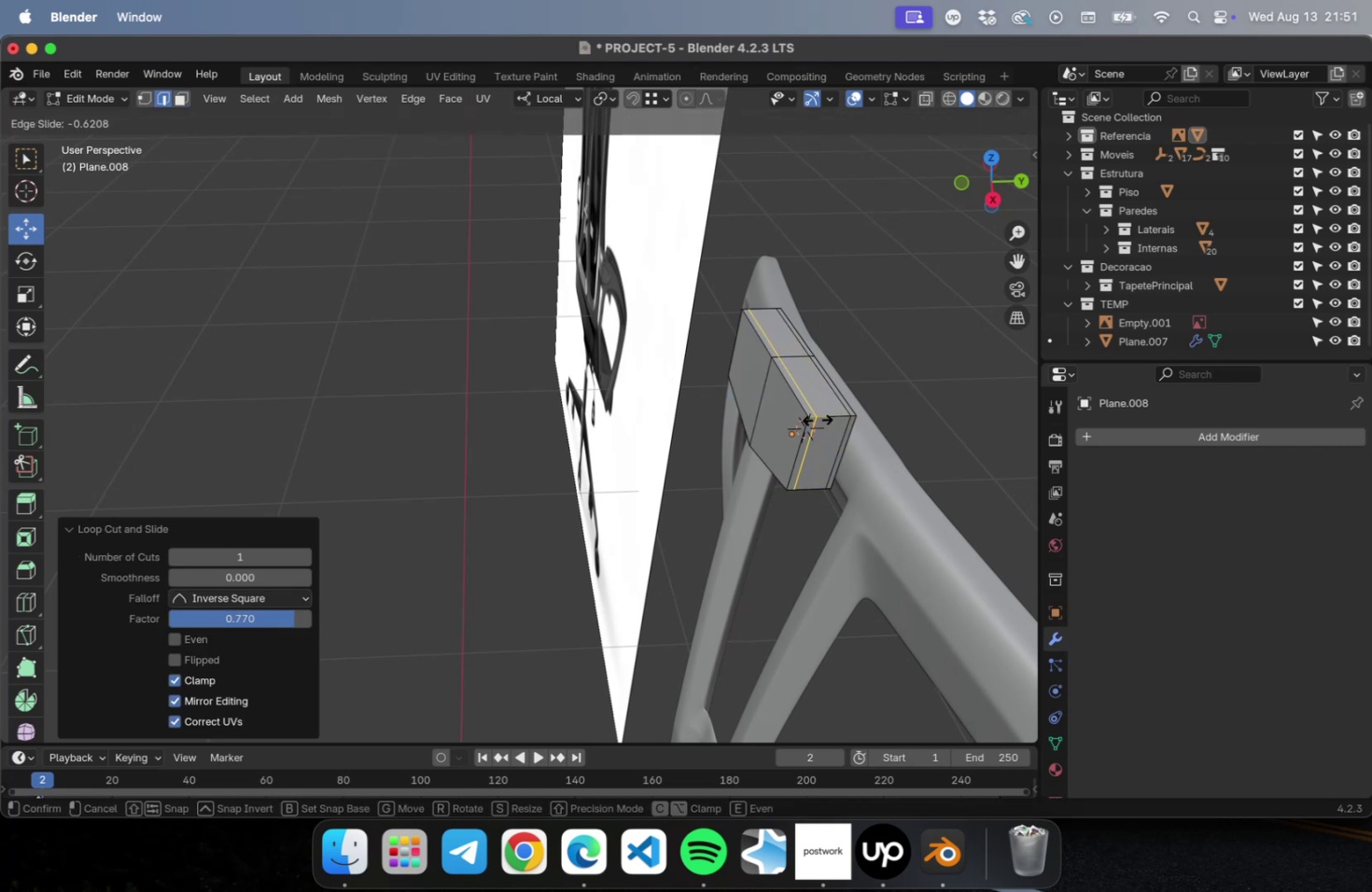 
left_click([816, 419])
 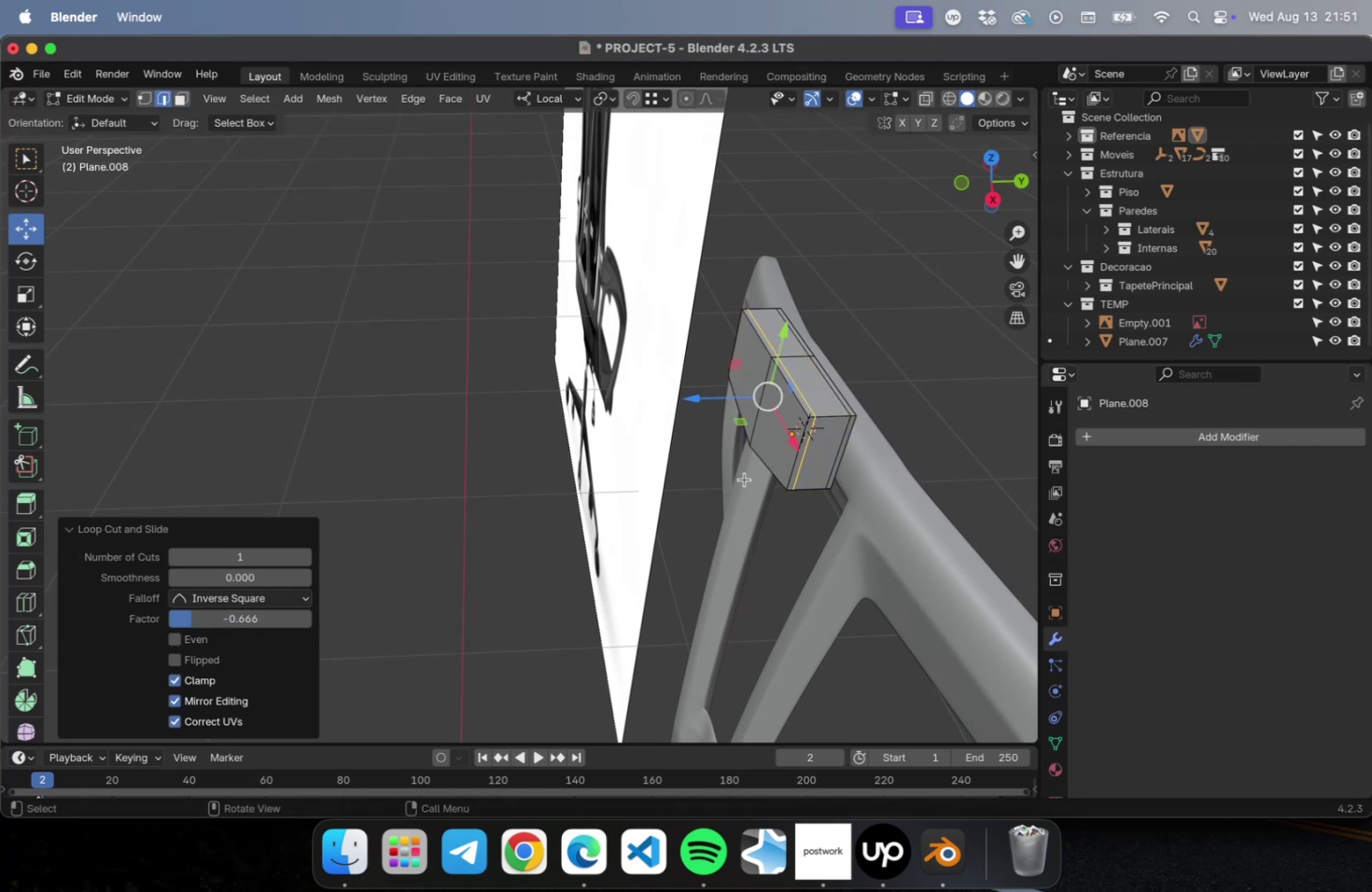 
key(Tab)
 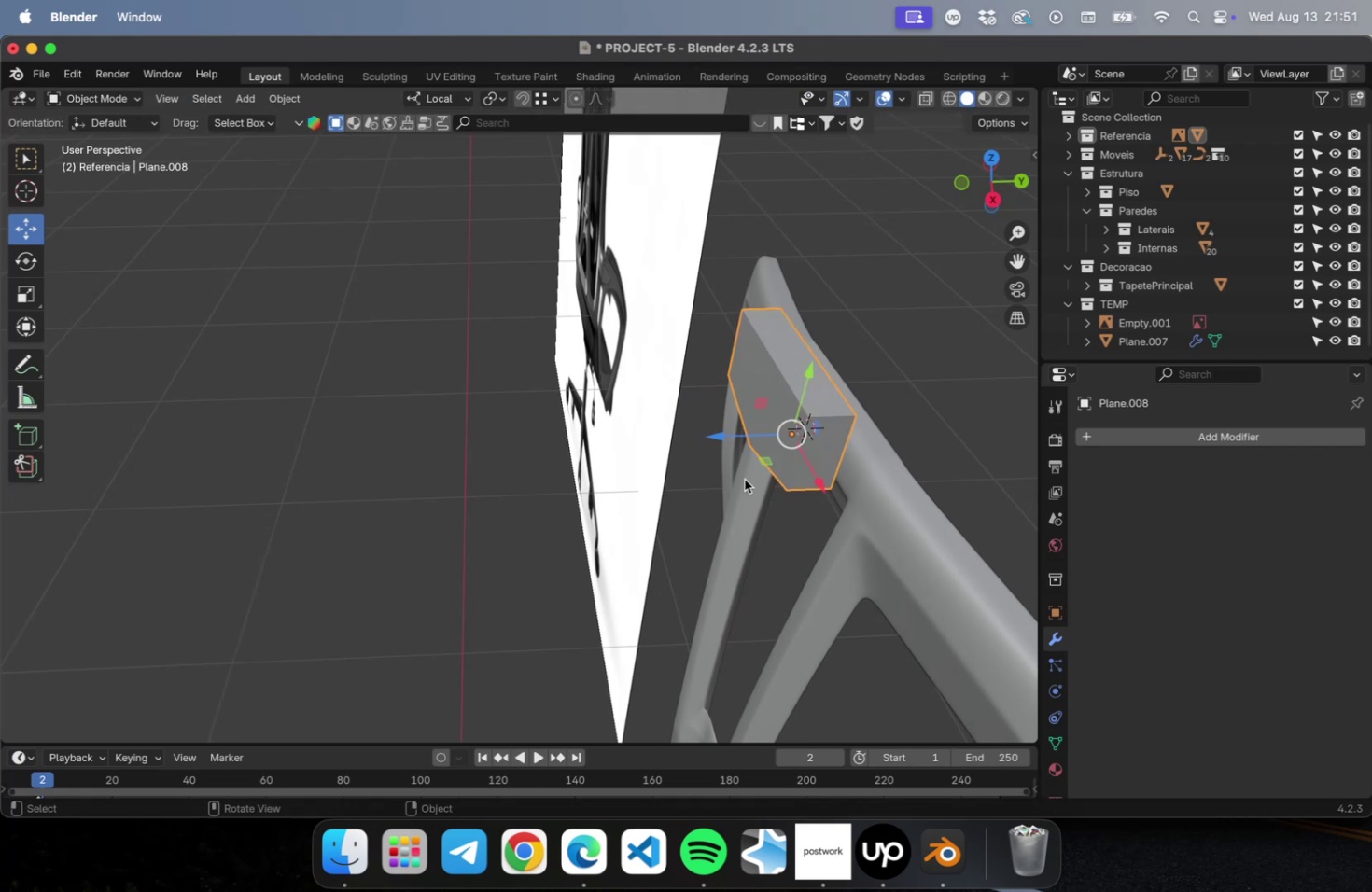 
key(Meta+2)
 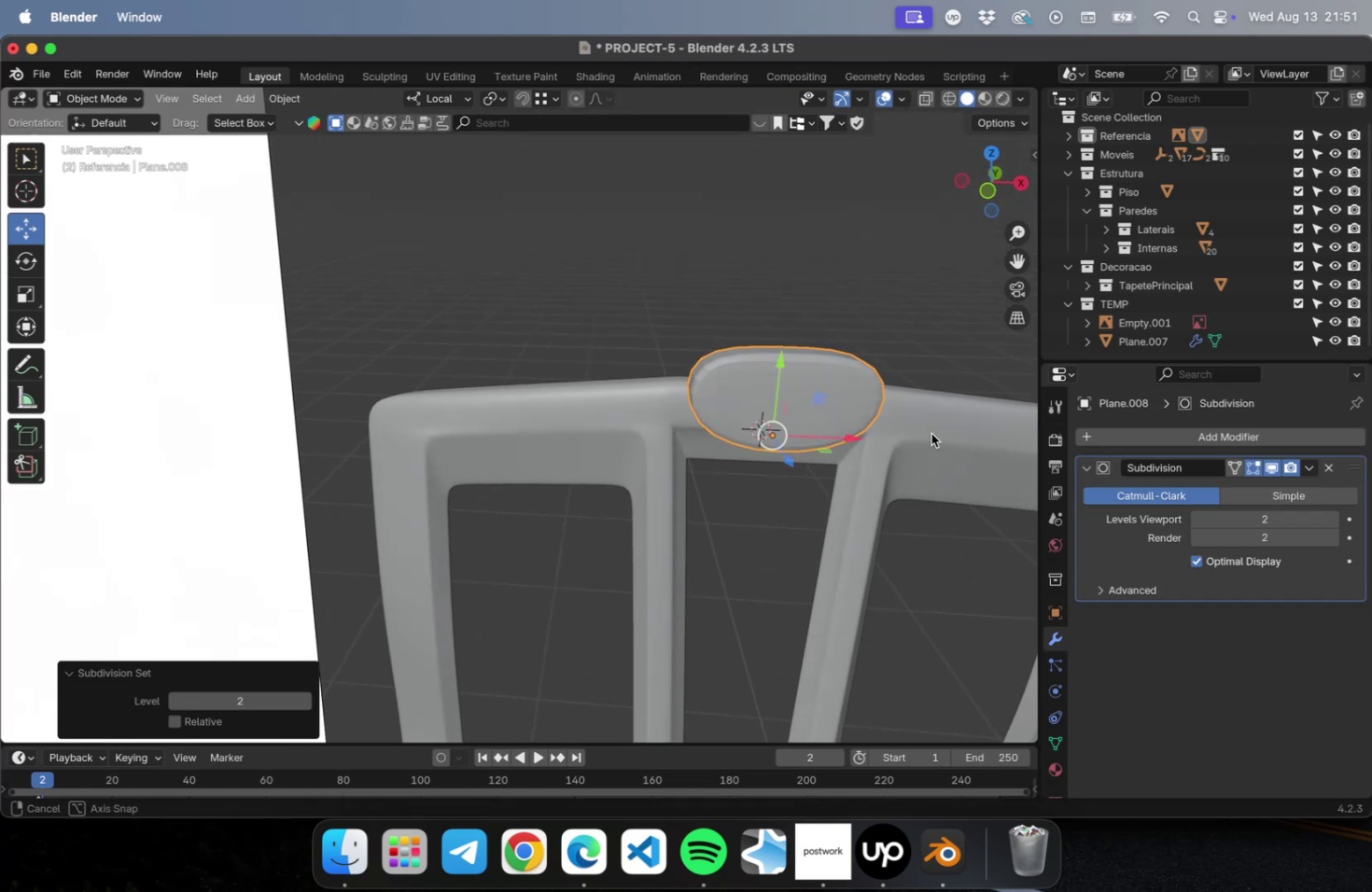 
key(Meta+R)
 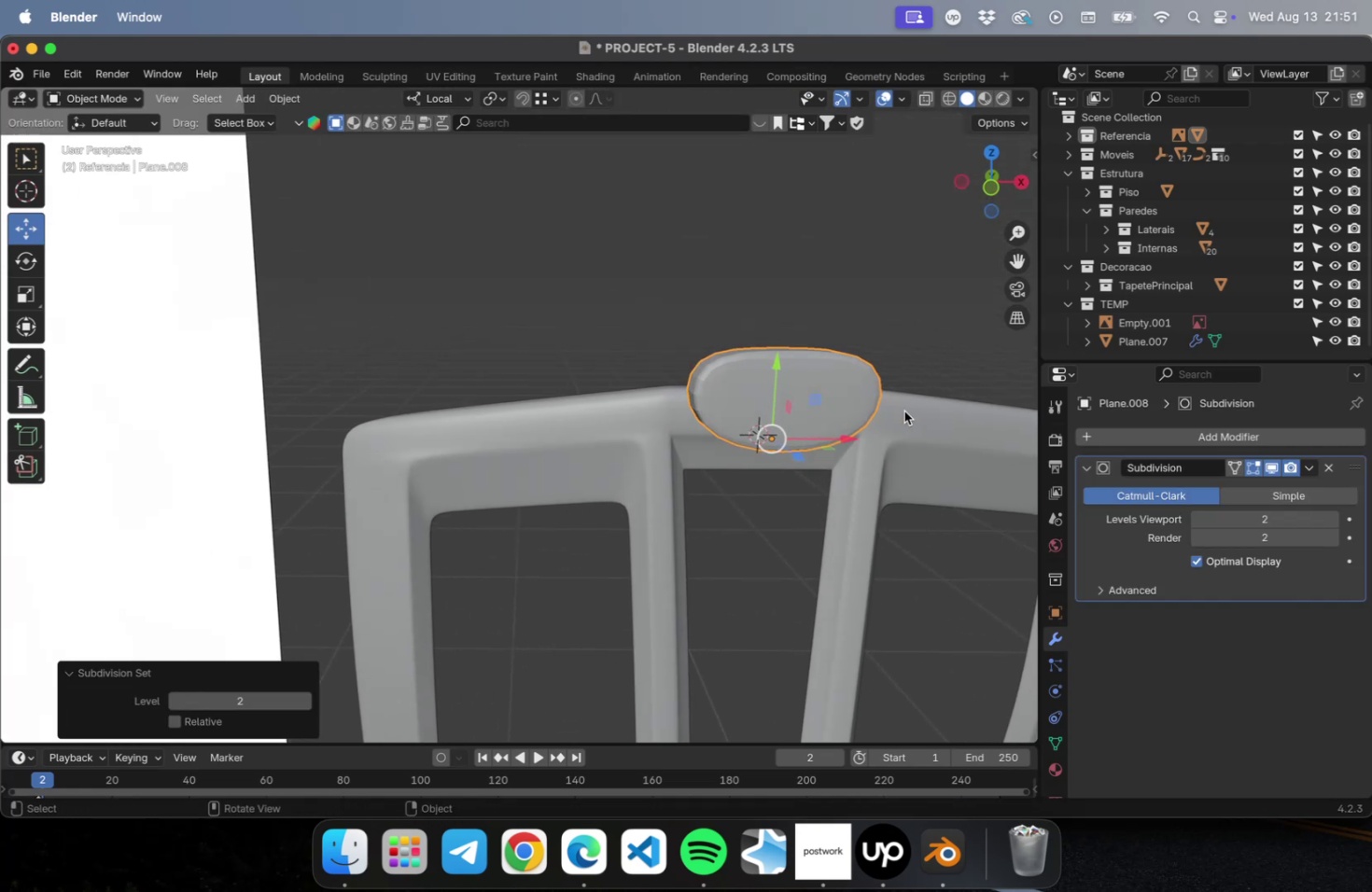 
hold_key(key=CapsLock, duration=0.39)
 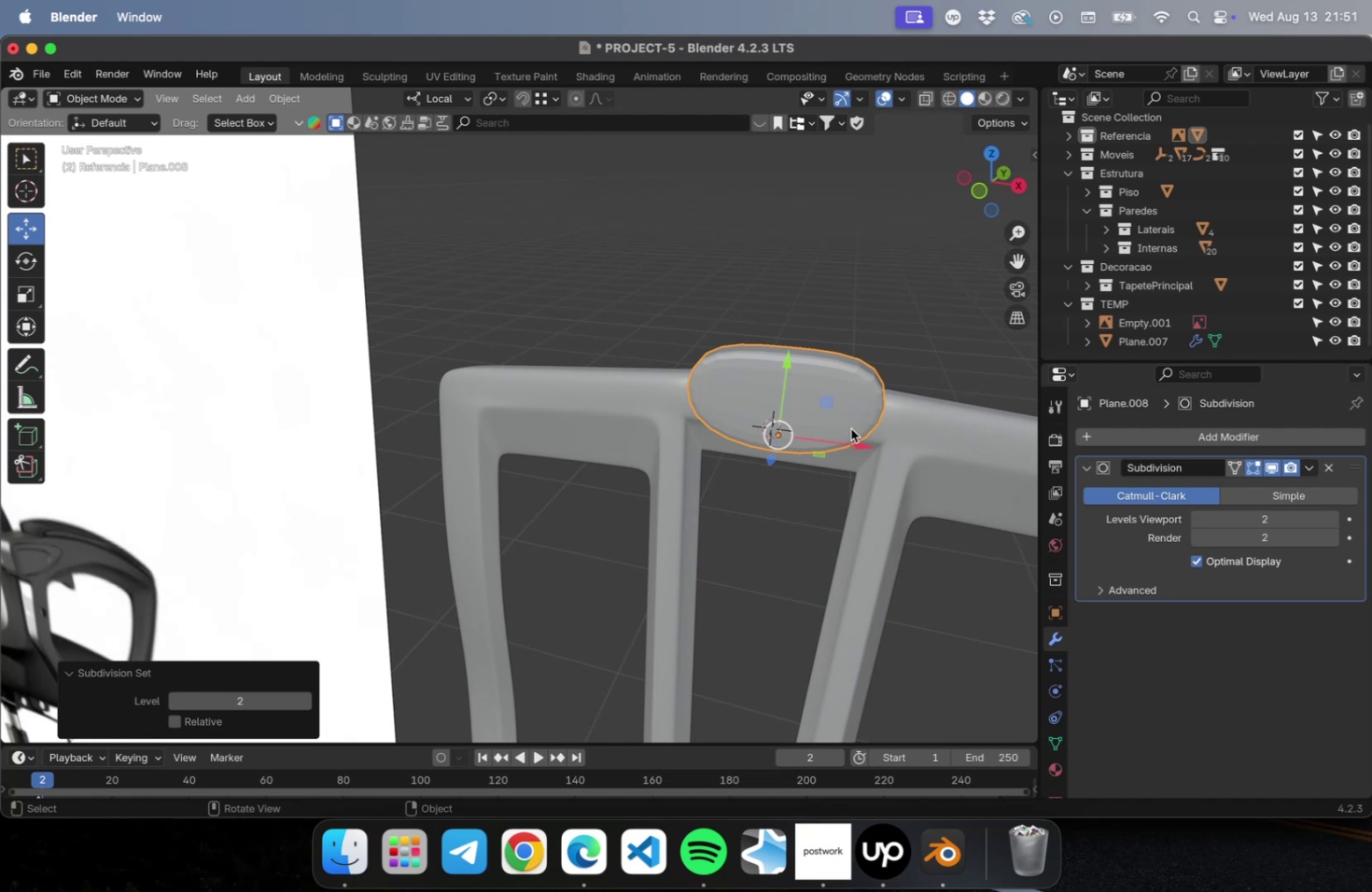 
key(Tab)
 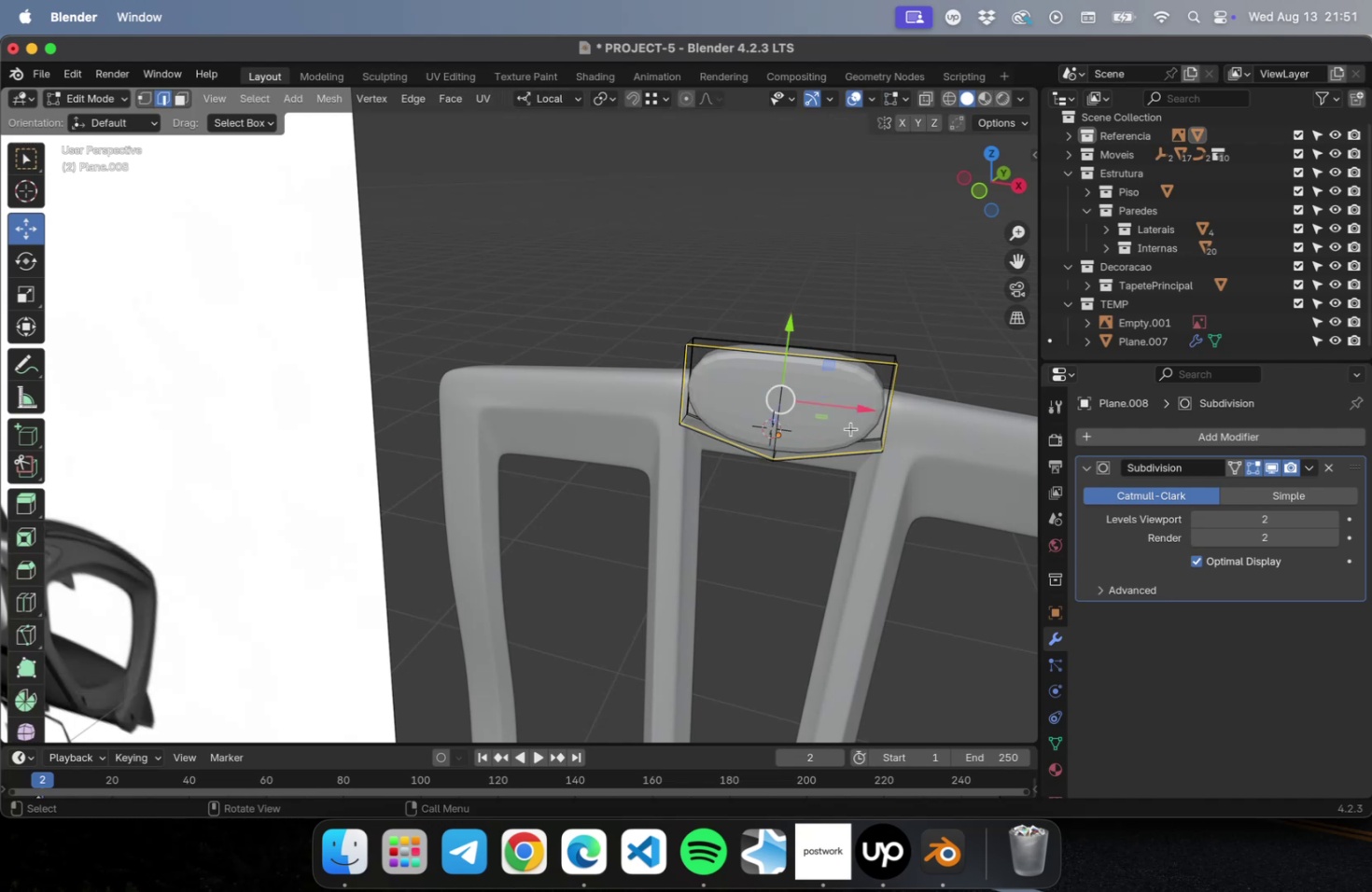 
key(Meta+R)
 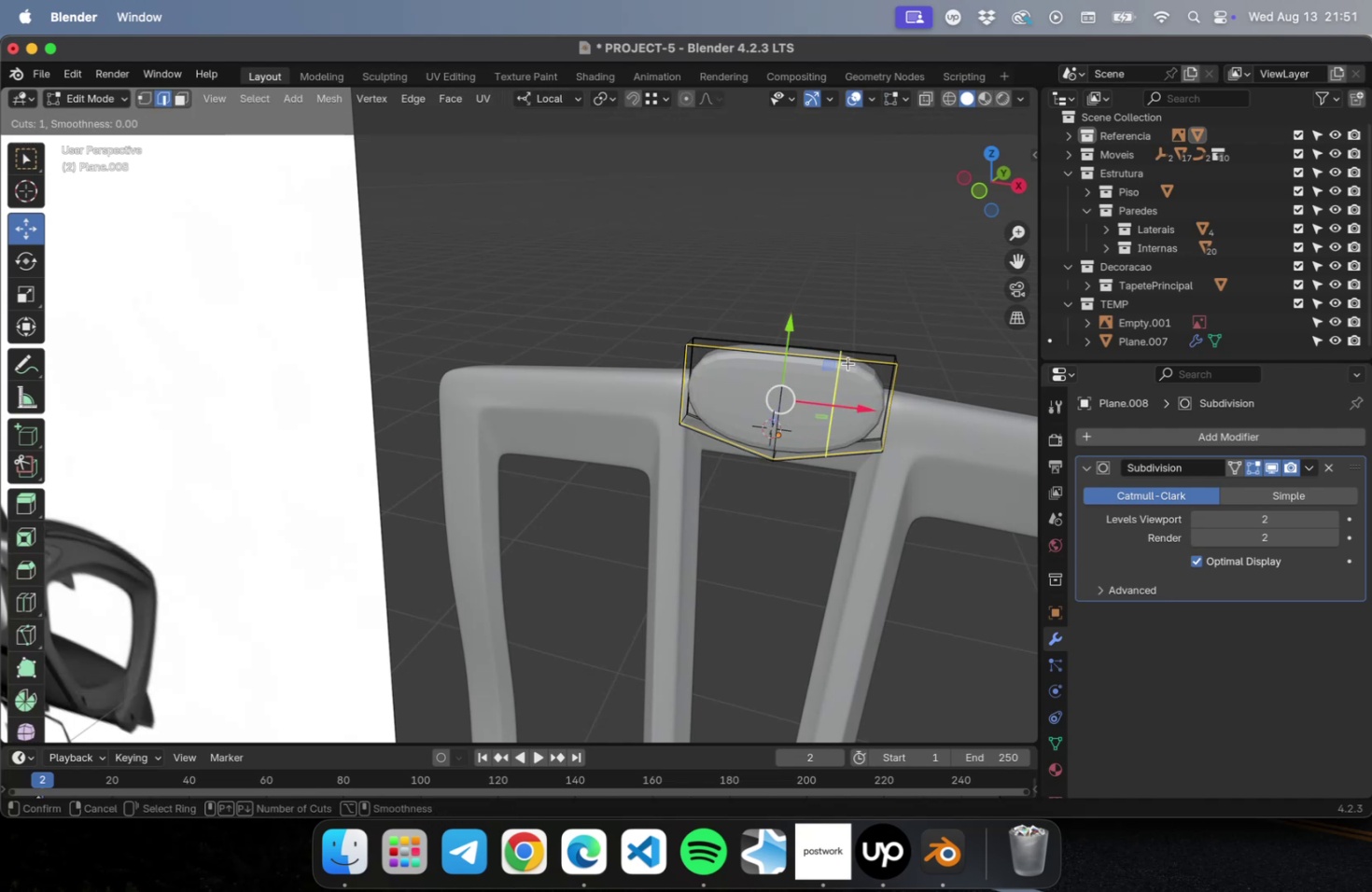 
left_click([848, 363])
 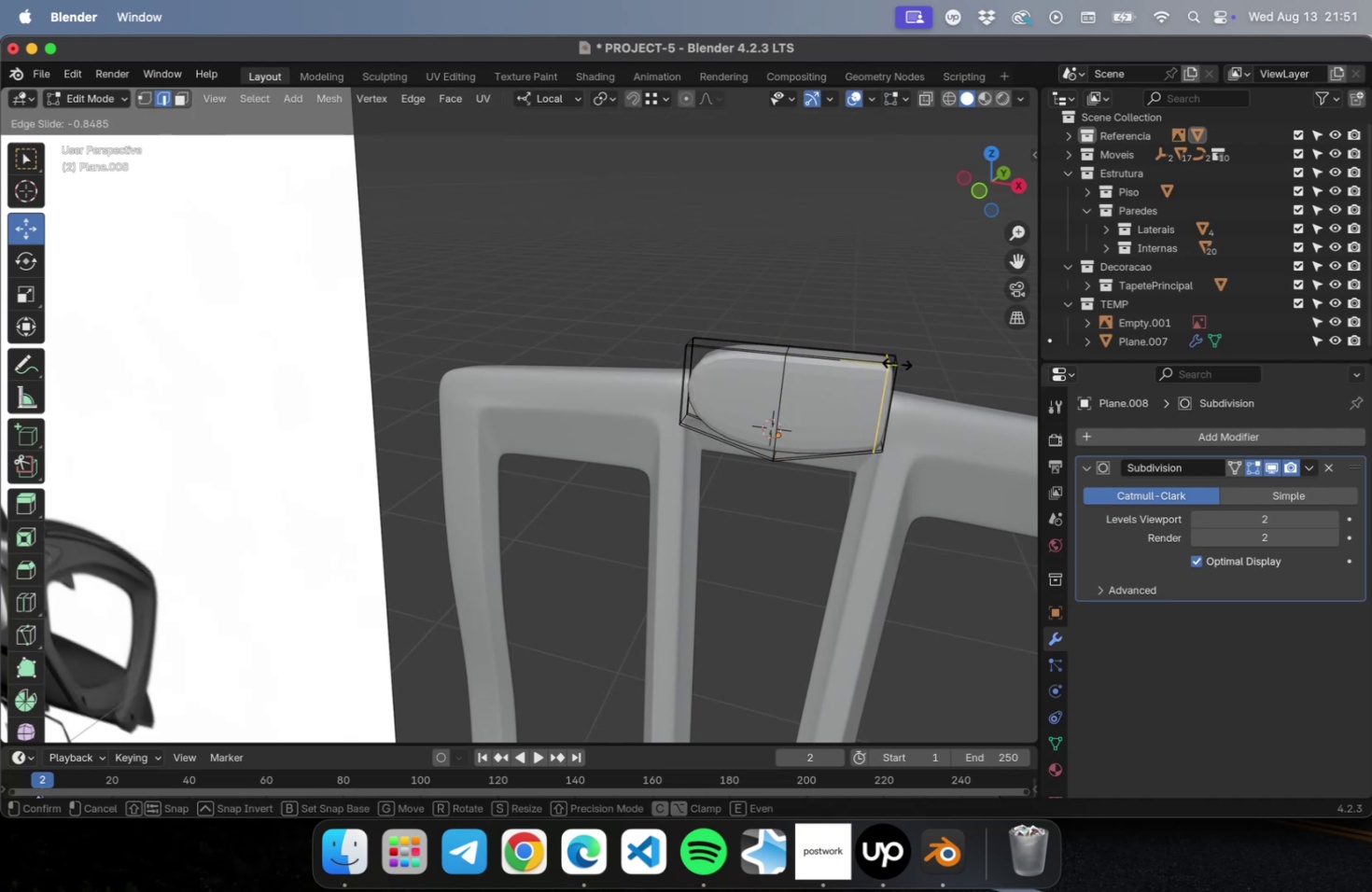 
left_click([898, 363])
 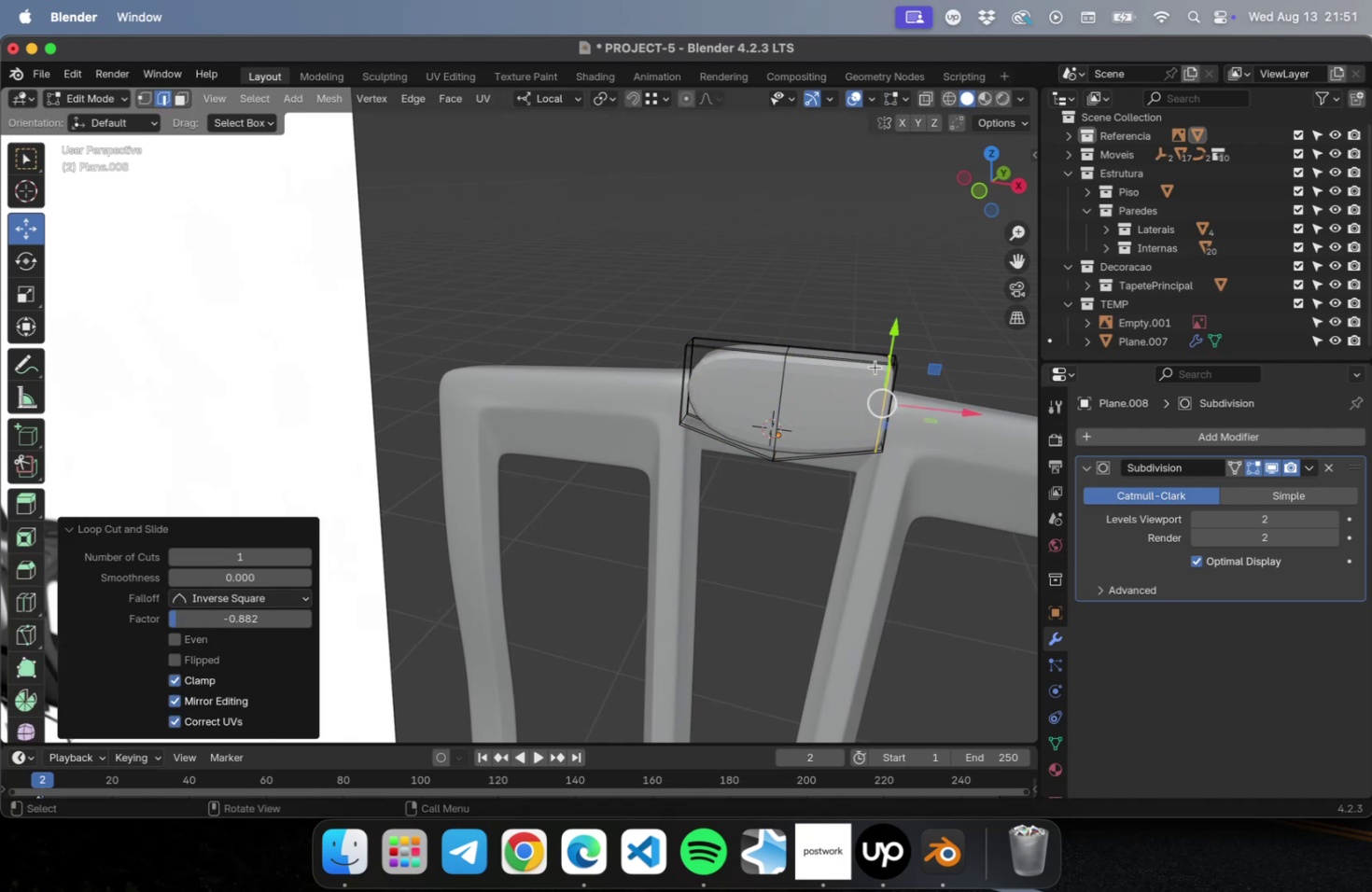 
key(Meta+CommandLeft)
 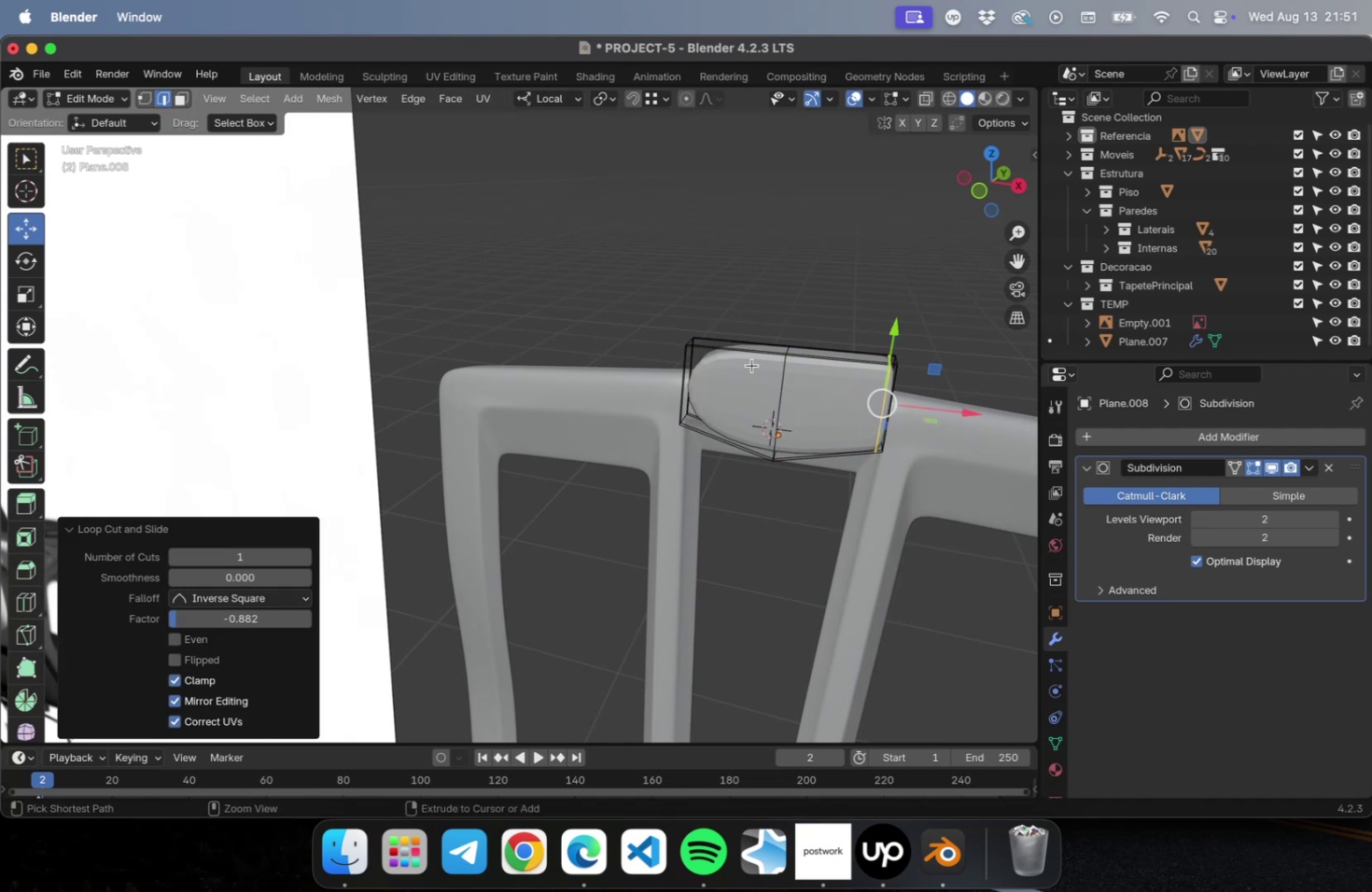 
key(Meta+R)
 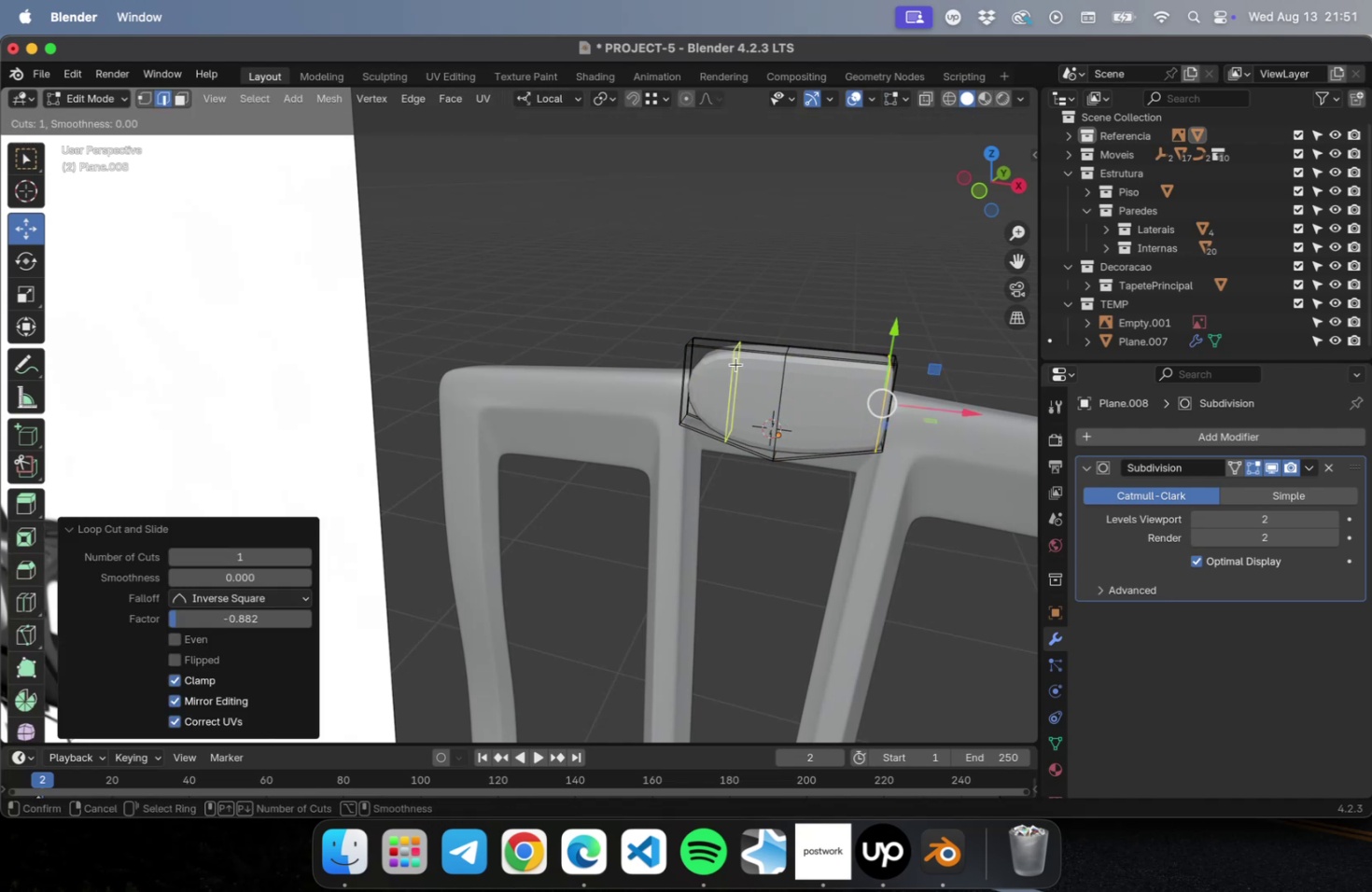 
left_click([735, 364])
 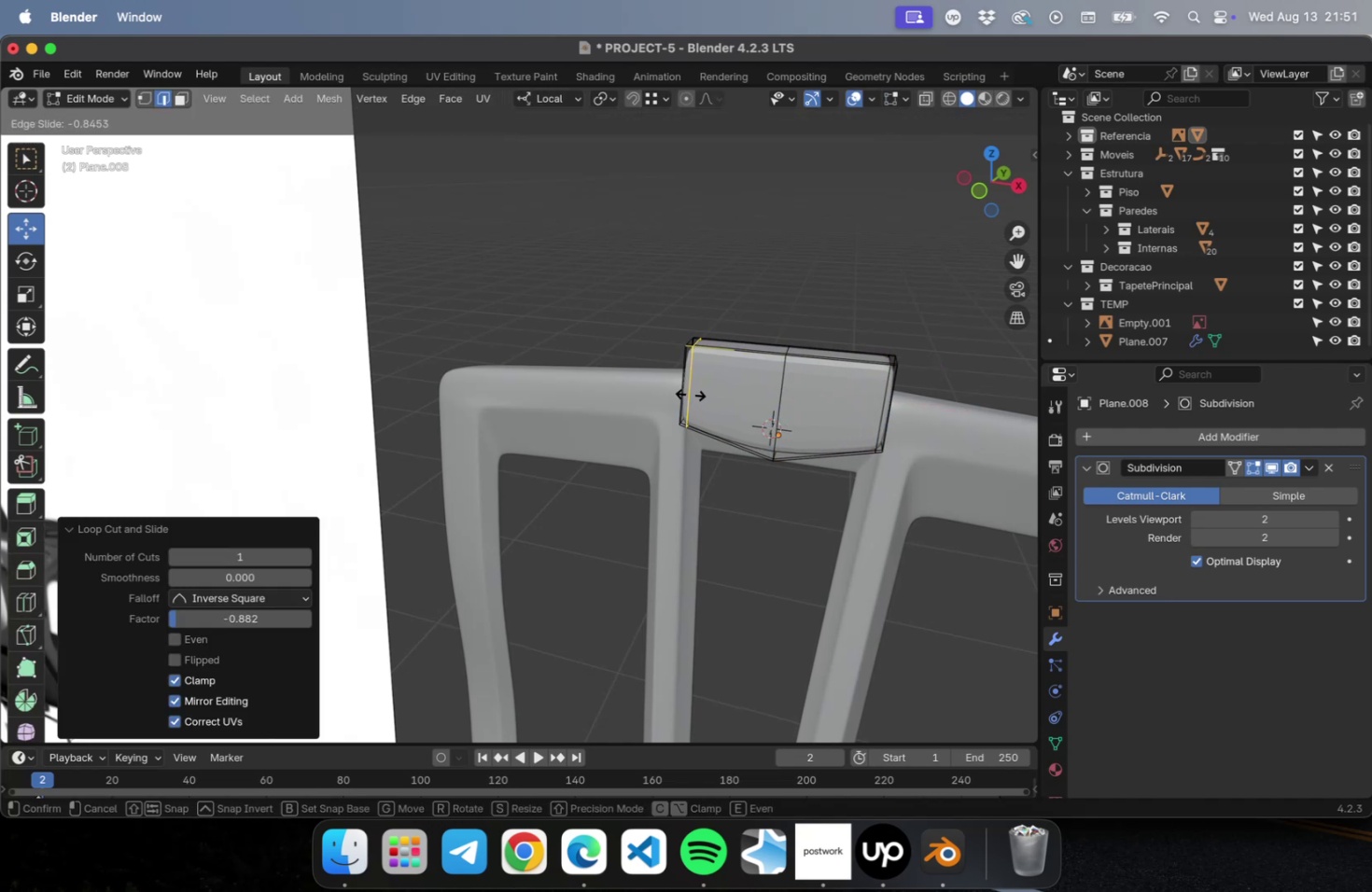 
left_click([689, 395])
 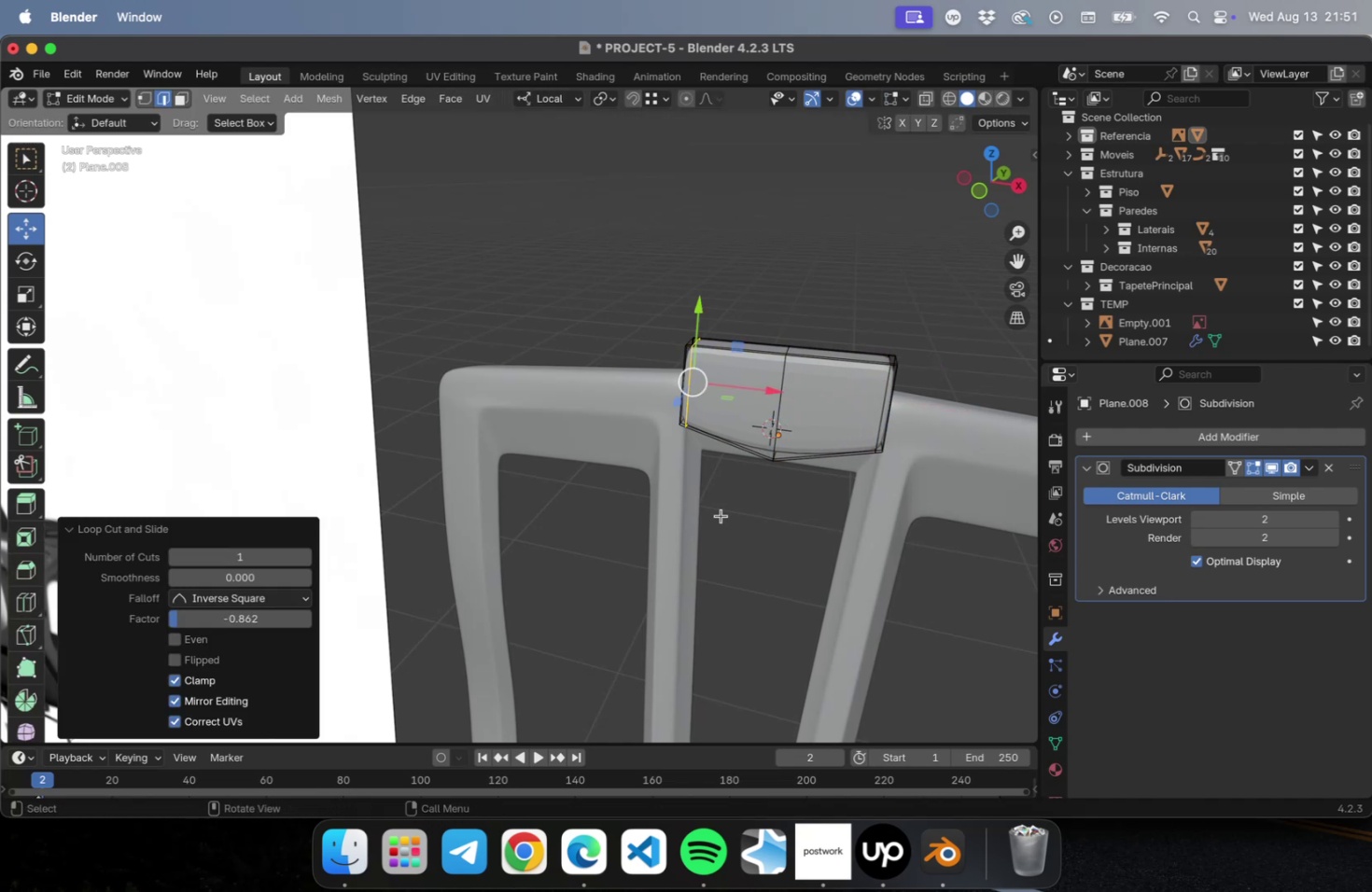 
key(Tab)
 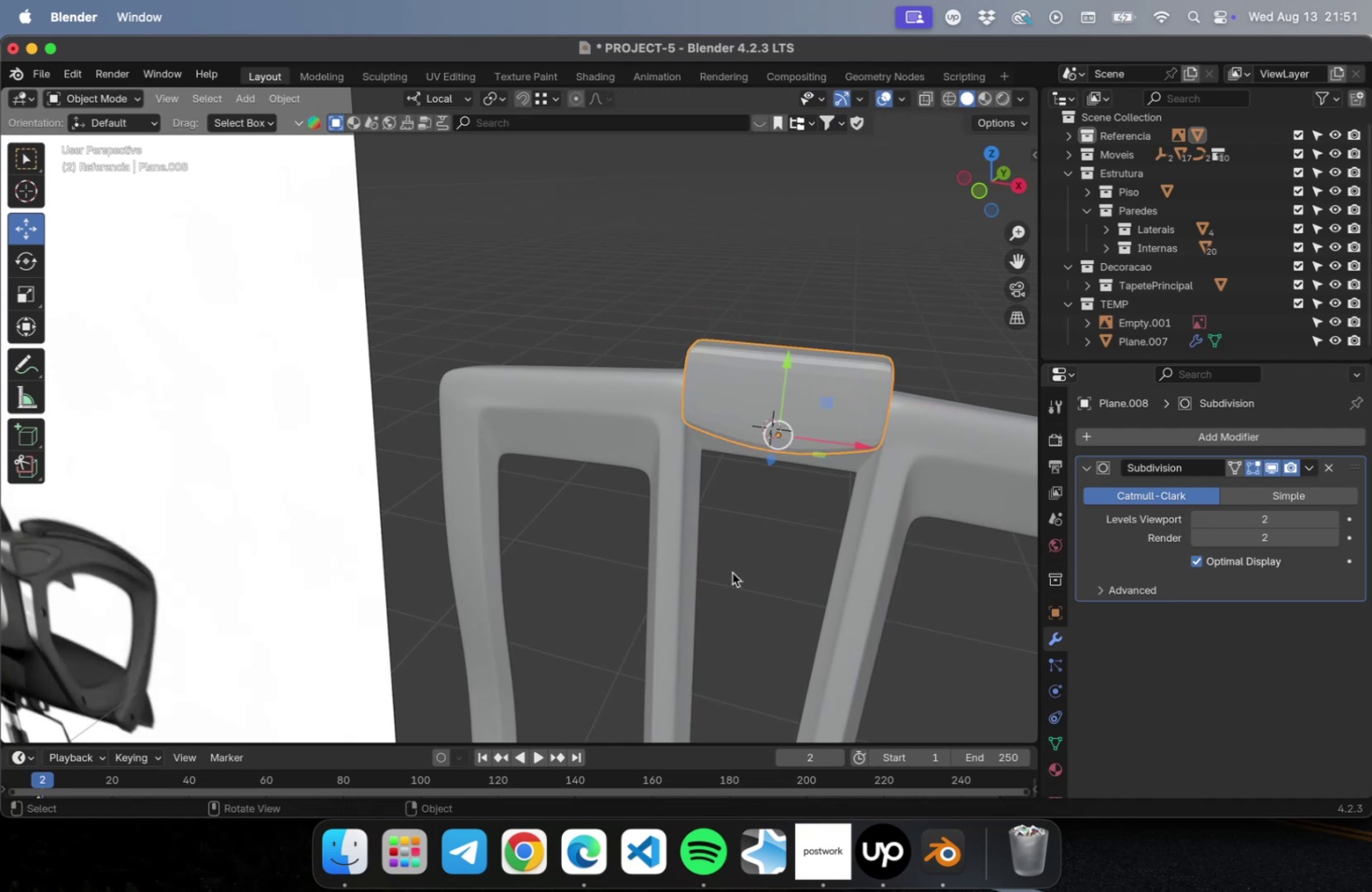 
scroll: coordinate [743, 552], scroll_direction: down, amount: 4.0
 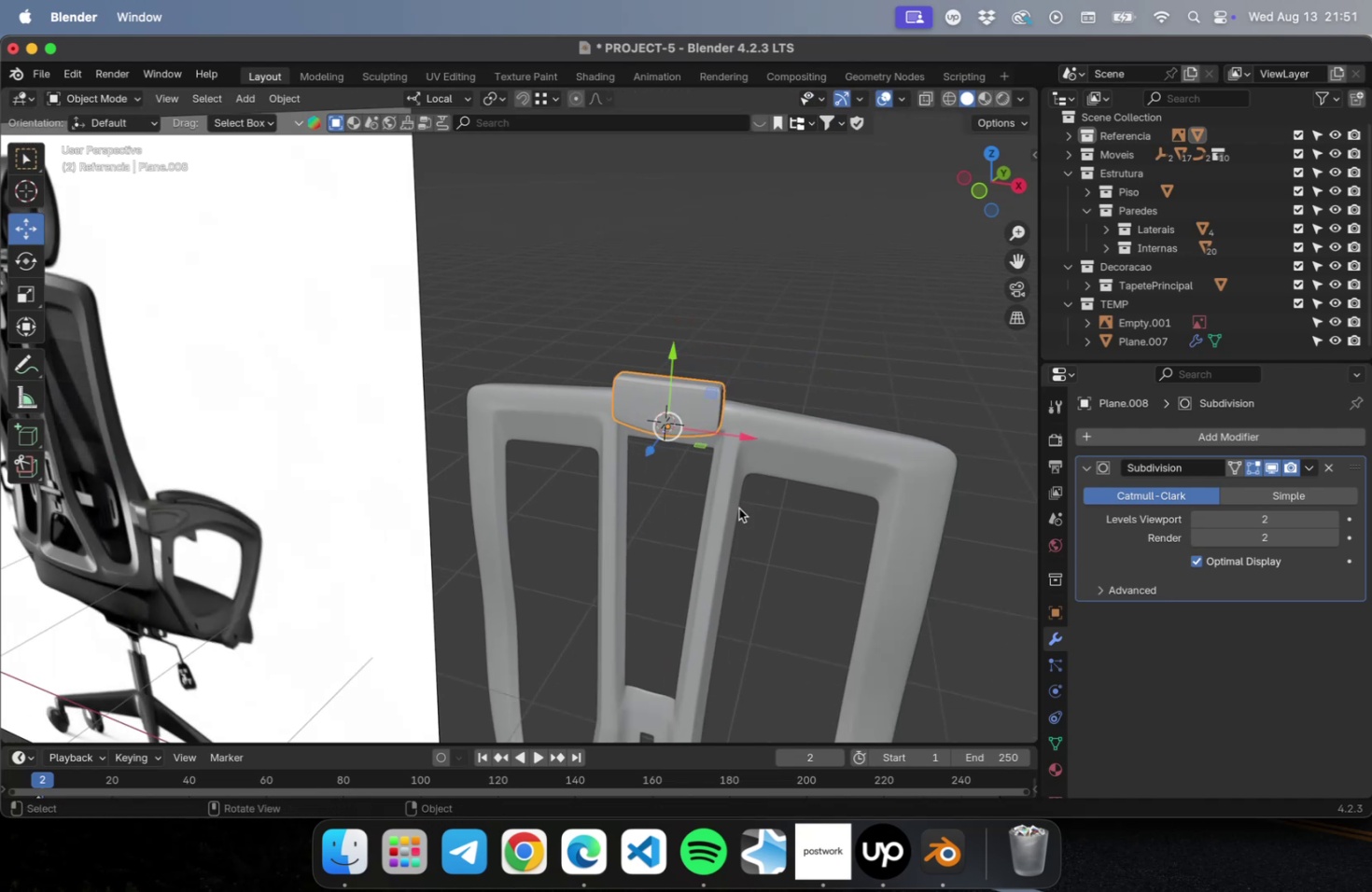 
mouse_move([700, 428])
 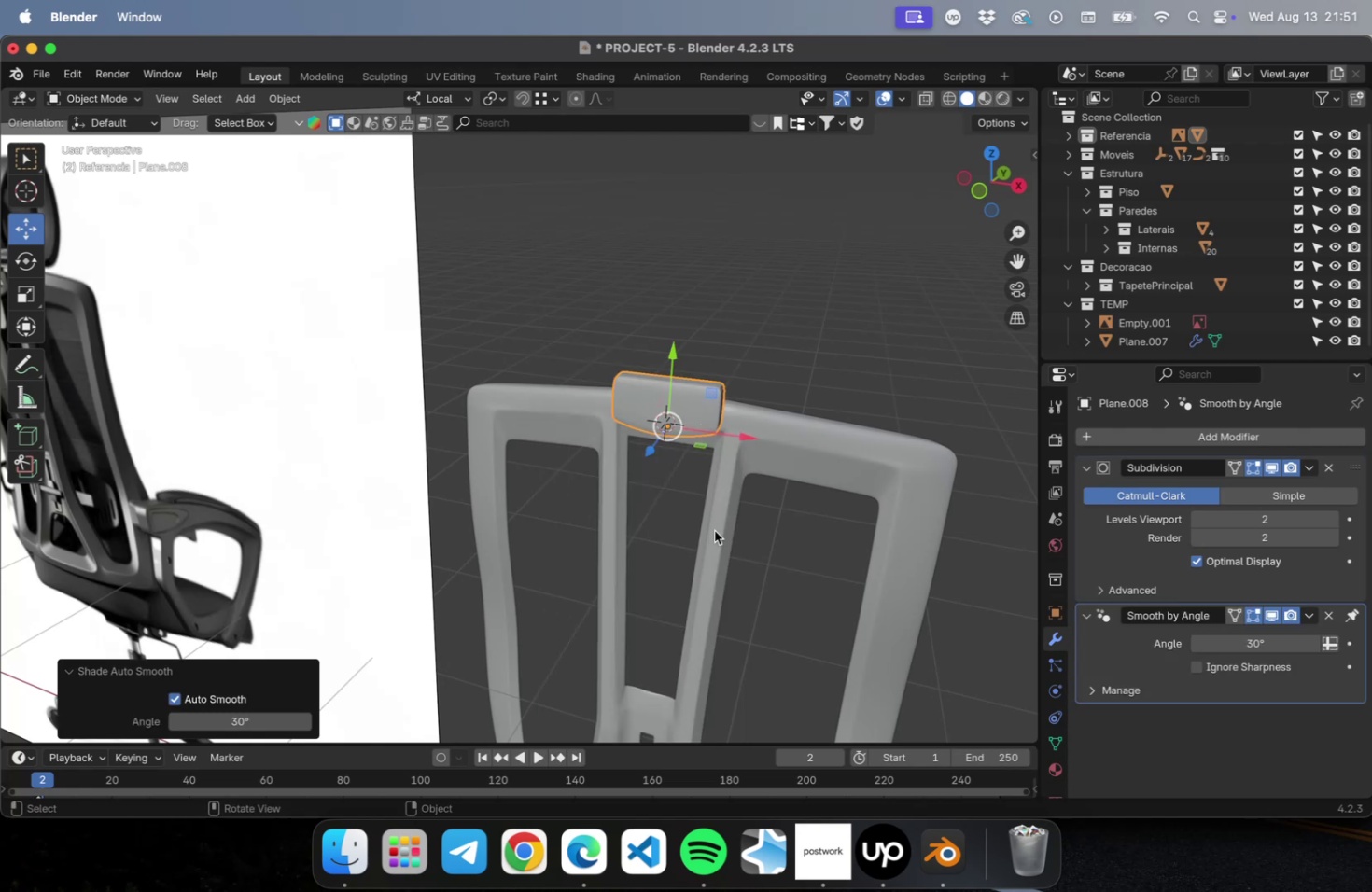 
key(Meta+S)
 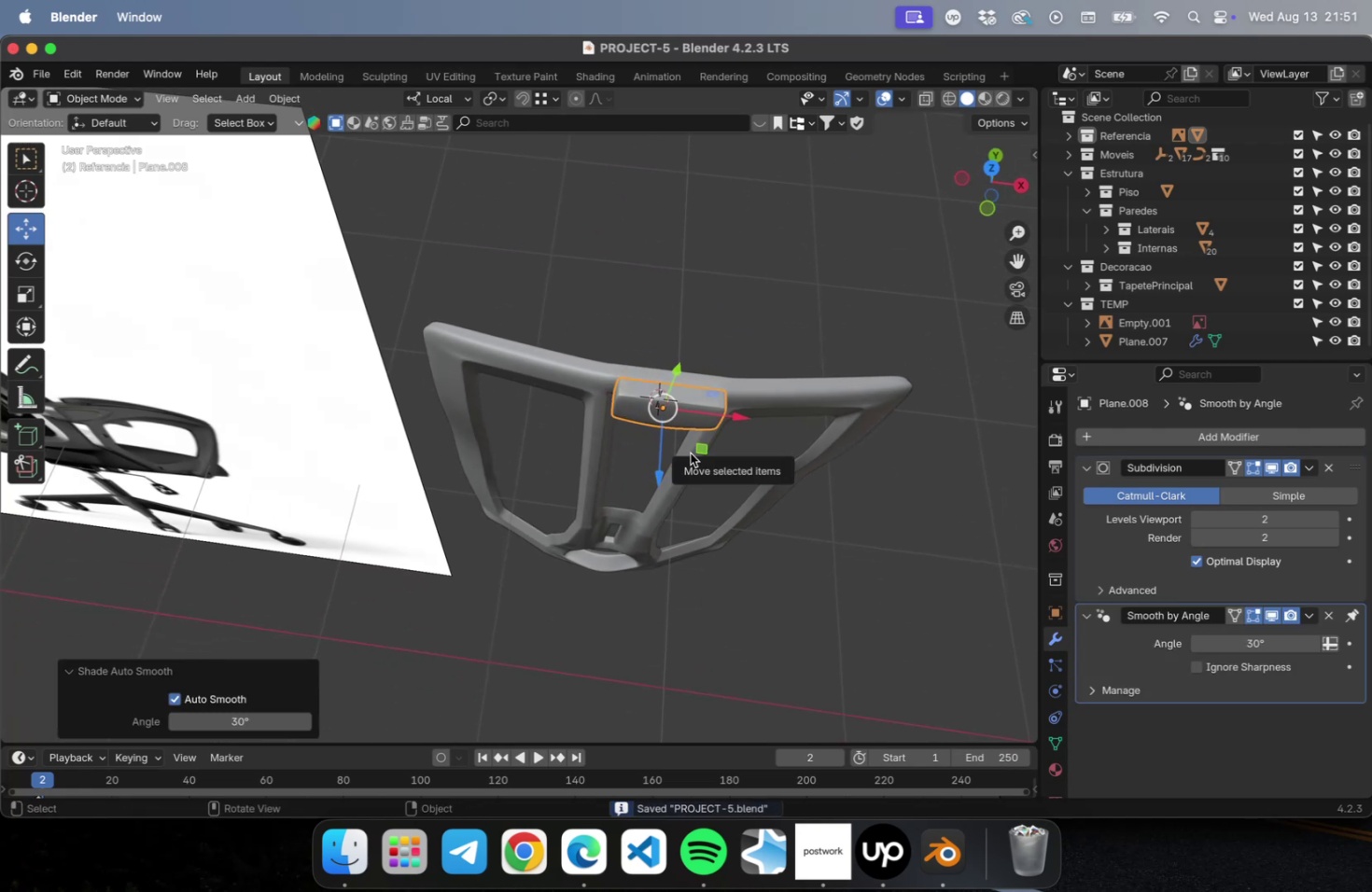 
scroll: coordinate [750, 448], scroll_direction: down, amount: 5.0
 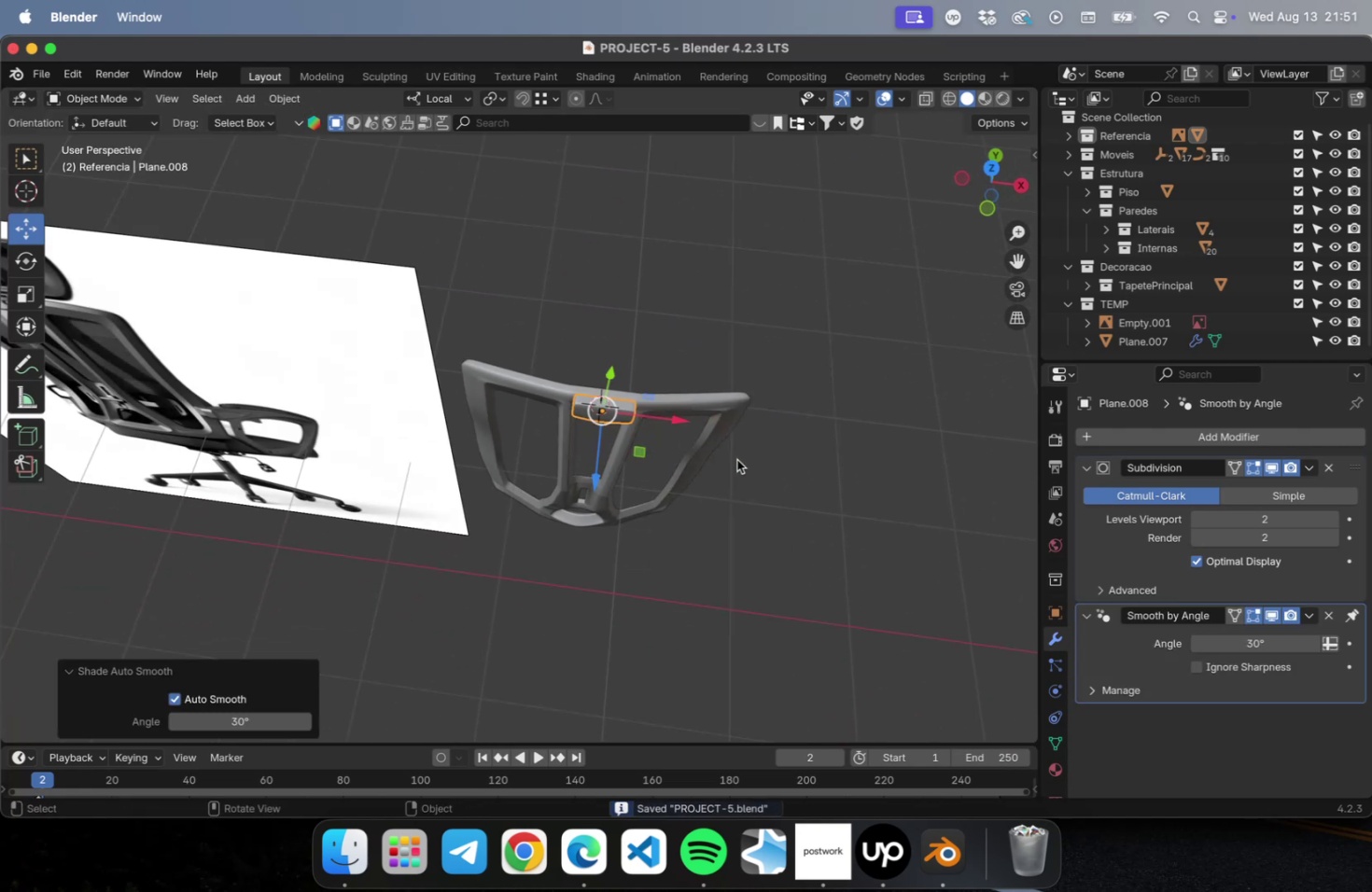 
hold_key(key=ShiftLeft, duration=0.45)
 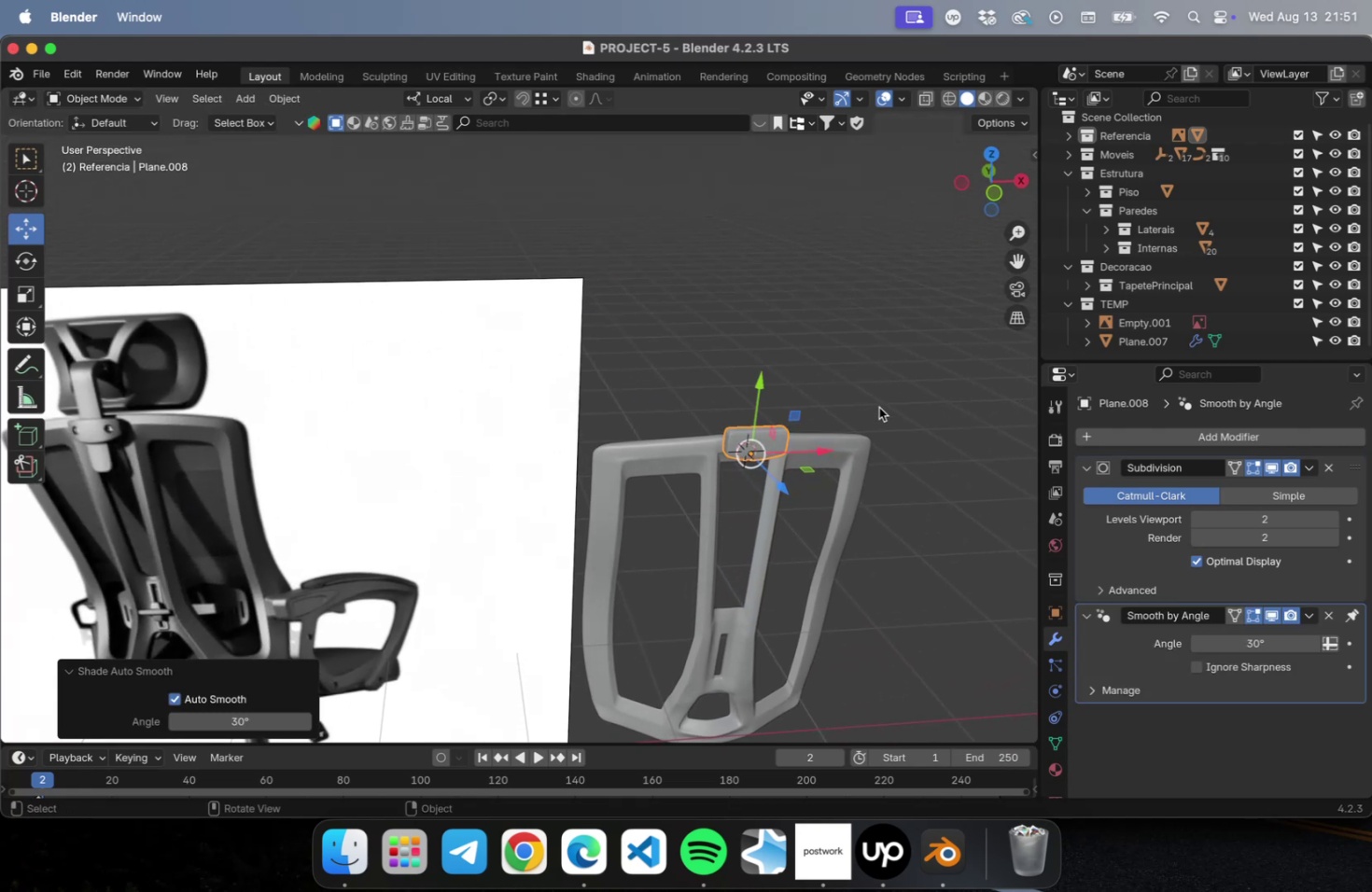 
key(NumLock)
 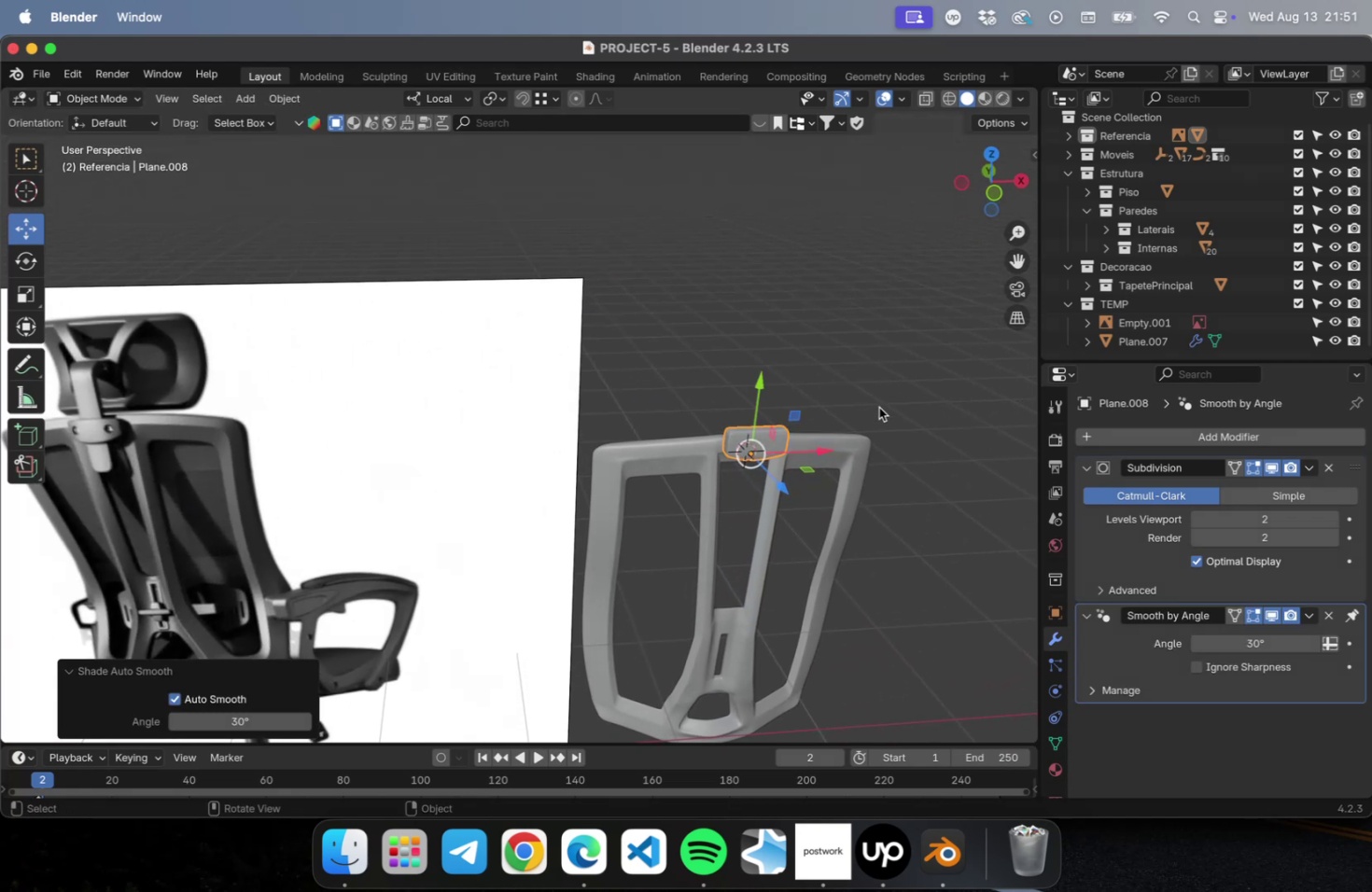 
key(Numpad1)
 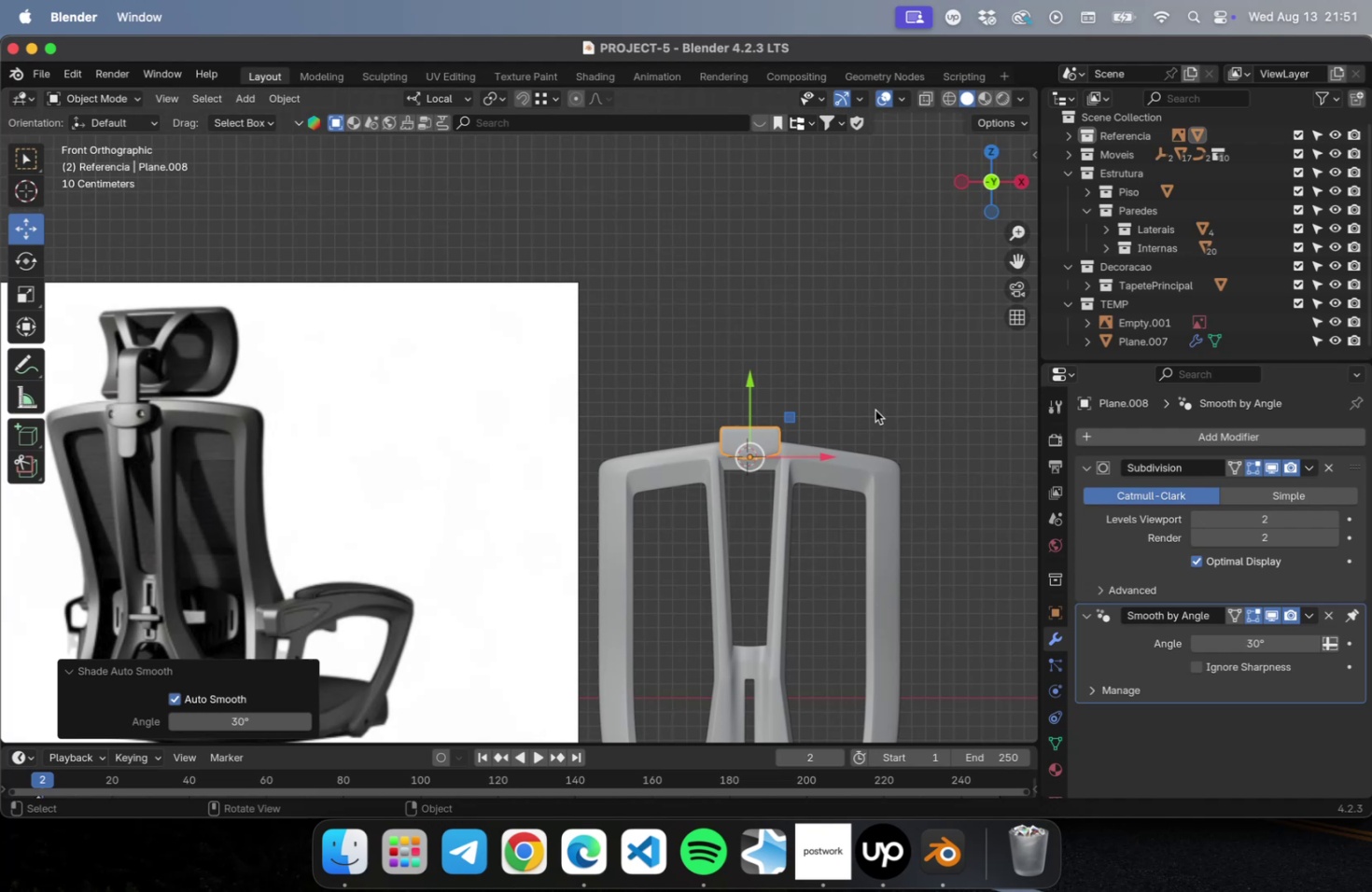 
scroll: coordinate [876, 454], scroll_direction: up, amount: 13.0
 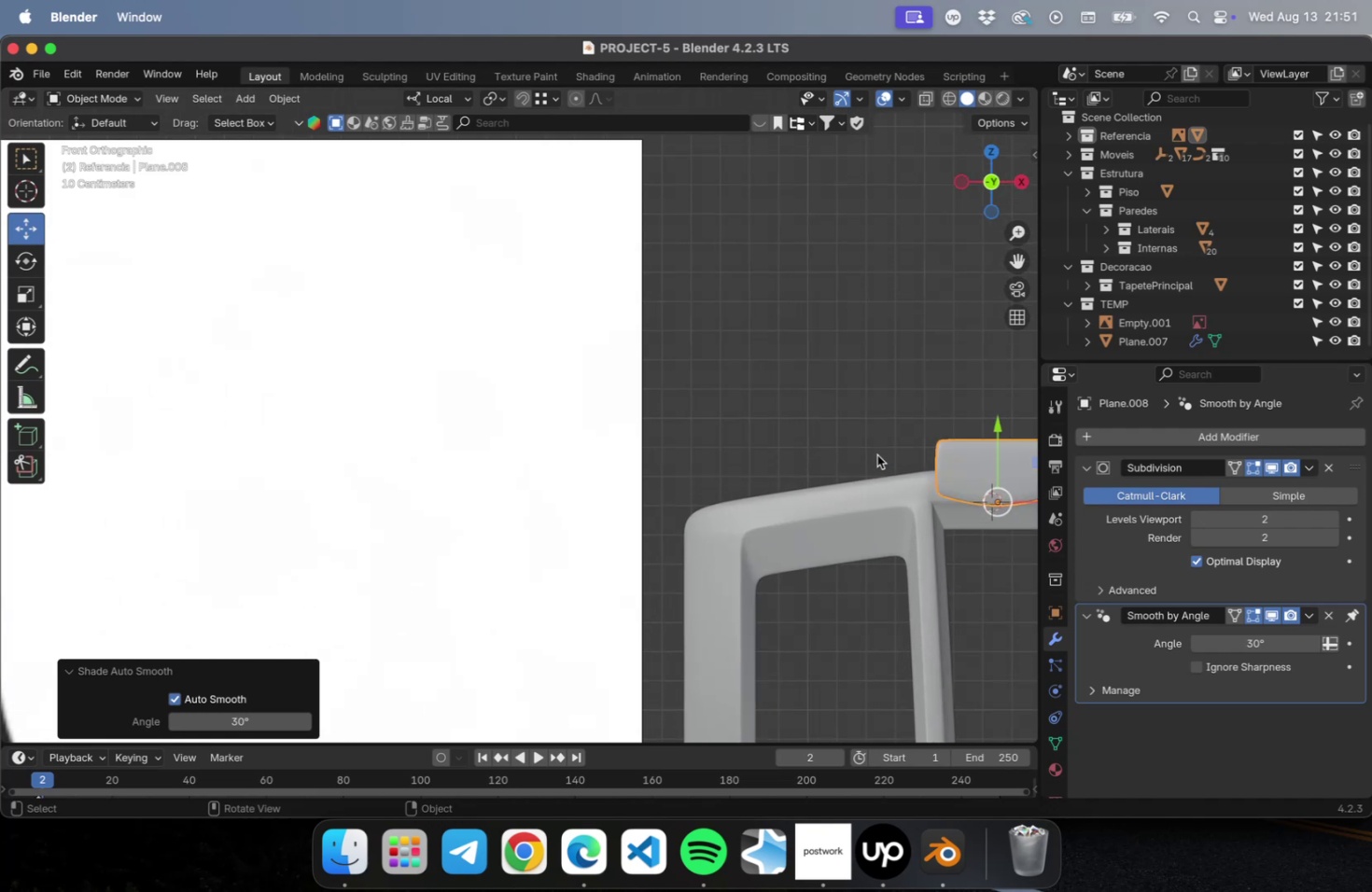 
hold_key(key=ShiftLeft, duration=0.71)
 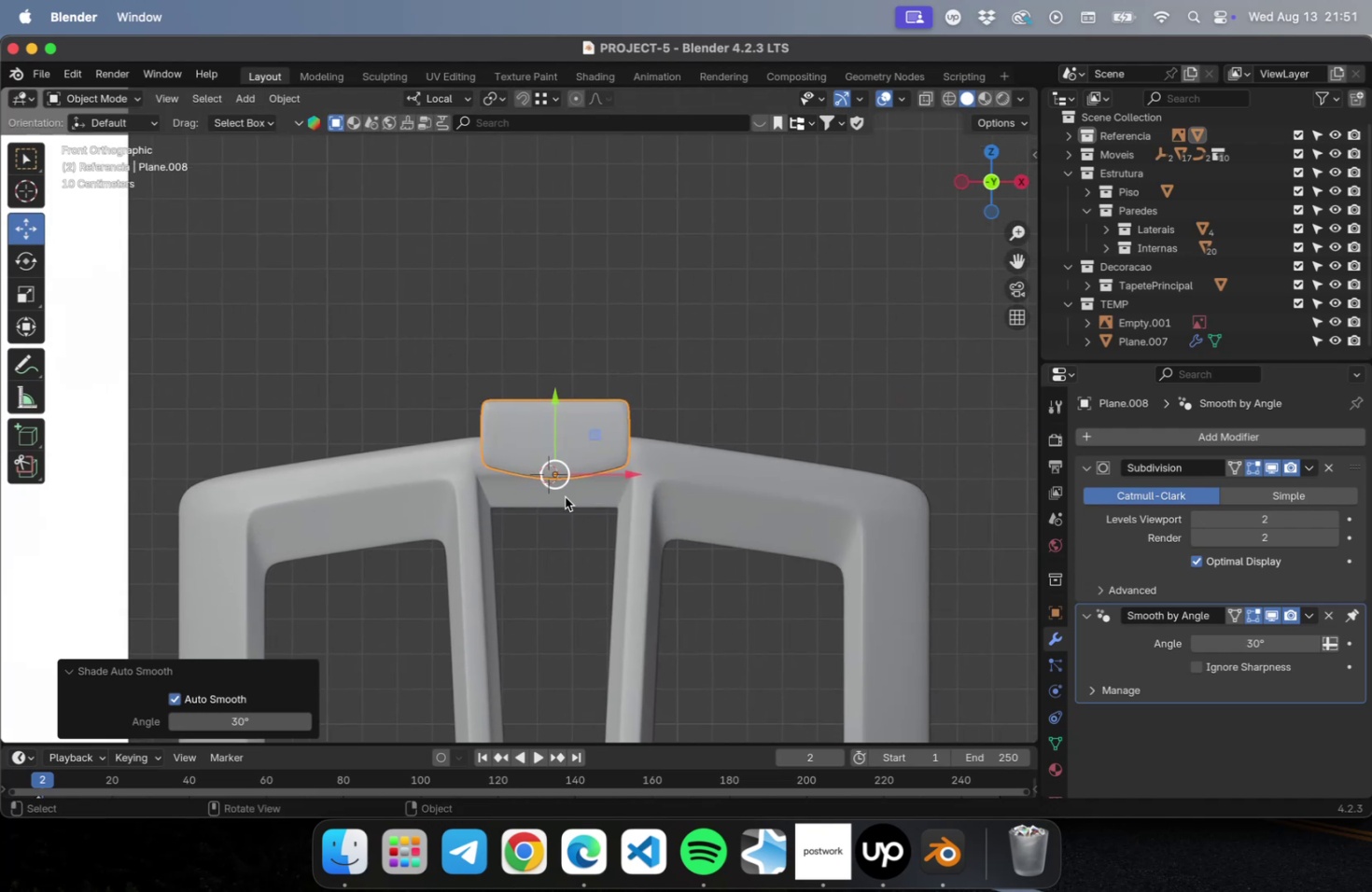 
scroll: coordinate [569, 496], scroll_direction: up, amount: 5.0
 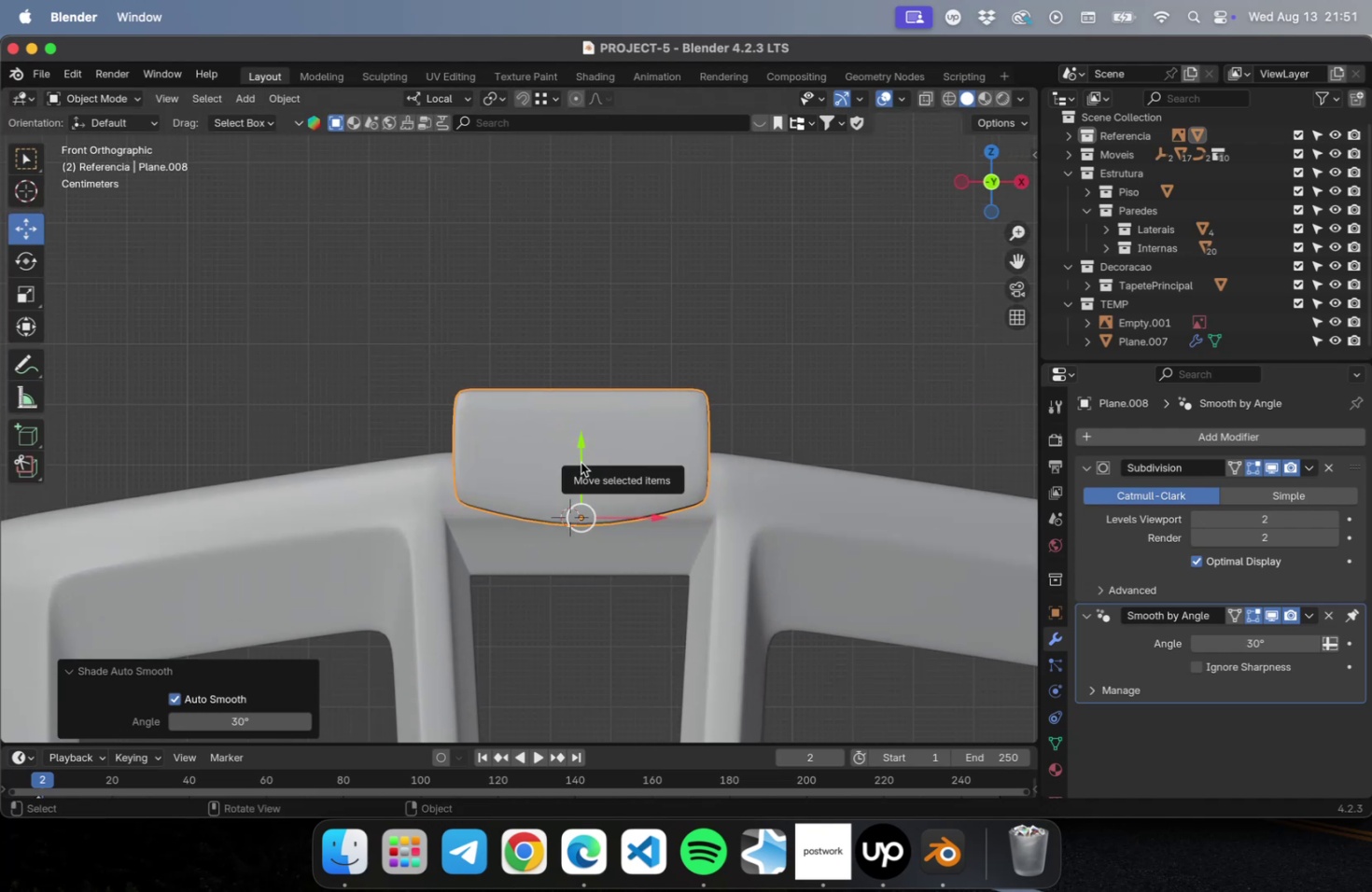 
key(NumLock)
 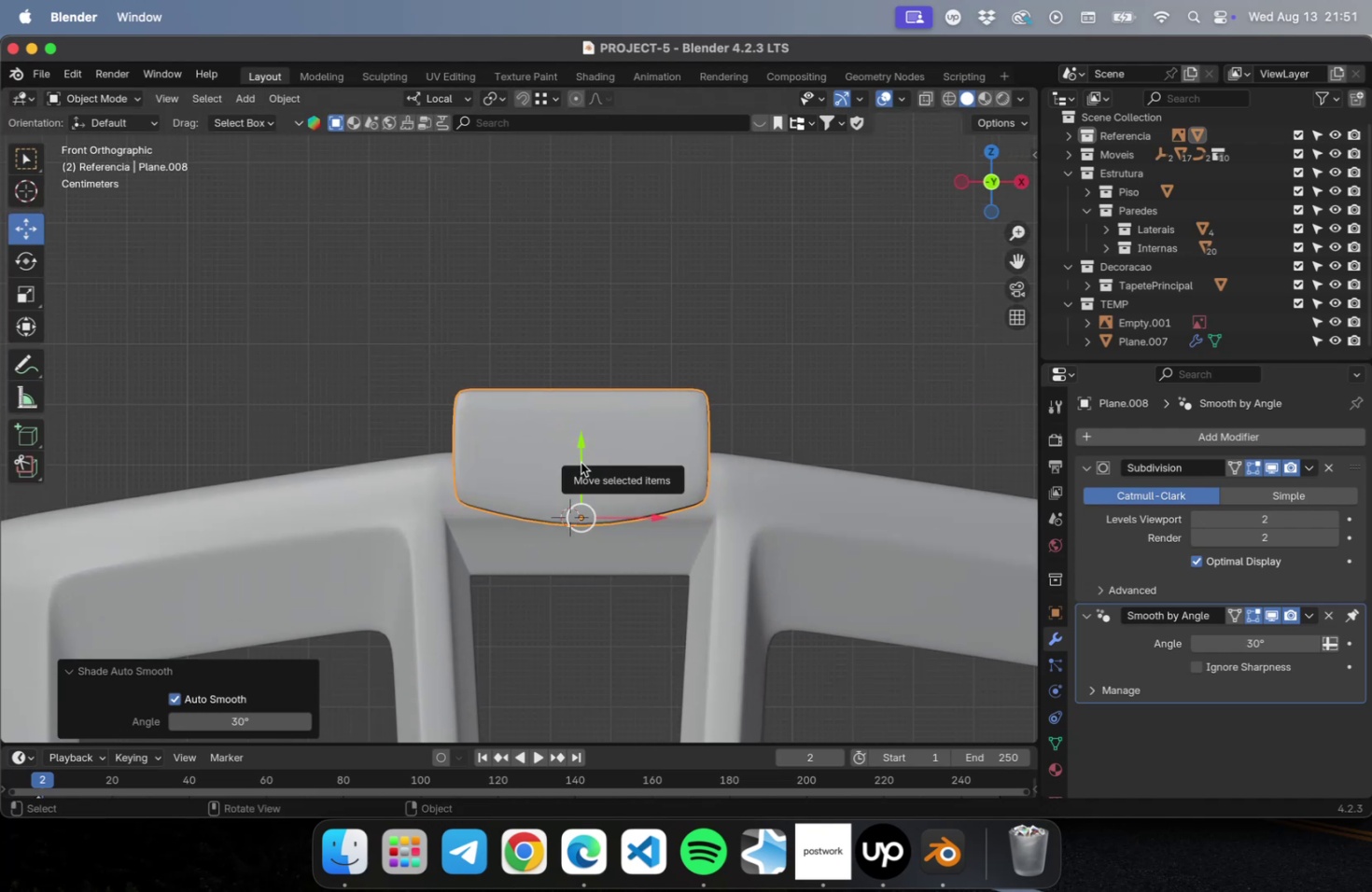 
key(Numpad7)
 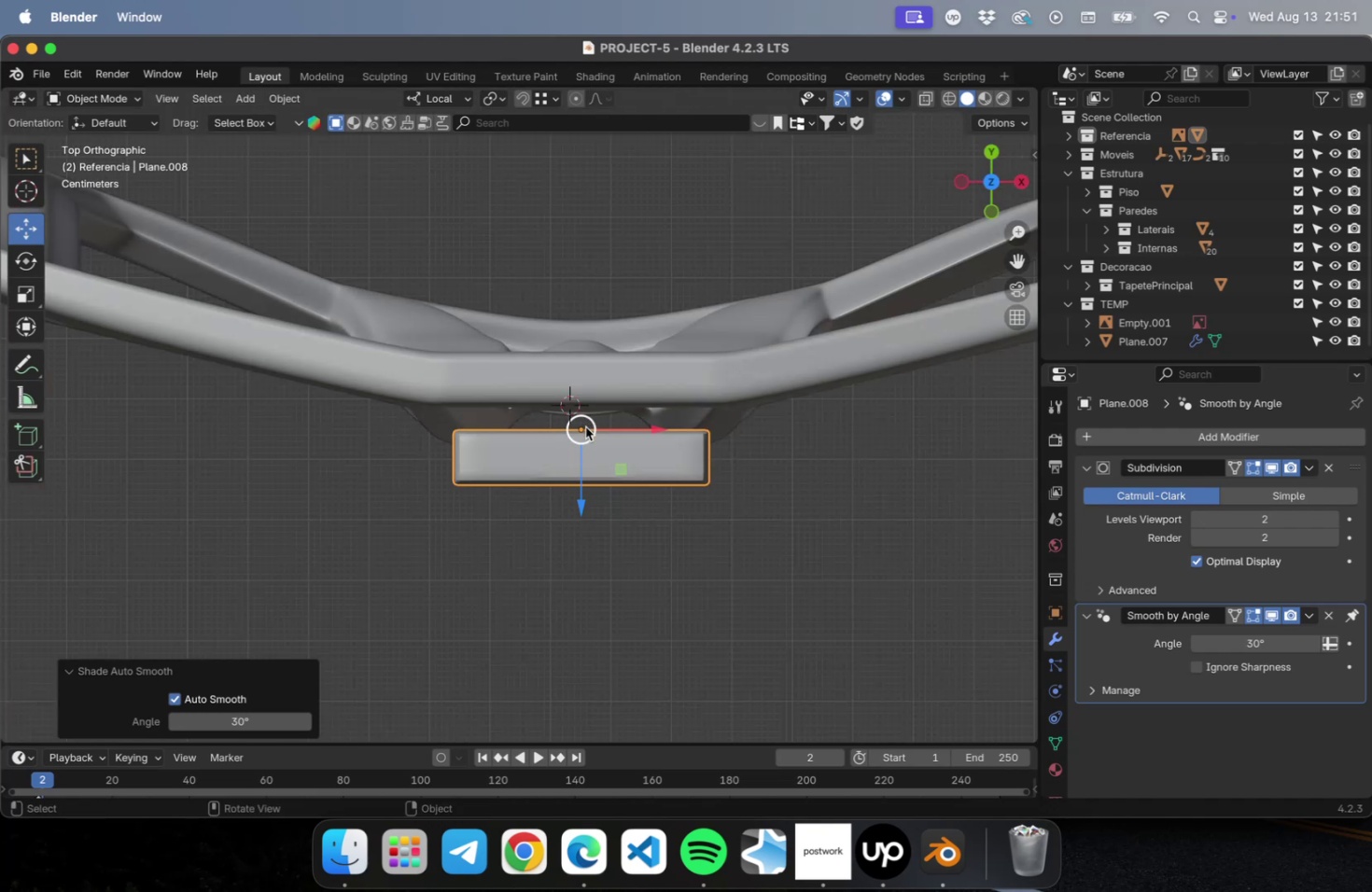 
left_click_drag(start_coordinate=[576, 500], to_coordinate=[578, 463])
 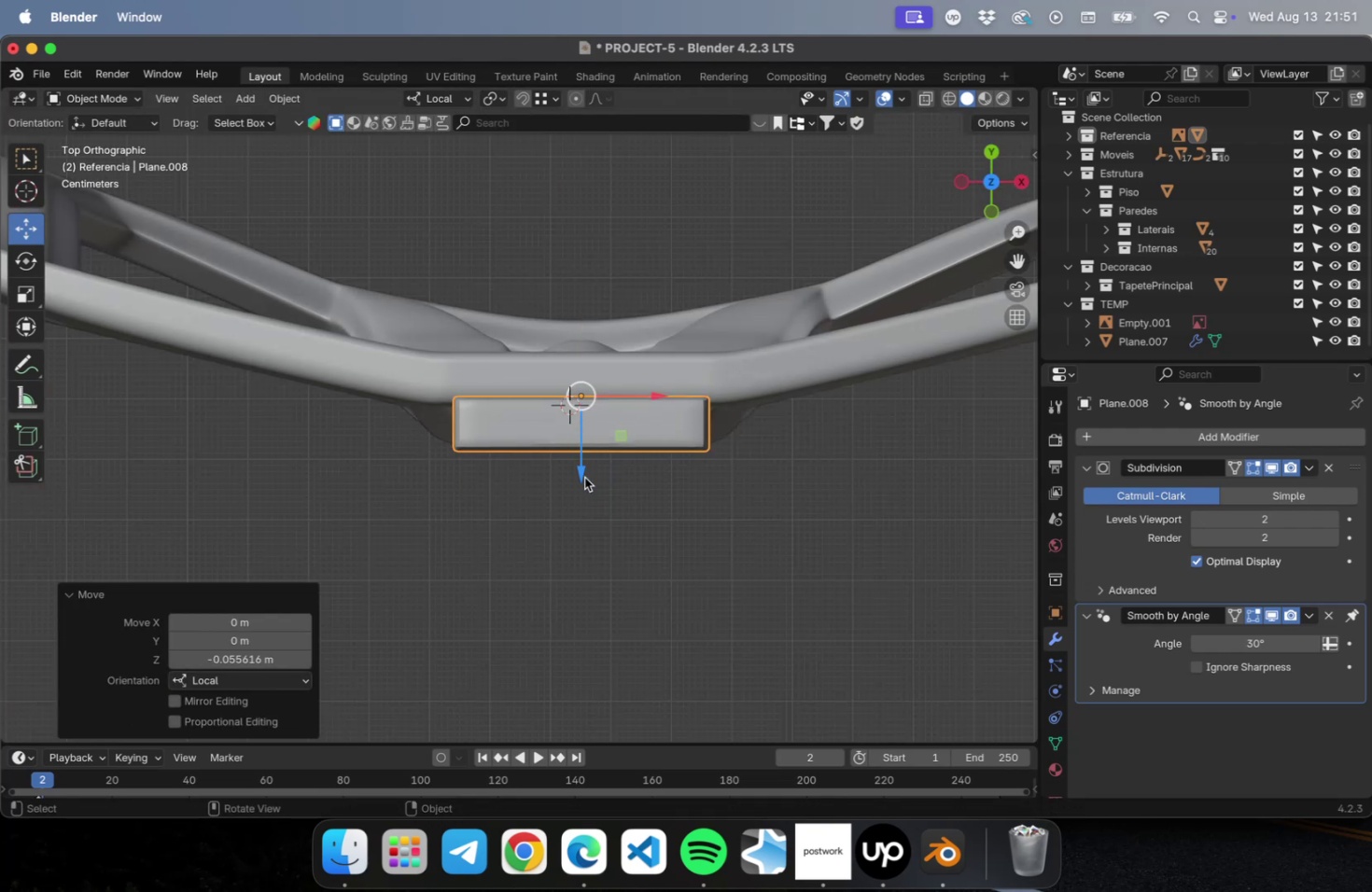 
scroll: coordinate [584, 480], scroll_direction: up, amount: 5.0
 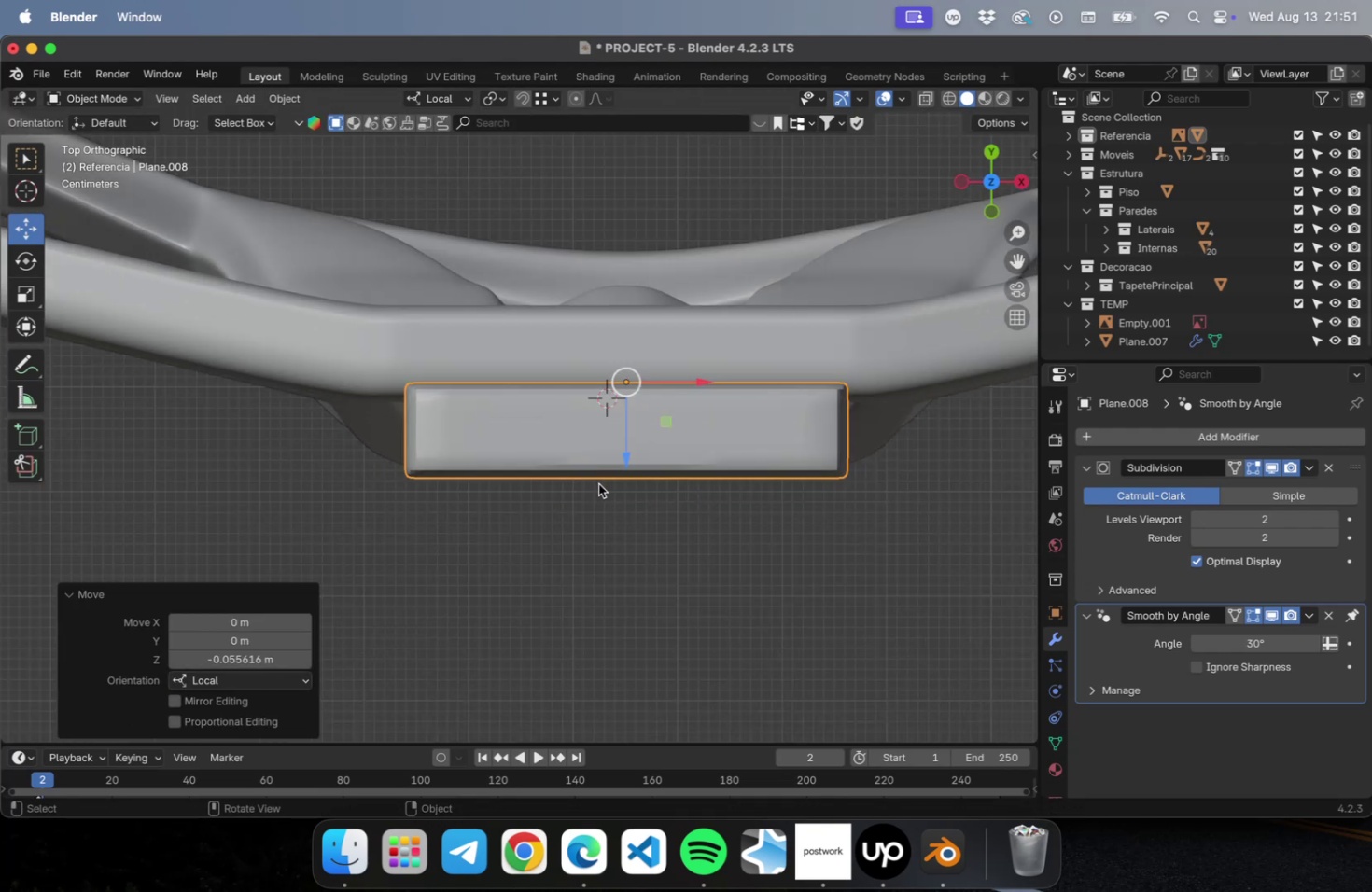 
left_click_drag(start_coordinate=[632, 450], to_coordinate=[628, 467])
 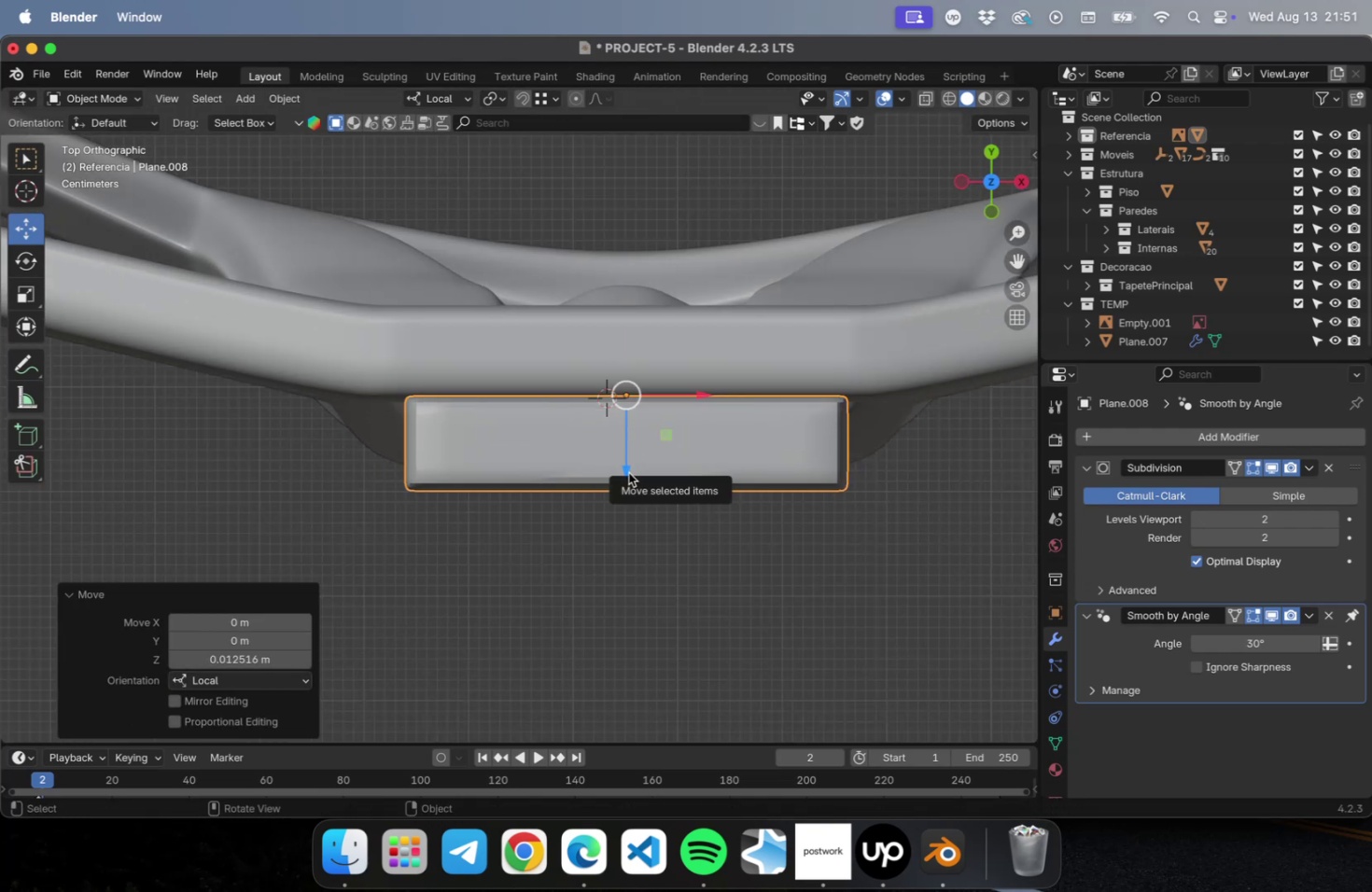 
key(NumLock)
 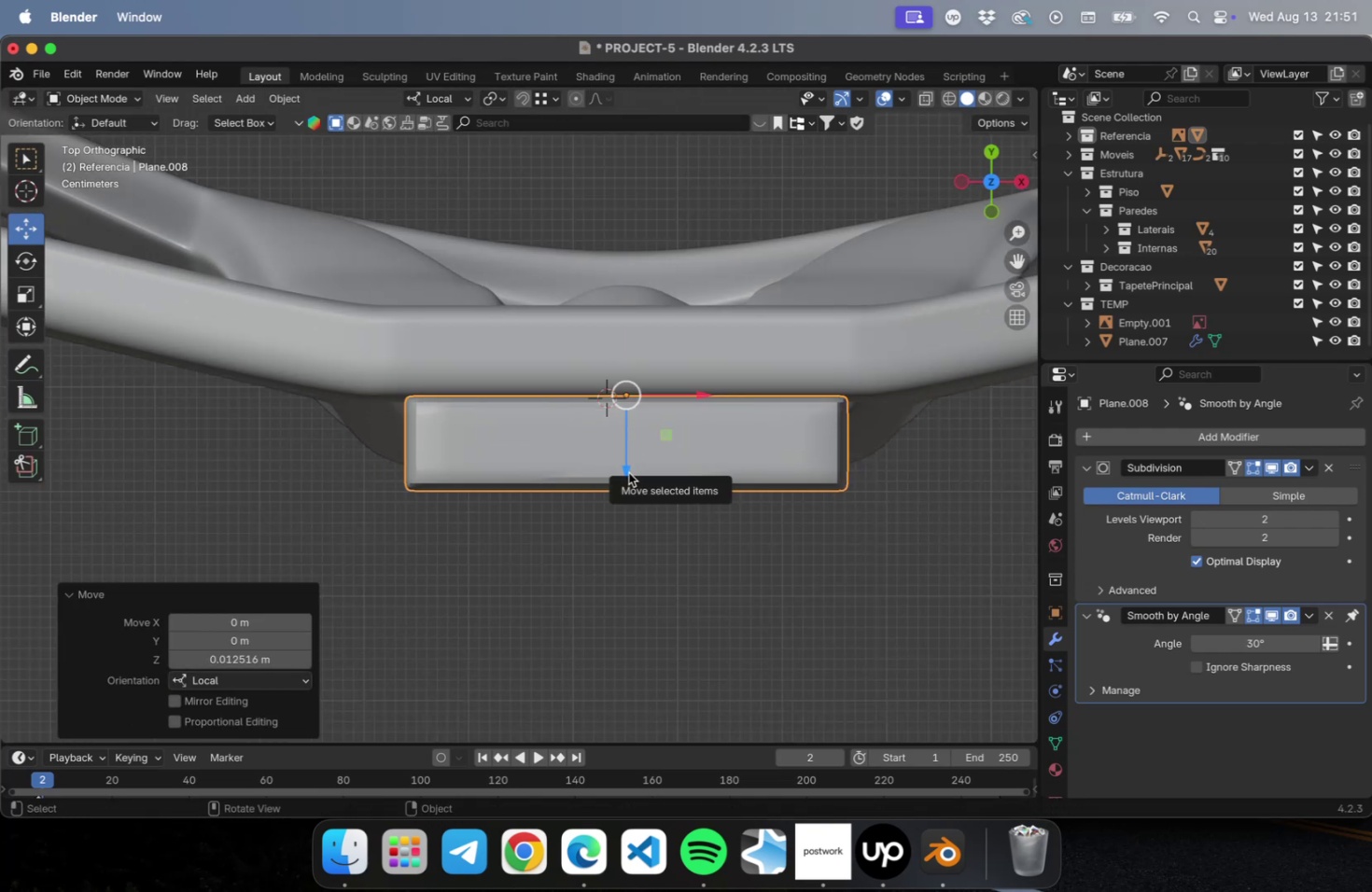 
key(Numpad1)
 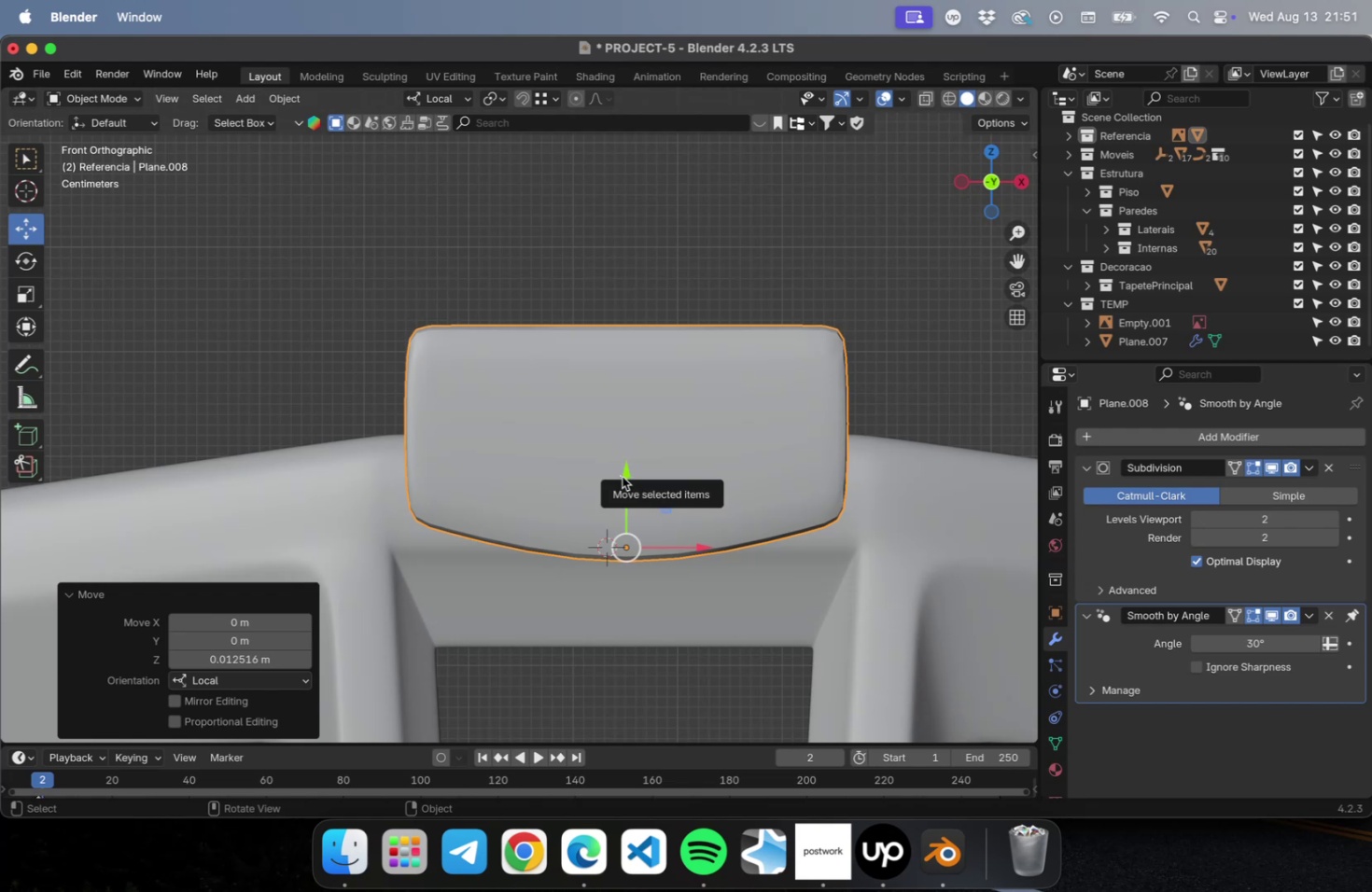 
left_click_drag(start_coordinate=[623, 473], to_coordinate=[622, 581])
 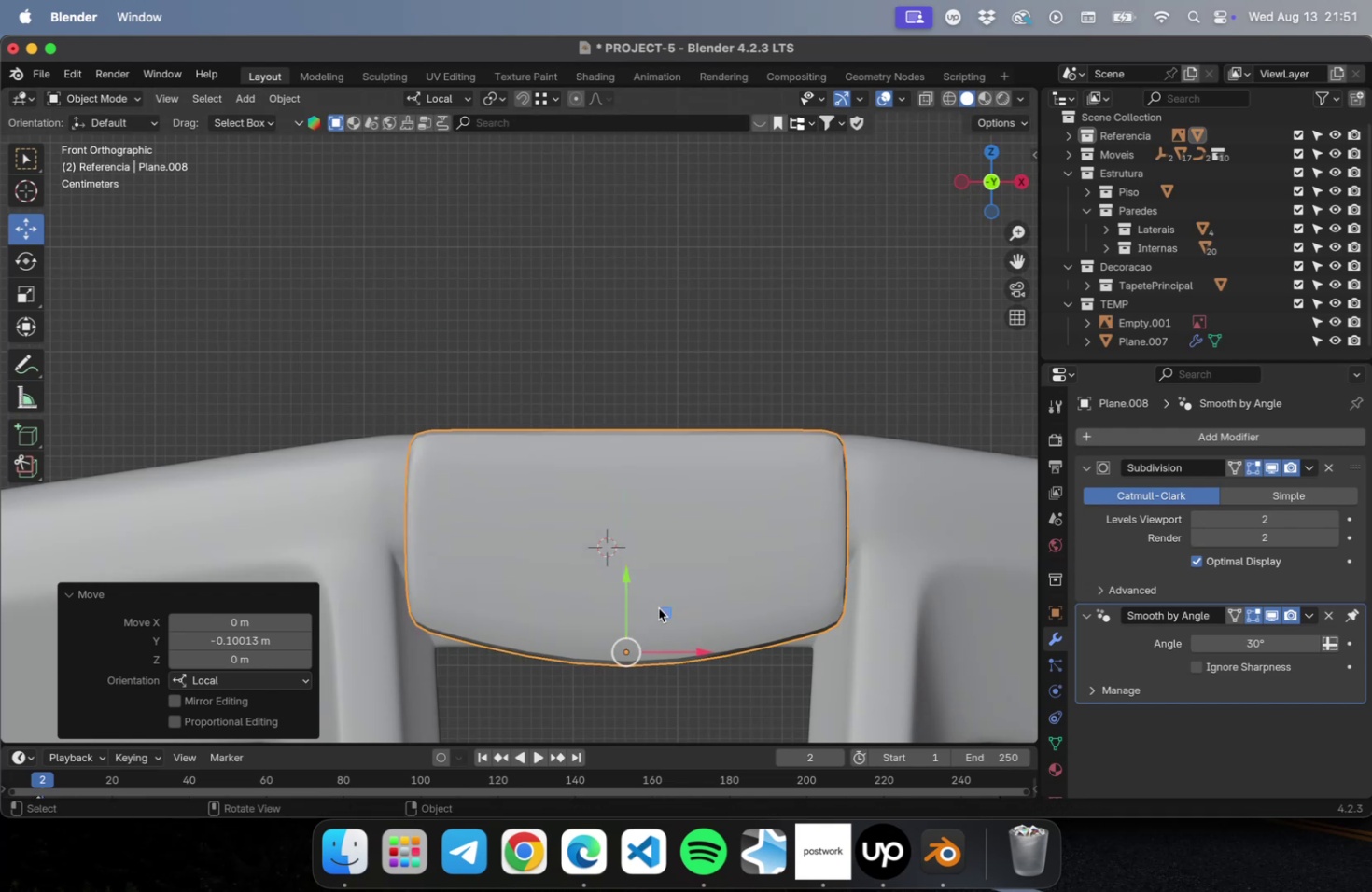 
key(S)
 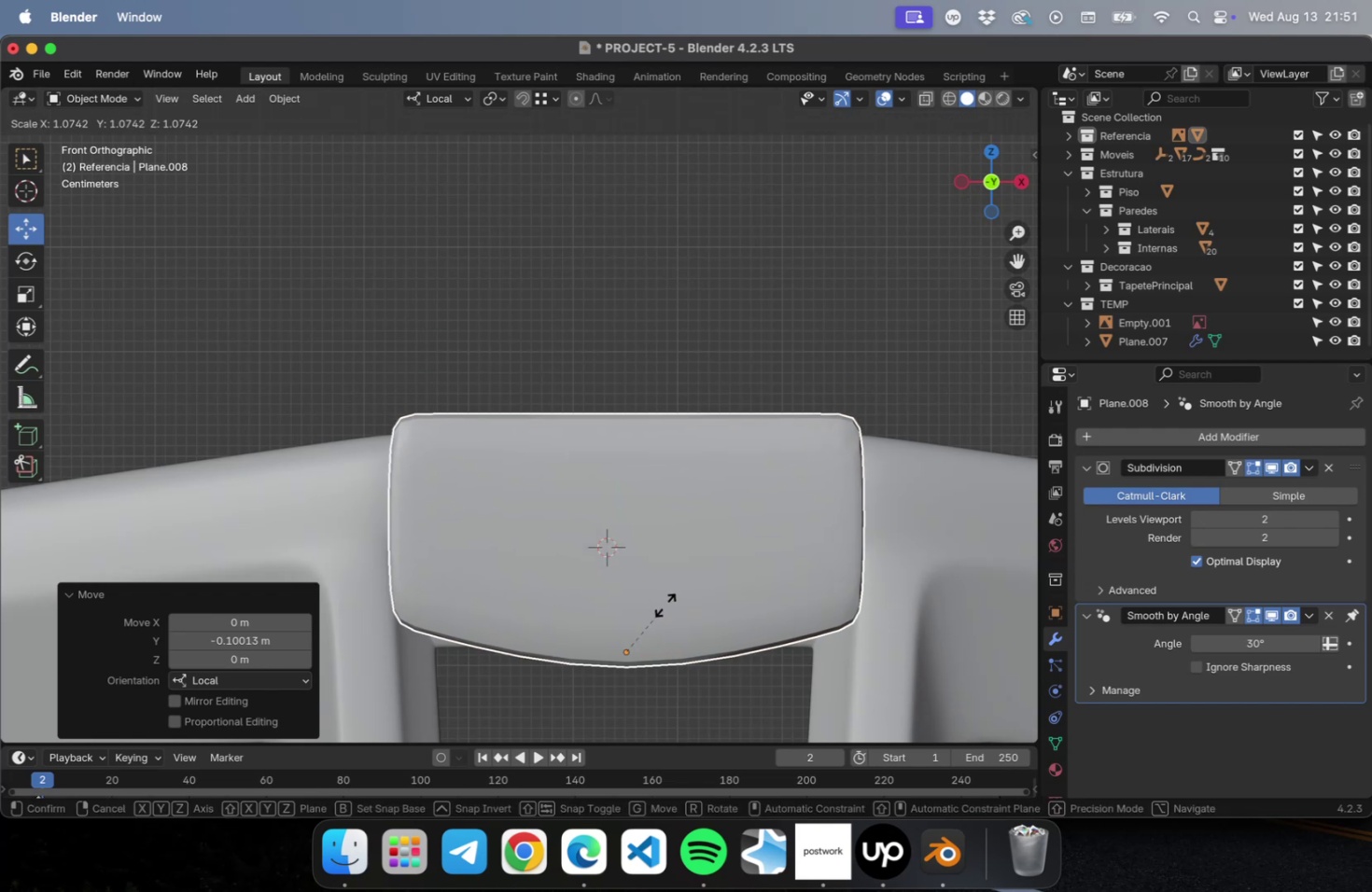 
left_click([665, 604])
 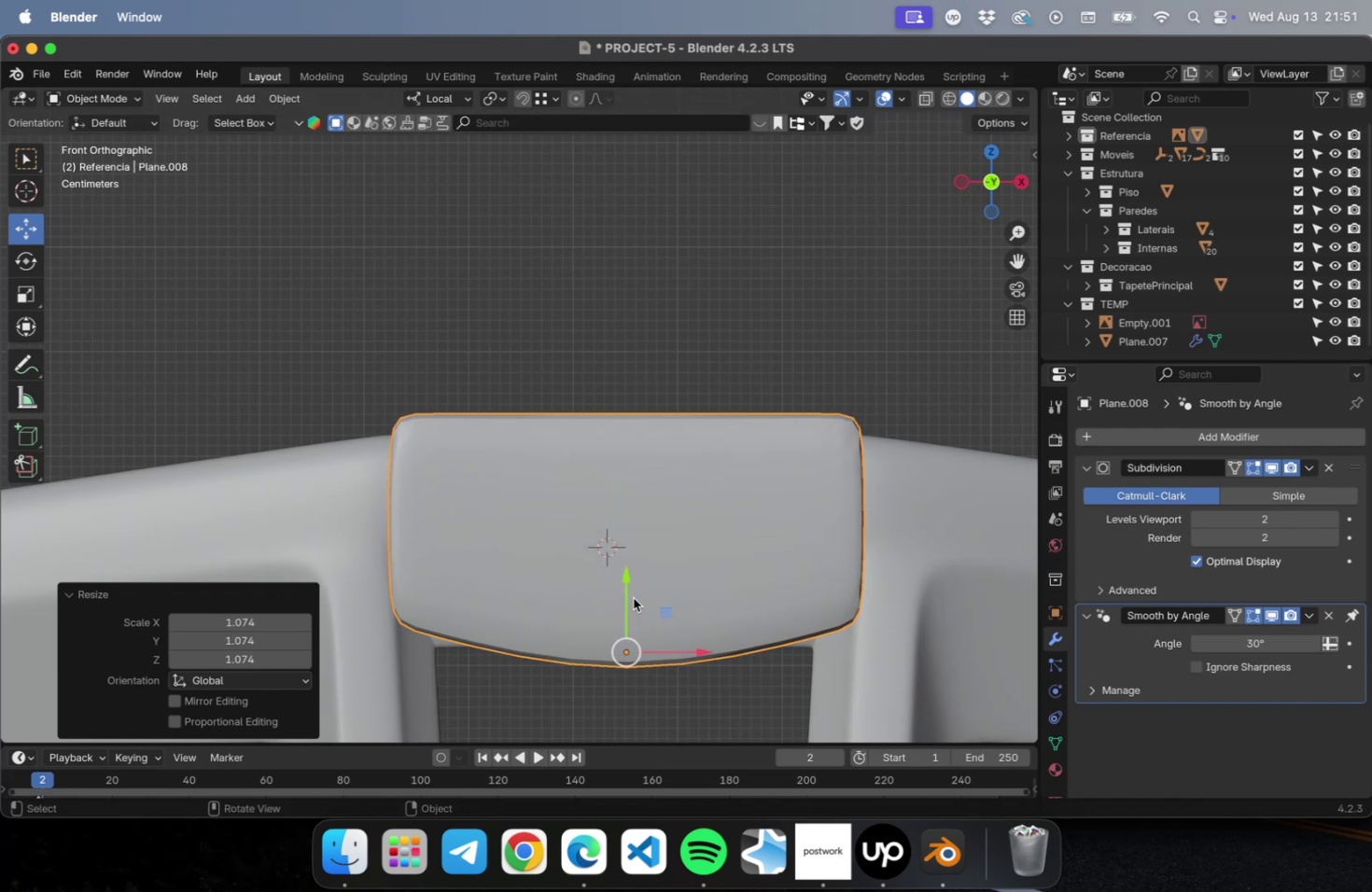 
left_click_drag(start_coordinate=[617, 578], to_coordinate=[637, 603])
 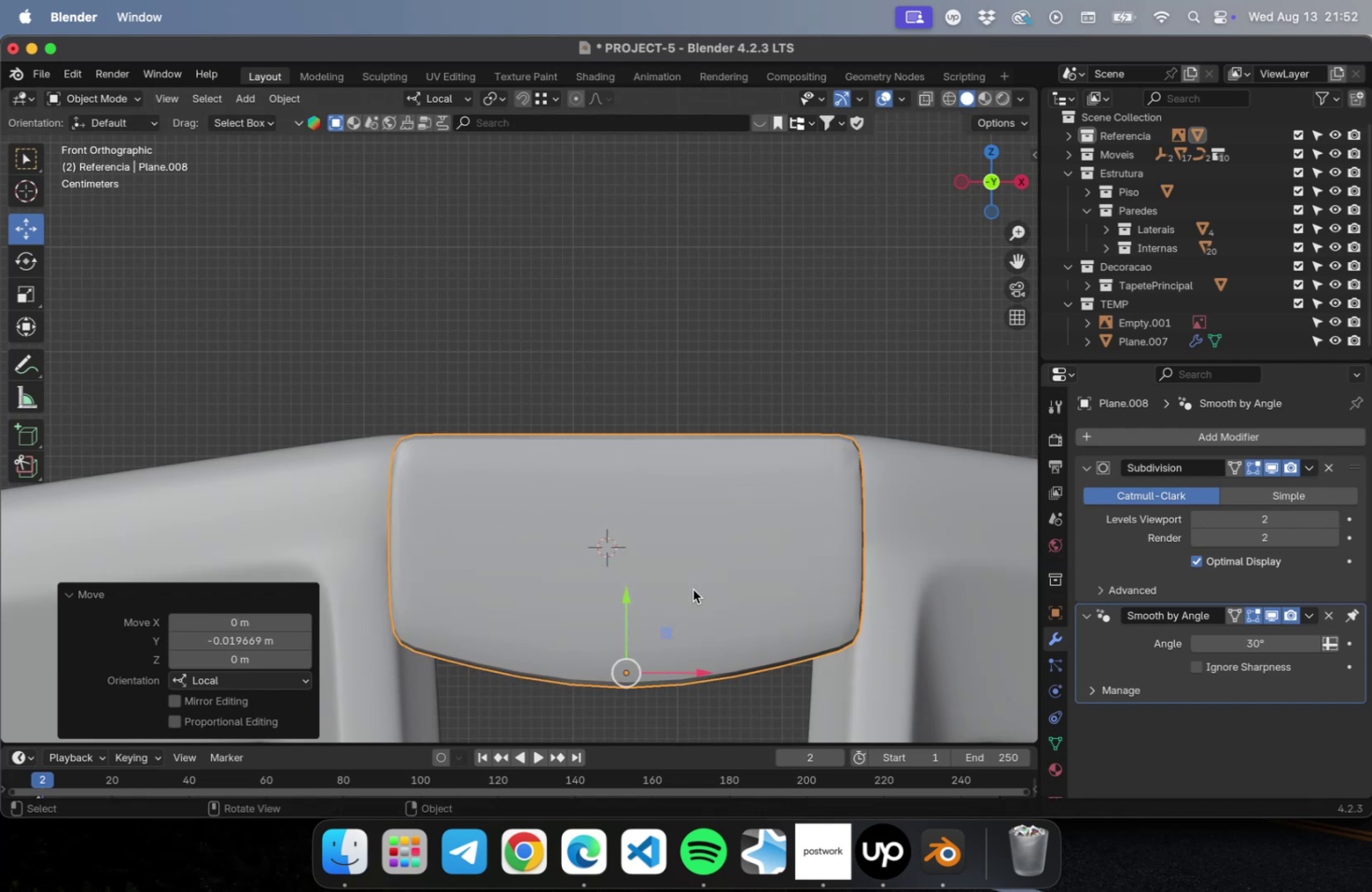 
scroll: coordinate [759, 595], scroll_direction: down, amount: 29.0
 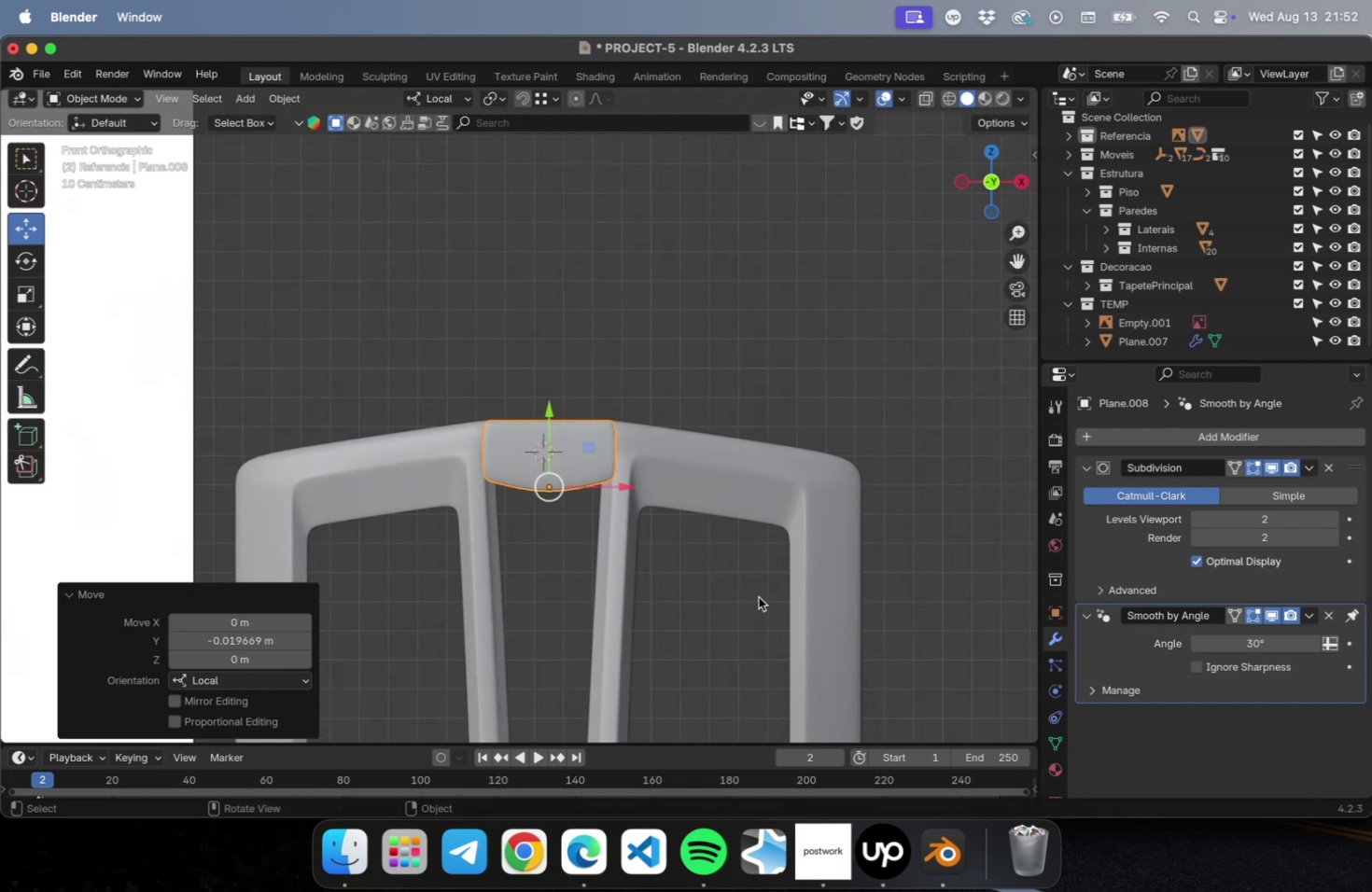 
key(Meta+S)
 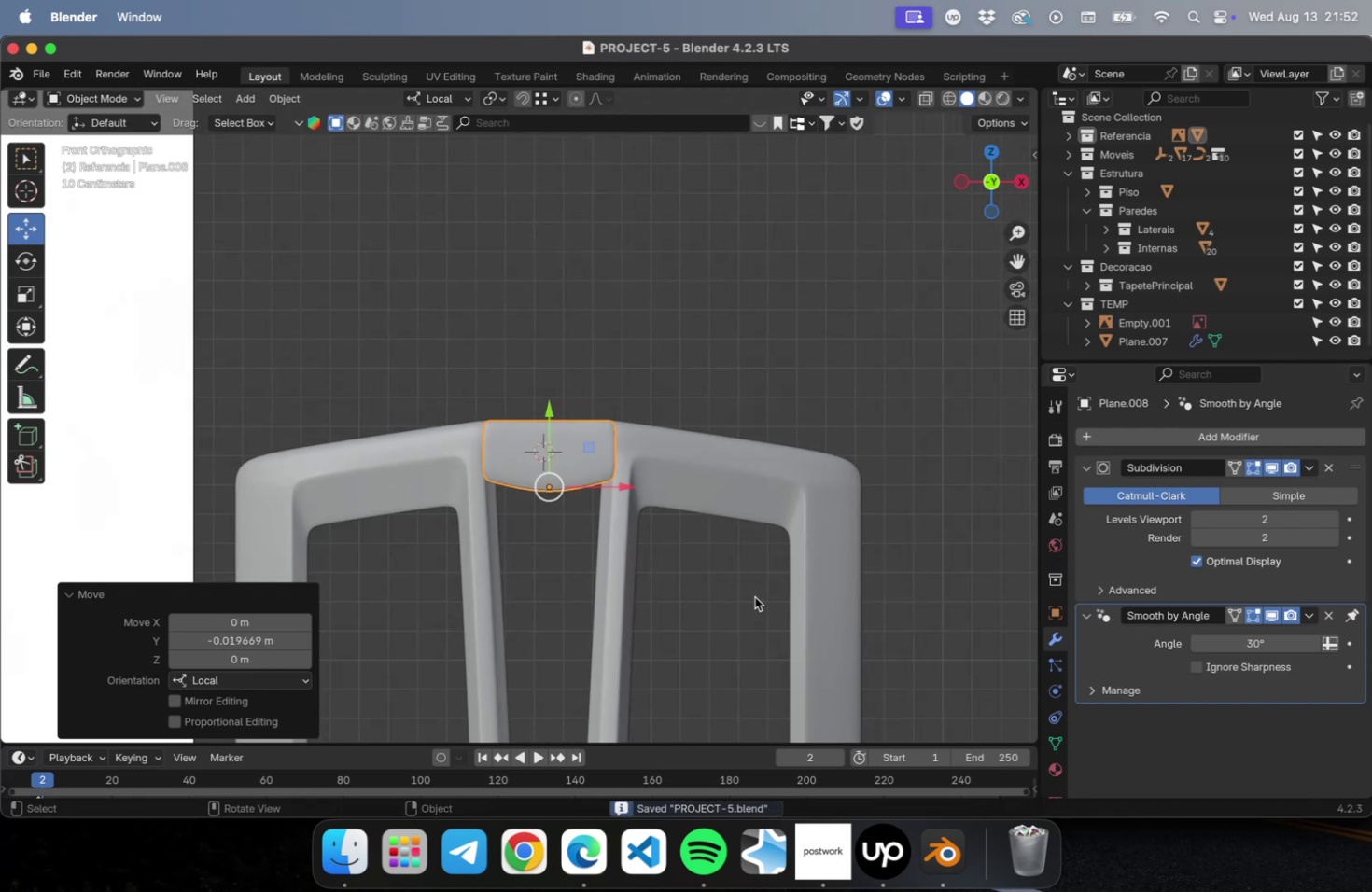 
scroll: coordinate [751, 601], scroll_direction: down, amount: 22.0
 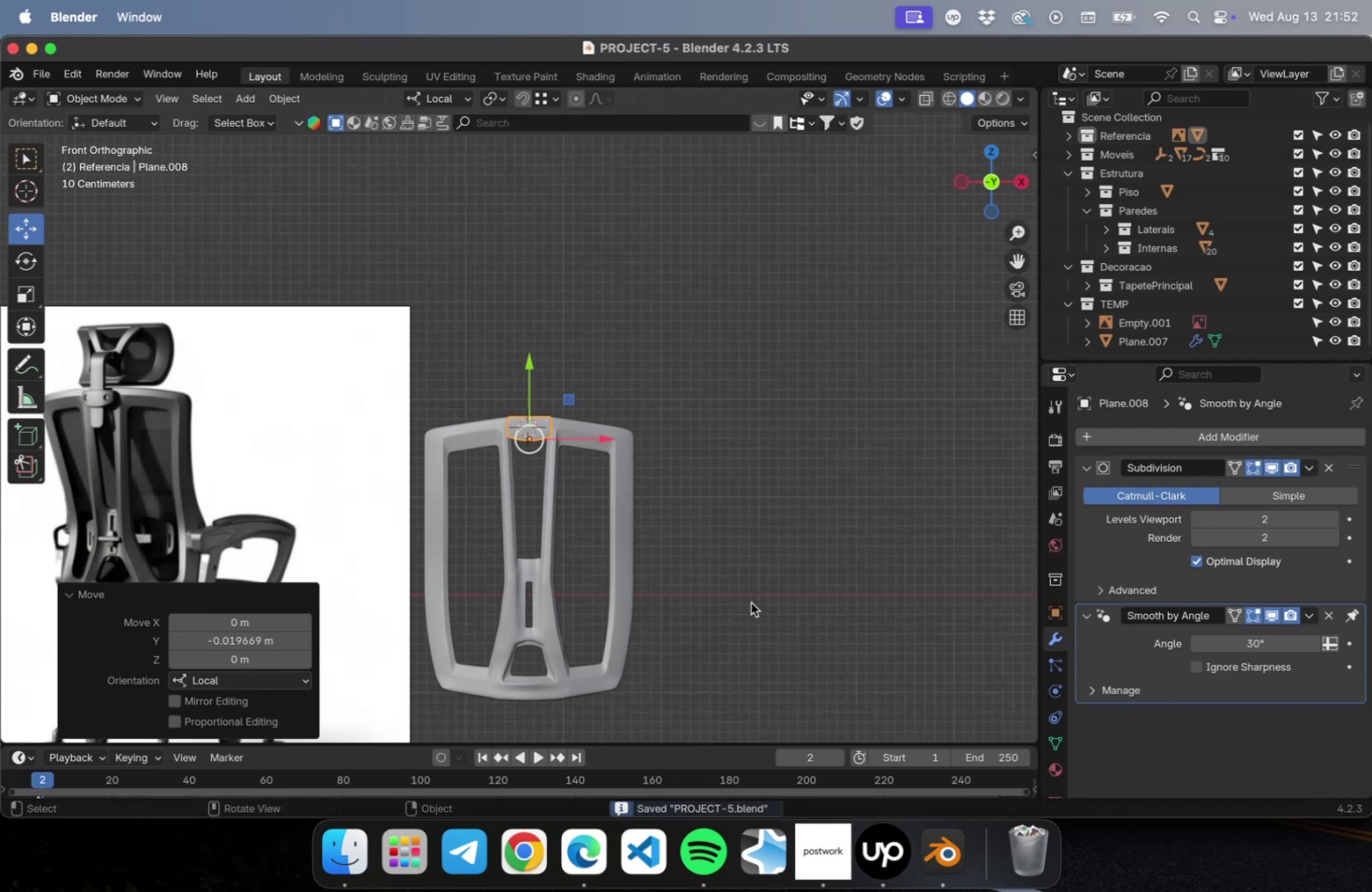 
hold_key(key=ShiftLeft, duration=0.5)
 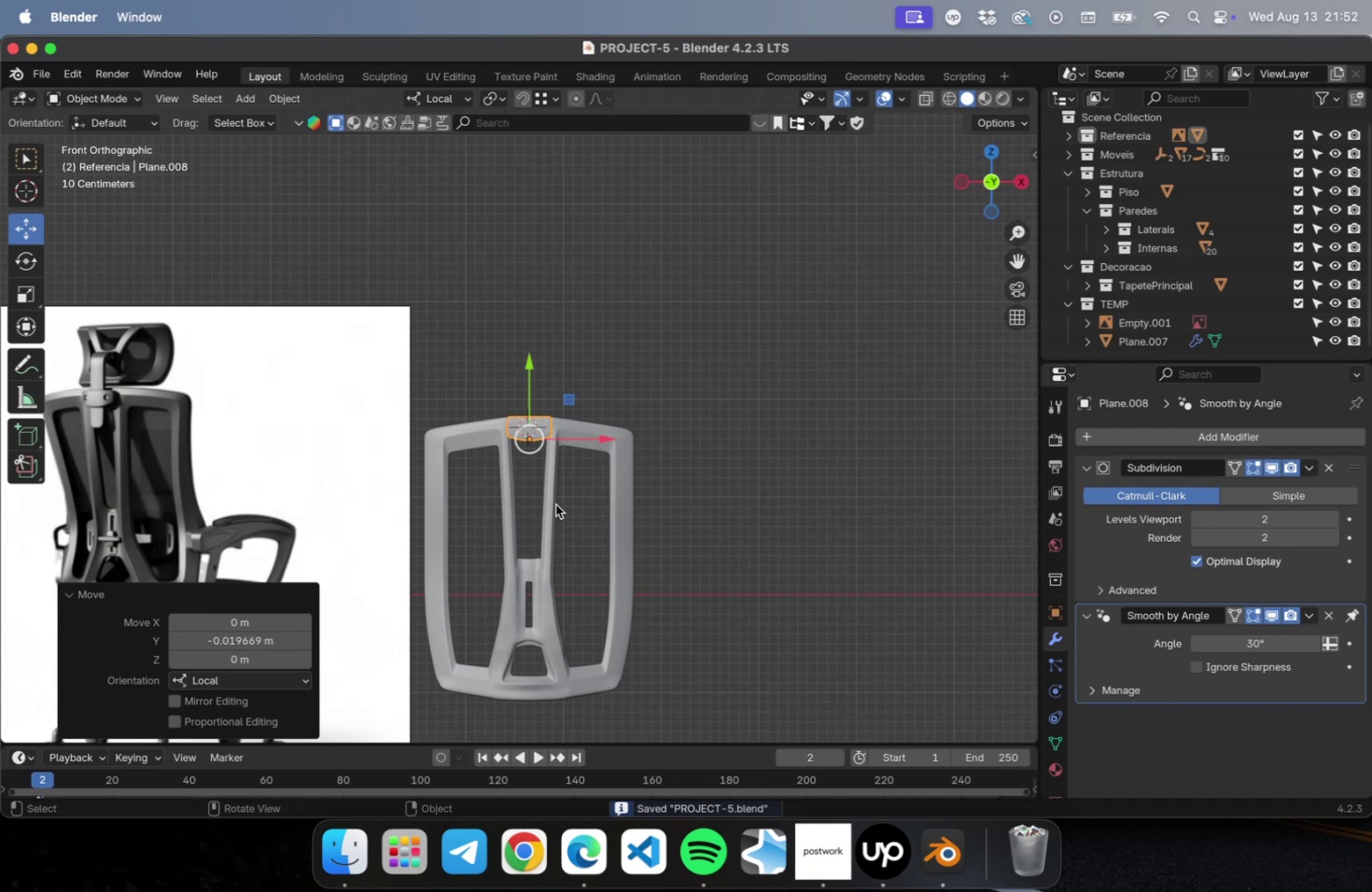 
scroll: coordinate [604, 495], scroll_direction: down, amount: 15.0
 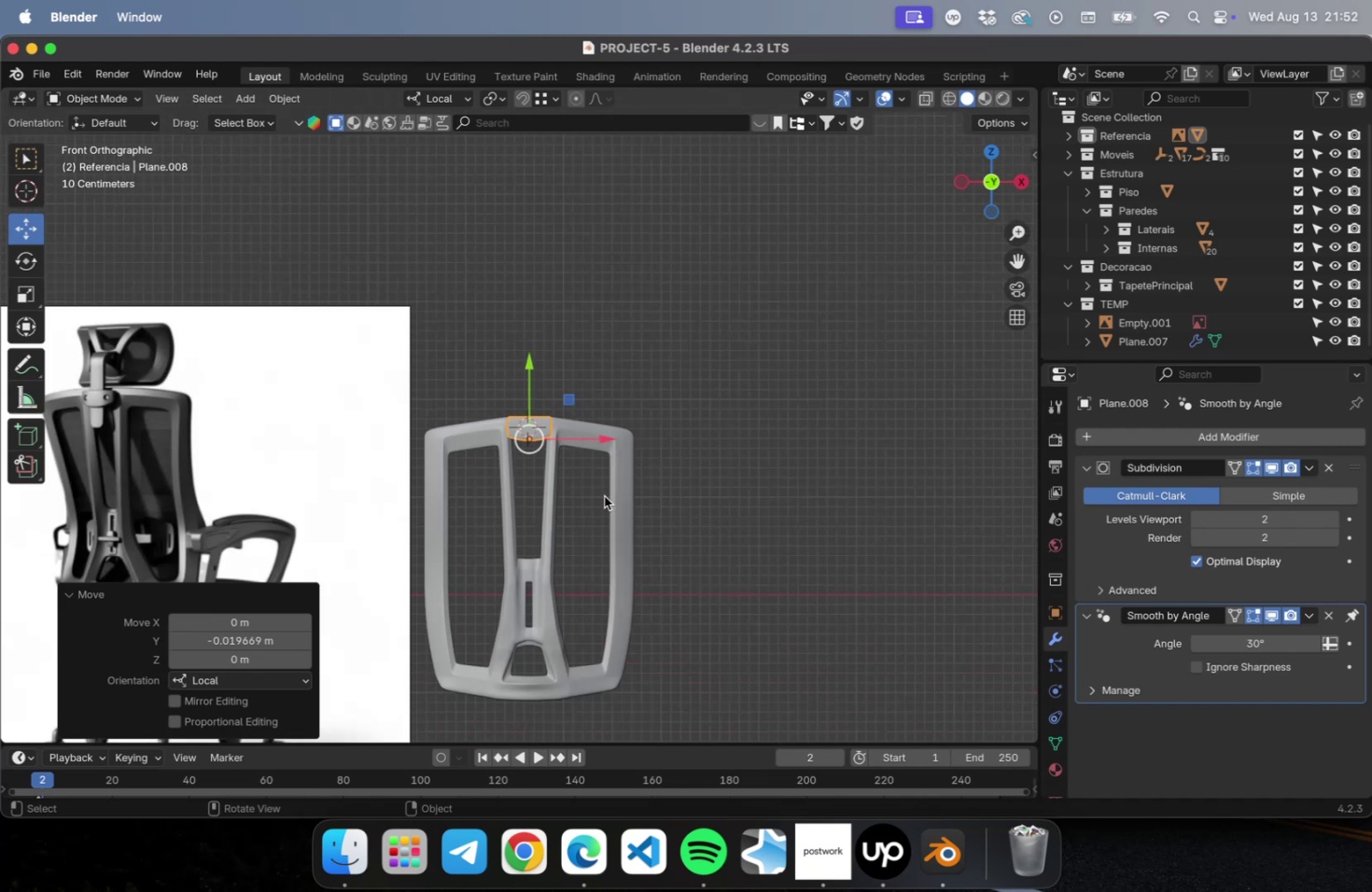 
hold_key(key=ShiftLeft, duration=0.55)
 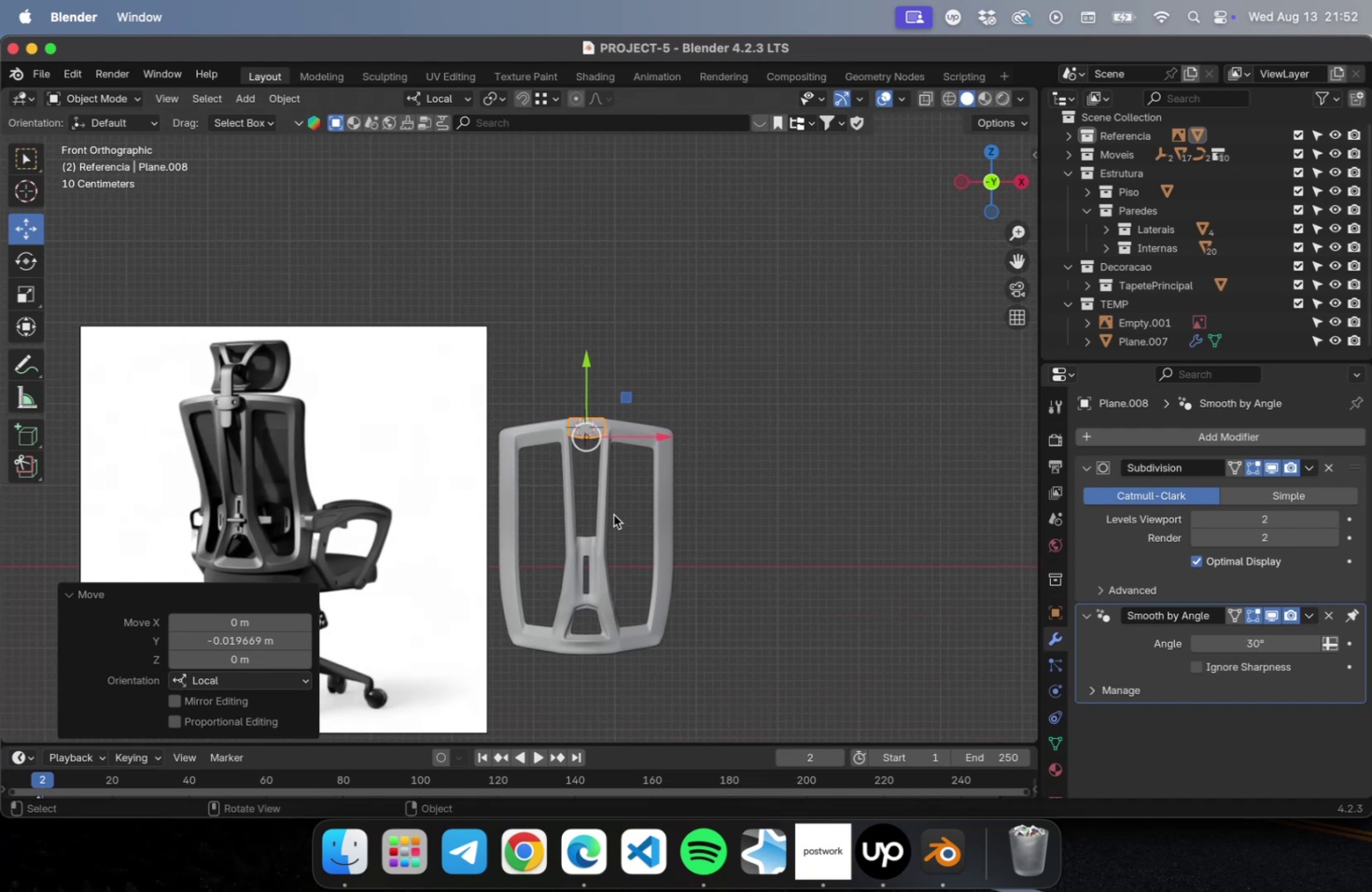 
key(Meta+S)
 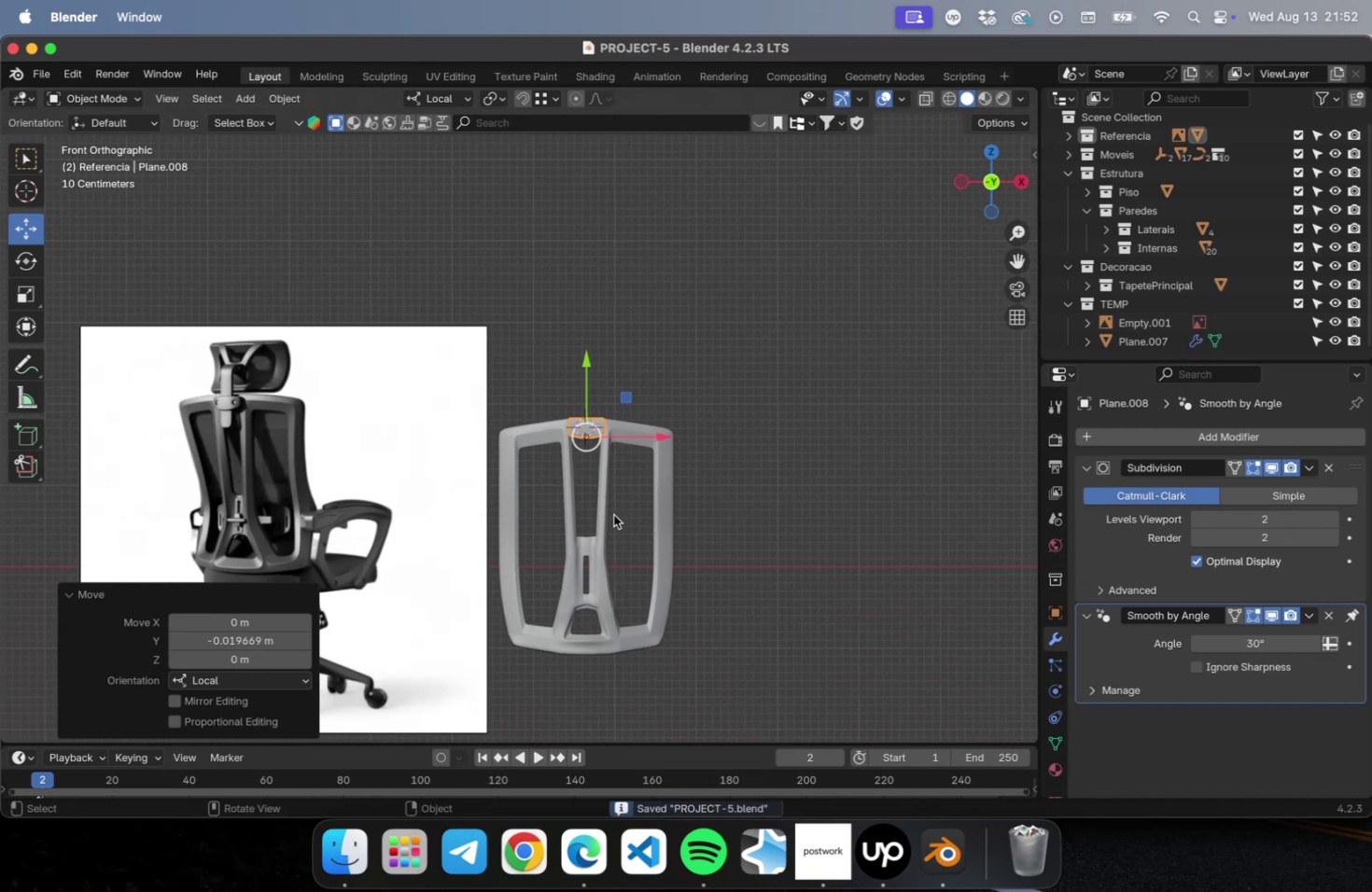 
hold_key(key=ShiftLeft, duration=0.69)
 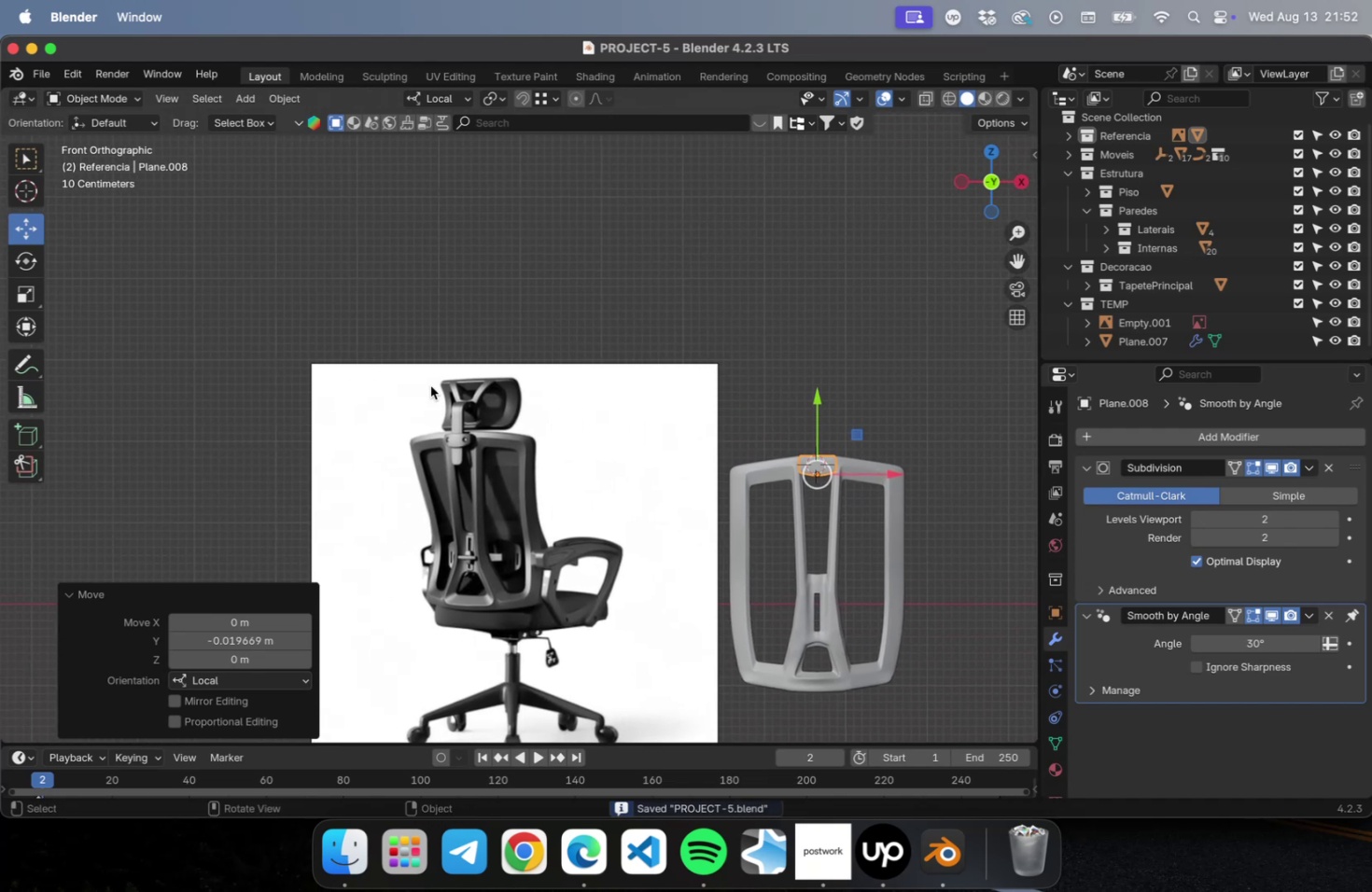 
scroll: coordinate [425, 380], scroll_direction: up, amount: 38.0
 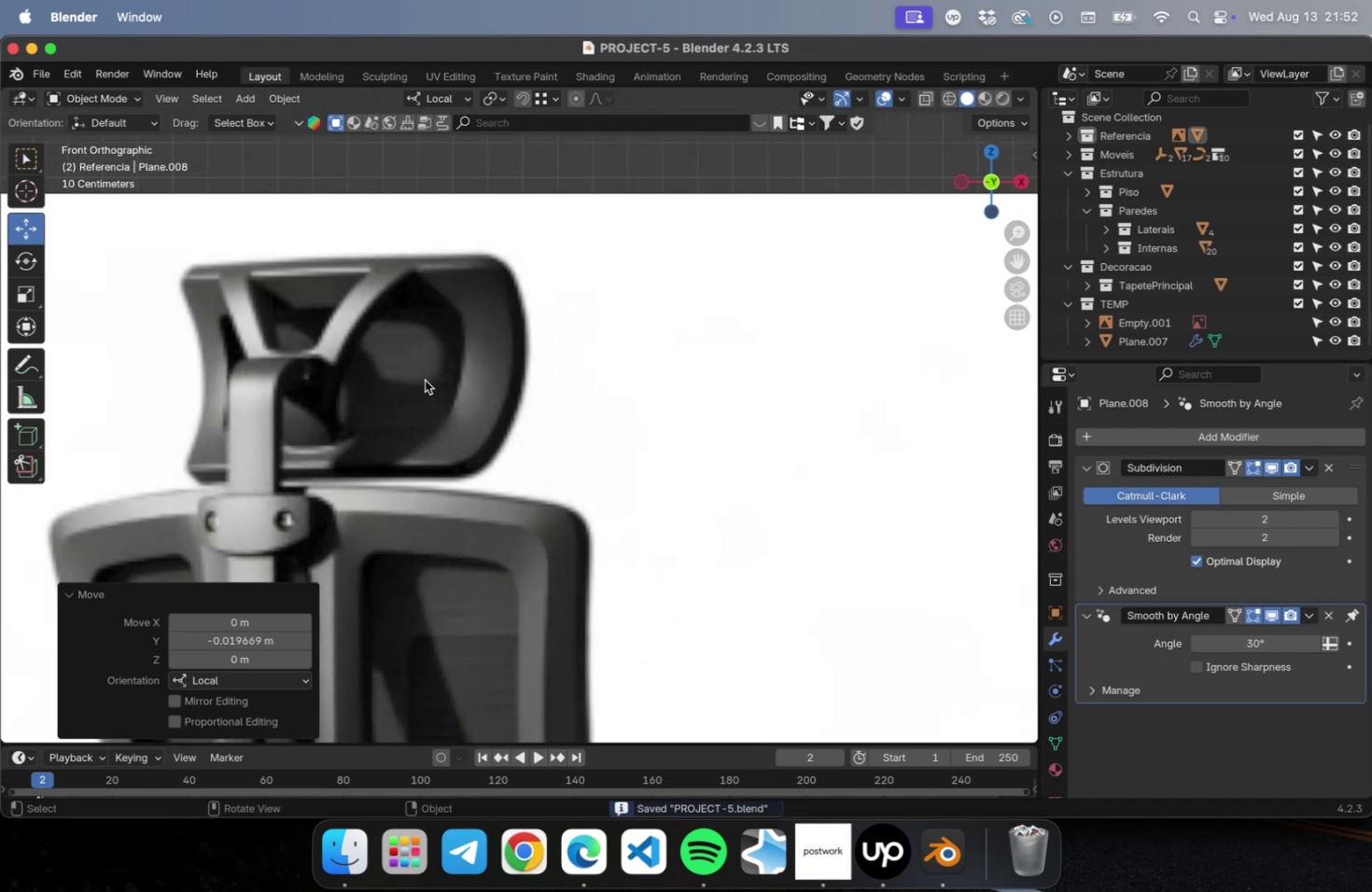 
hold_key(key=ShiftLeft, duration=0.45)
 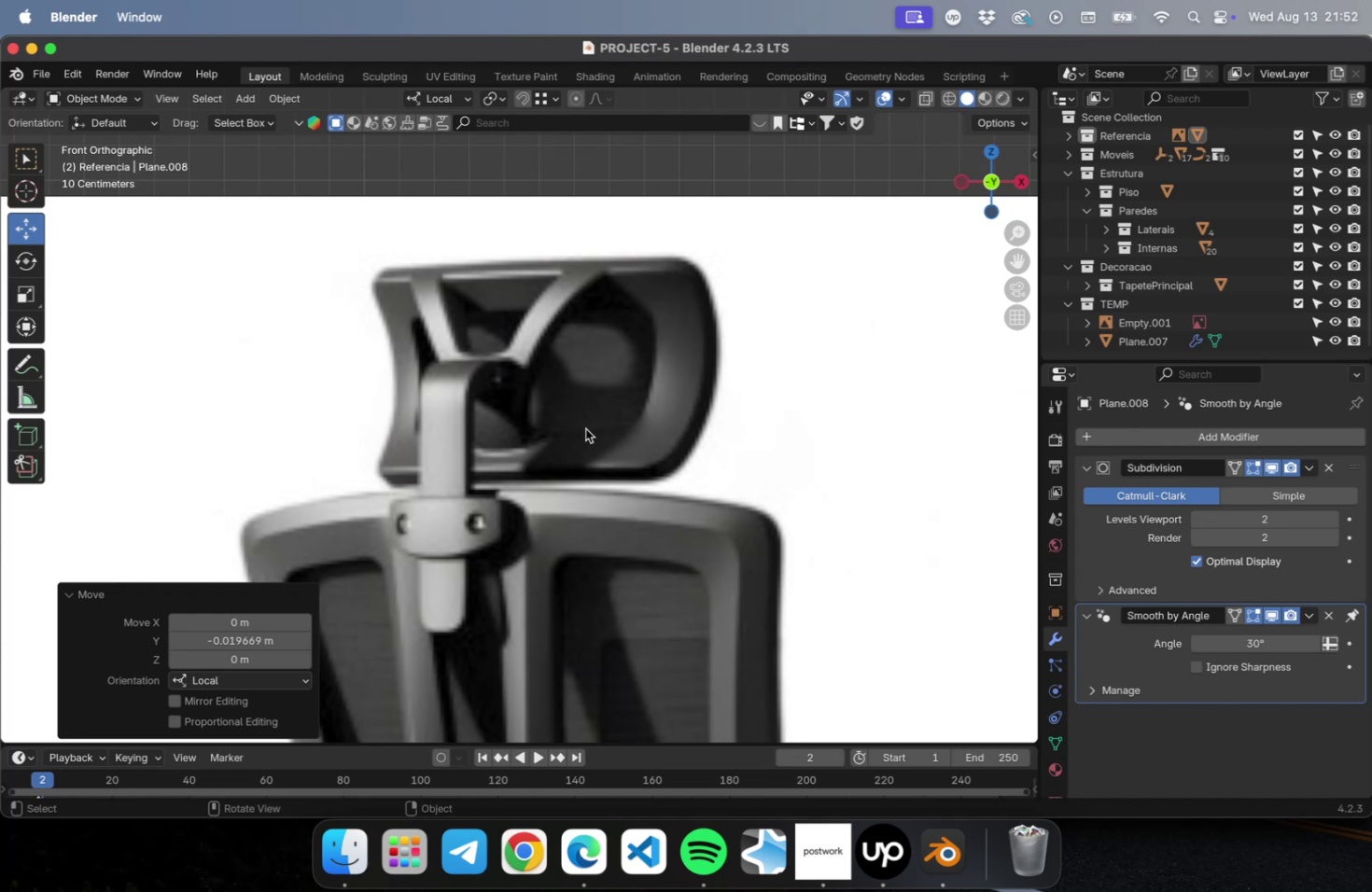 
wait(27.71)
 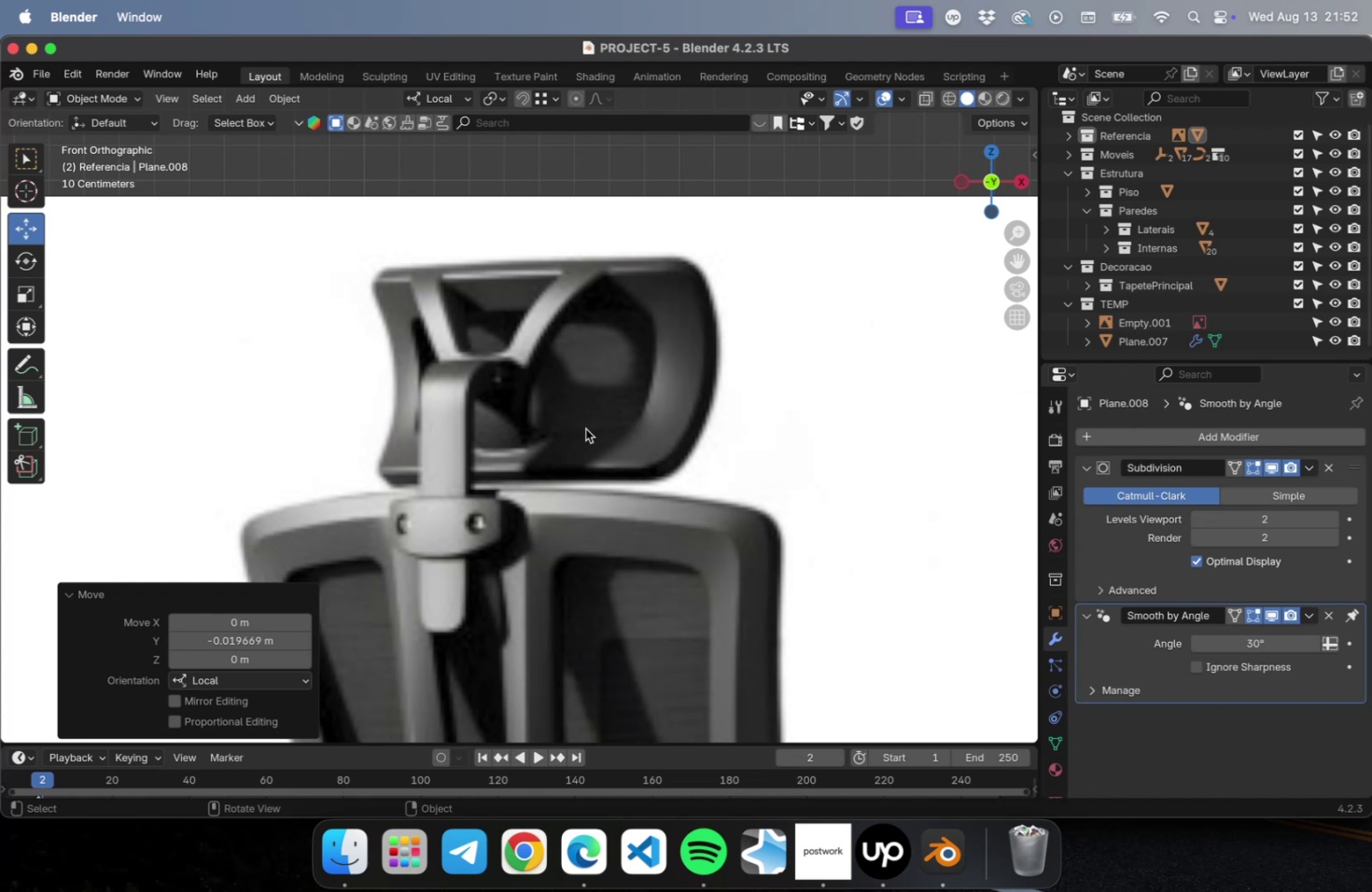 
key(Meta+CommandLeft)
 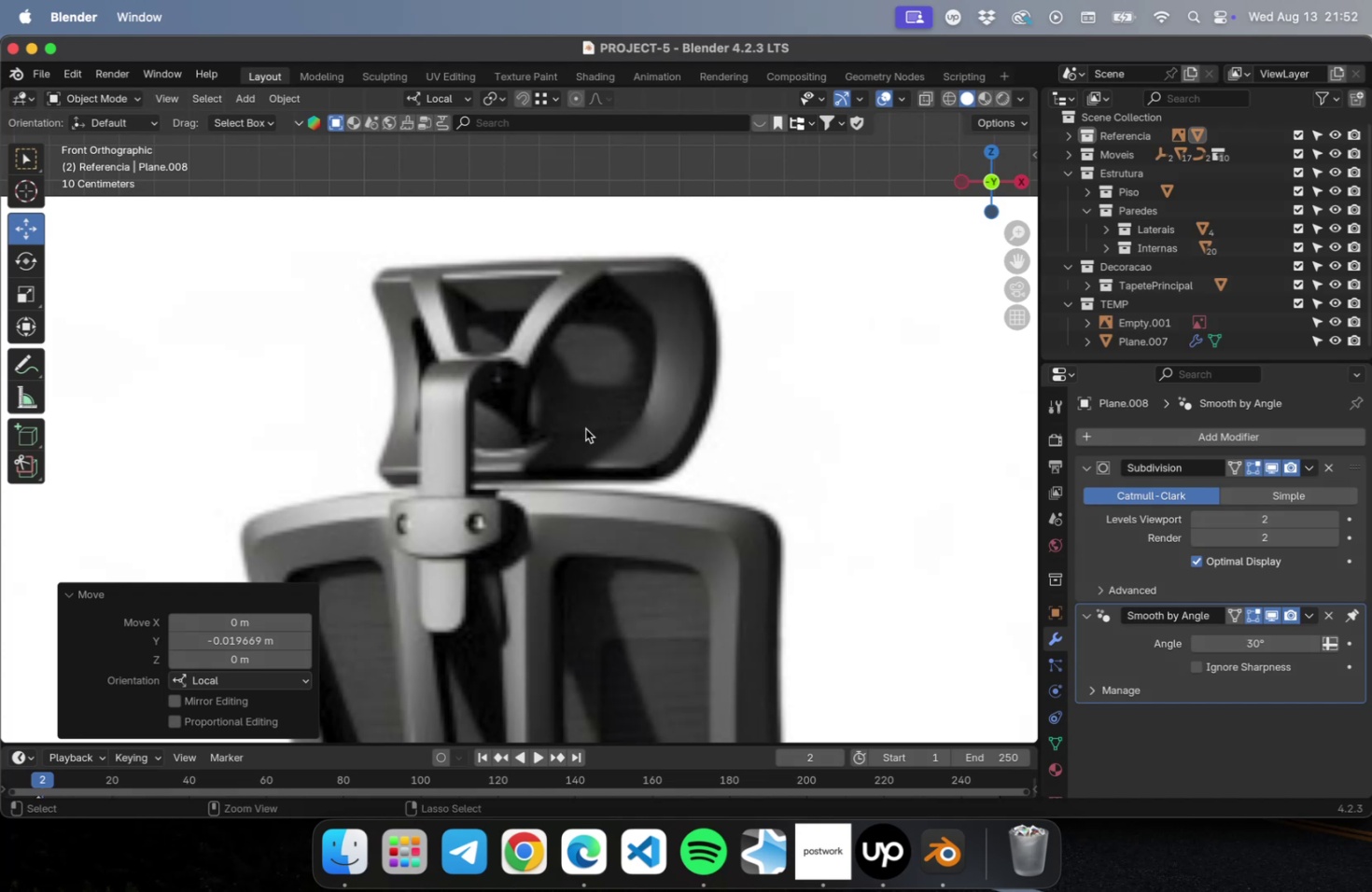 
key(Meta+S)
 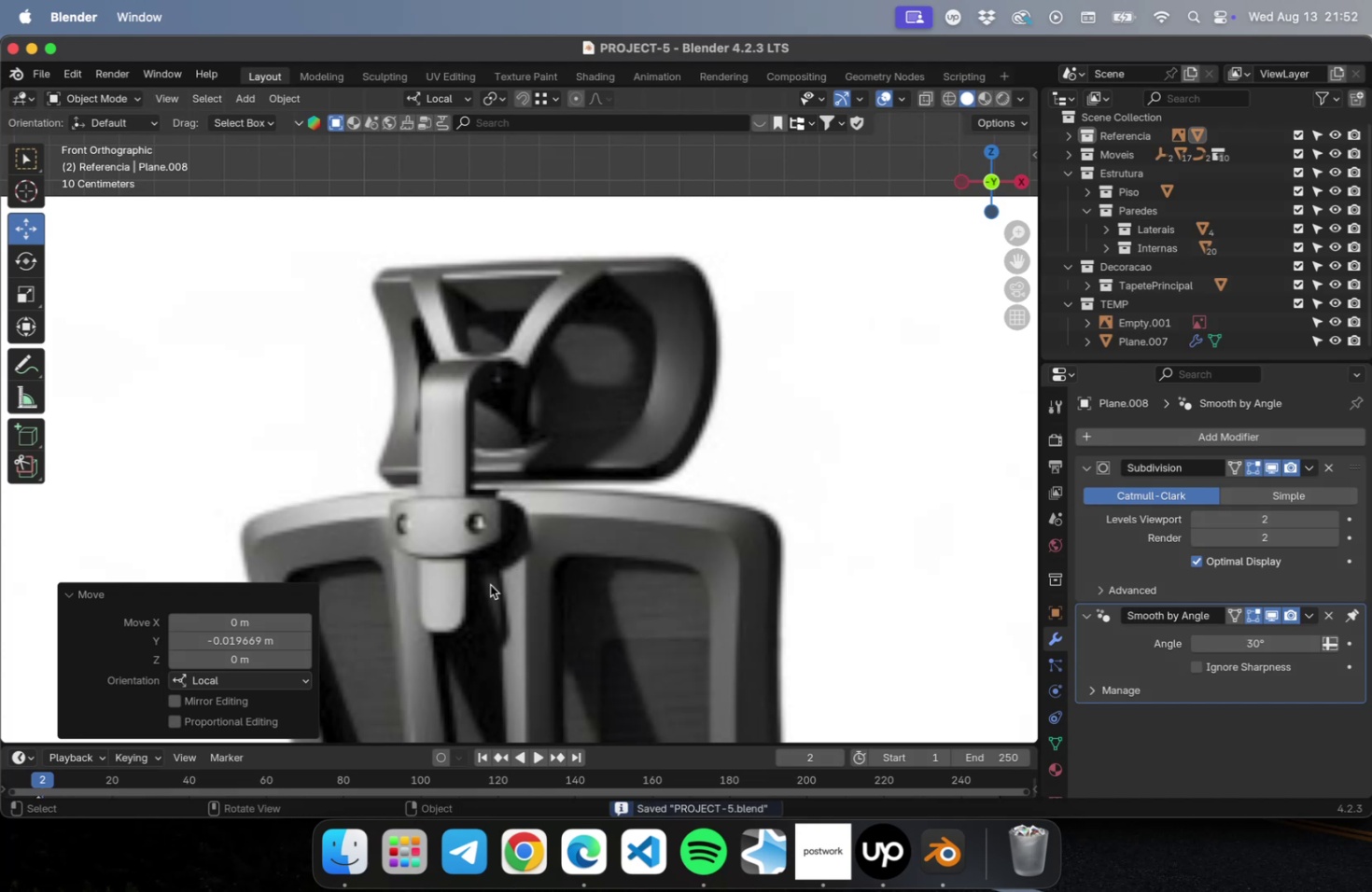 
scroll: coordinate [440, 427], scroll_direction: down, amount: 10.0
 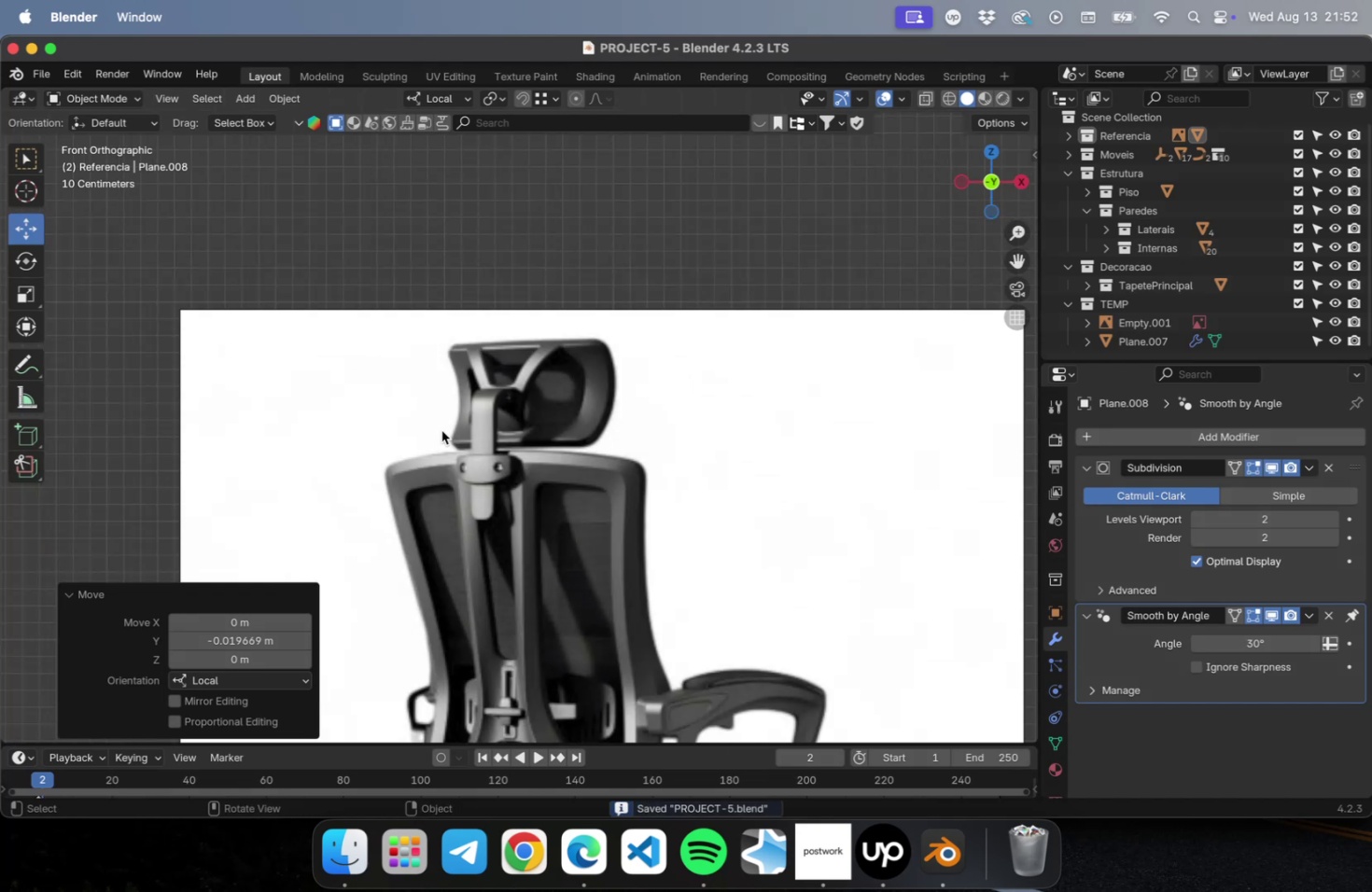 
hold_key(key=ShiftLeft, duration=0.56)
 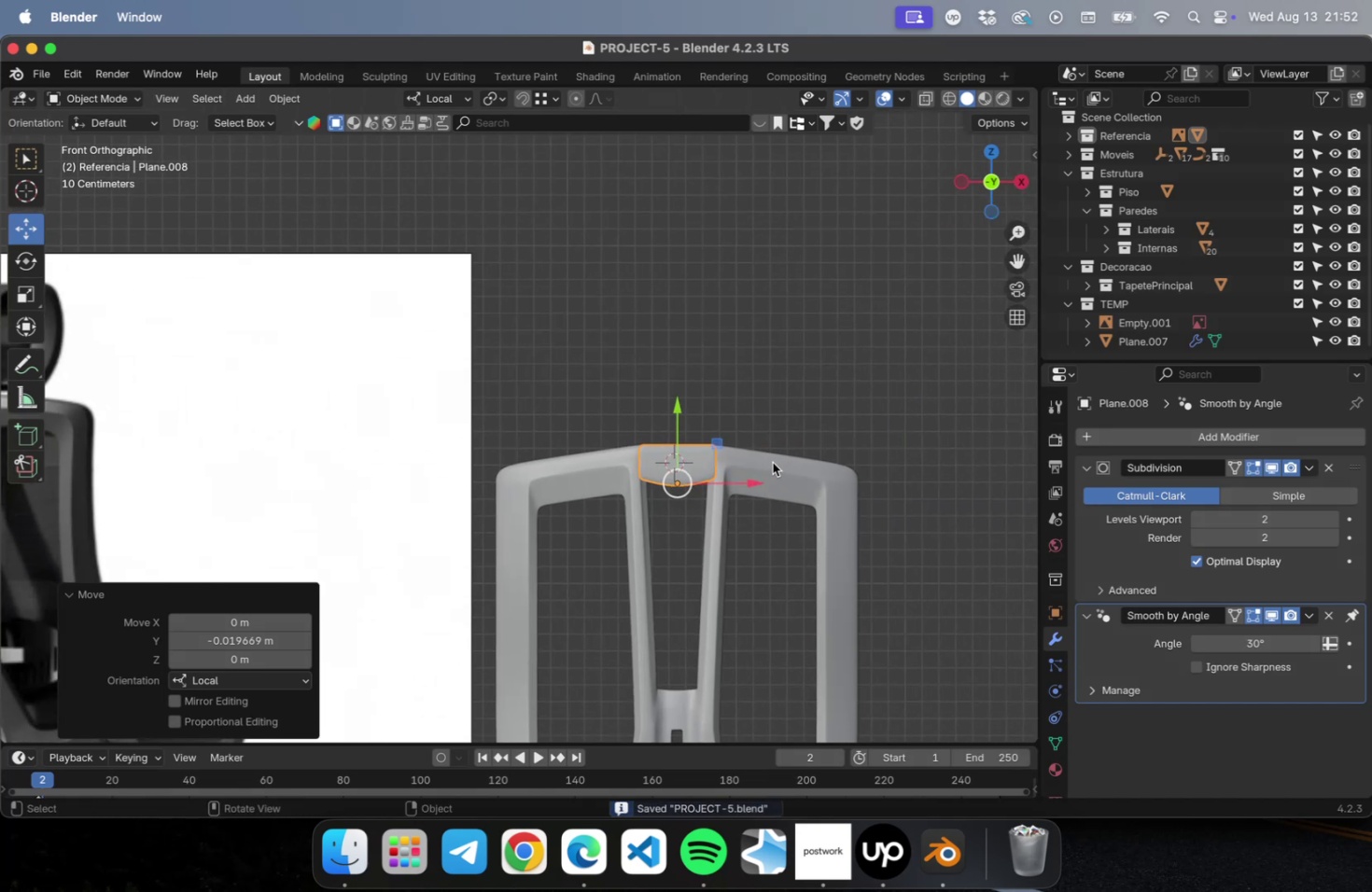 
scroll: coordinate [763, 470], scroll_direction: up, amount: 7.0
 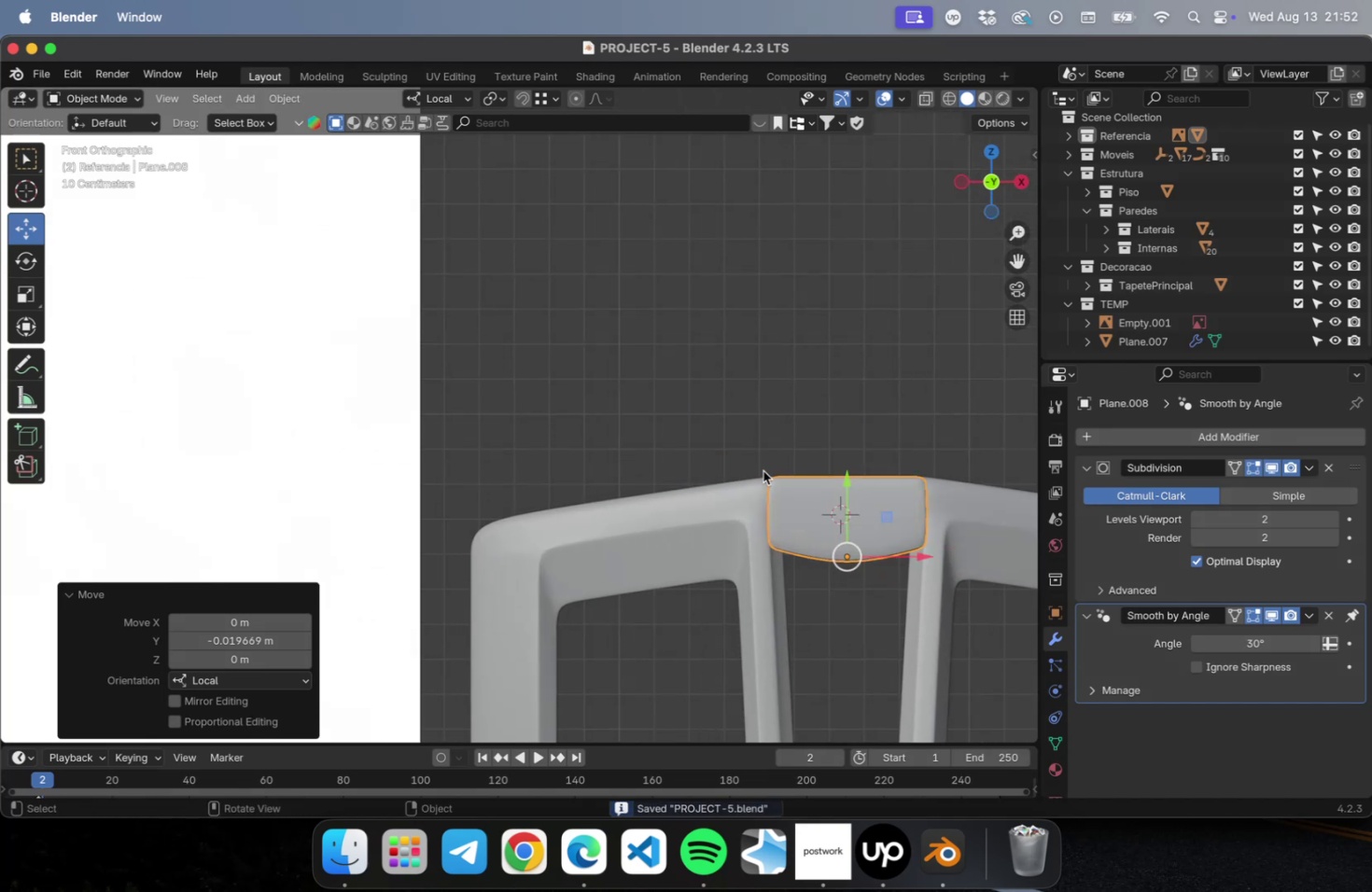 
hold_key(key=ShiftLeft, duration=0.85)
 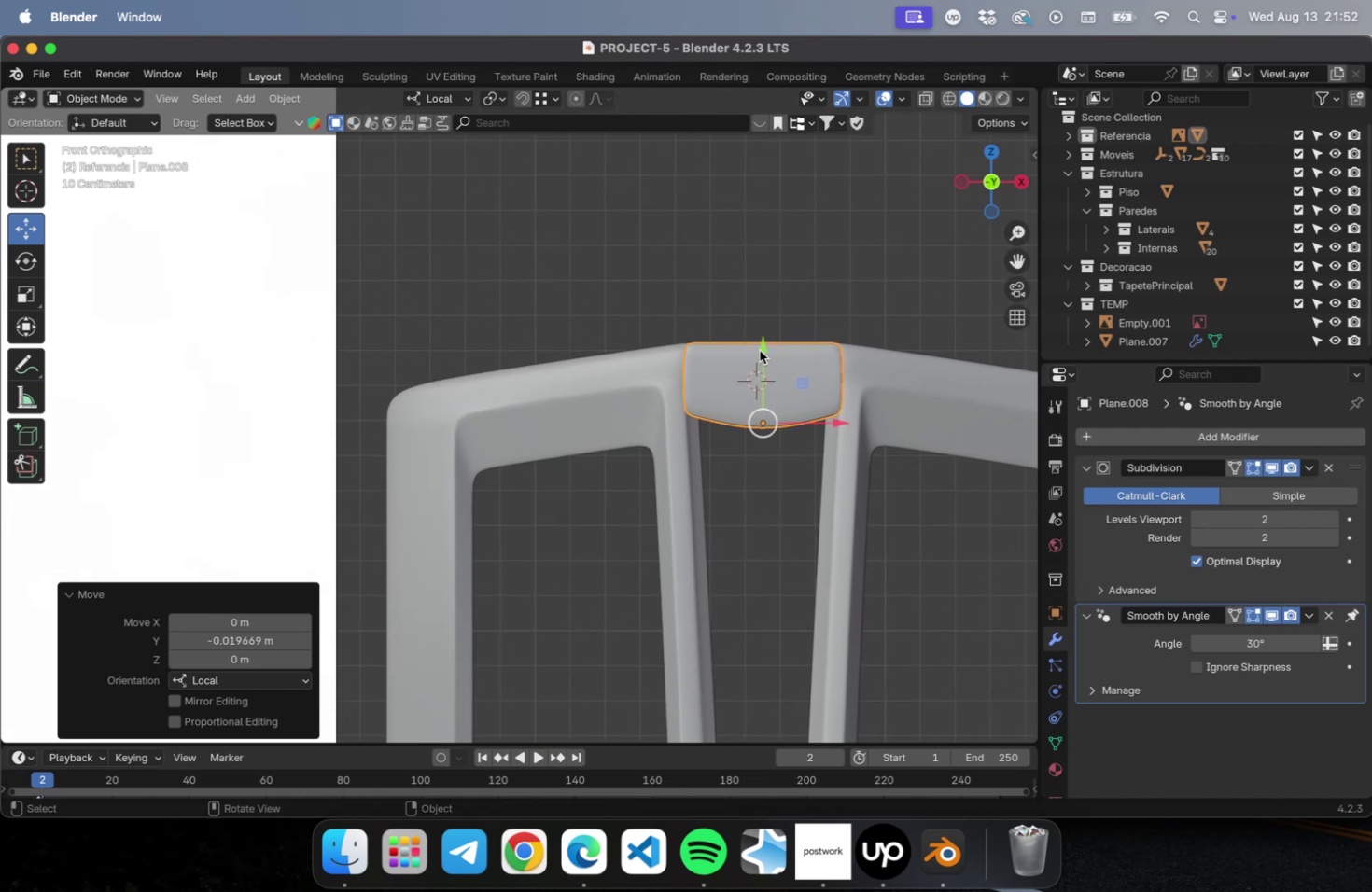 
scroll: coordinate [883, 364], scroll_direction: down, amount: 16.0
 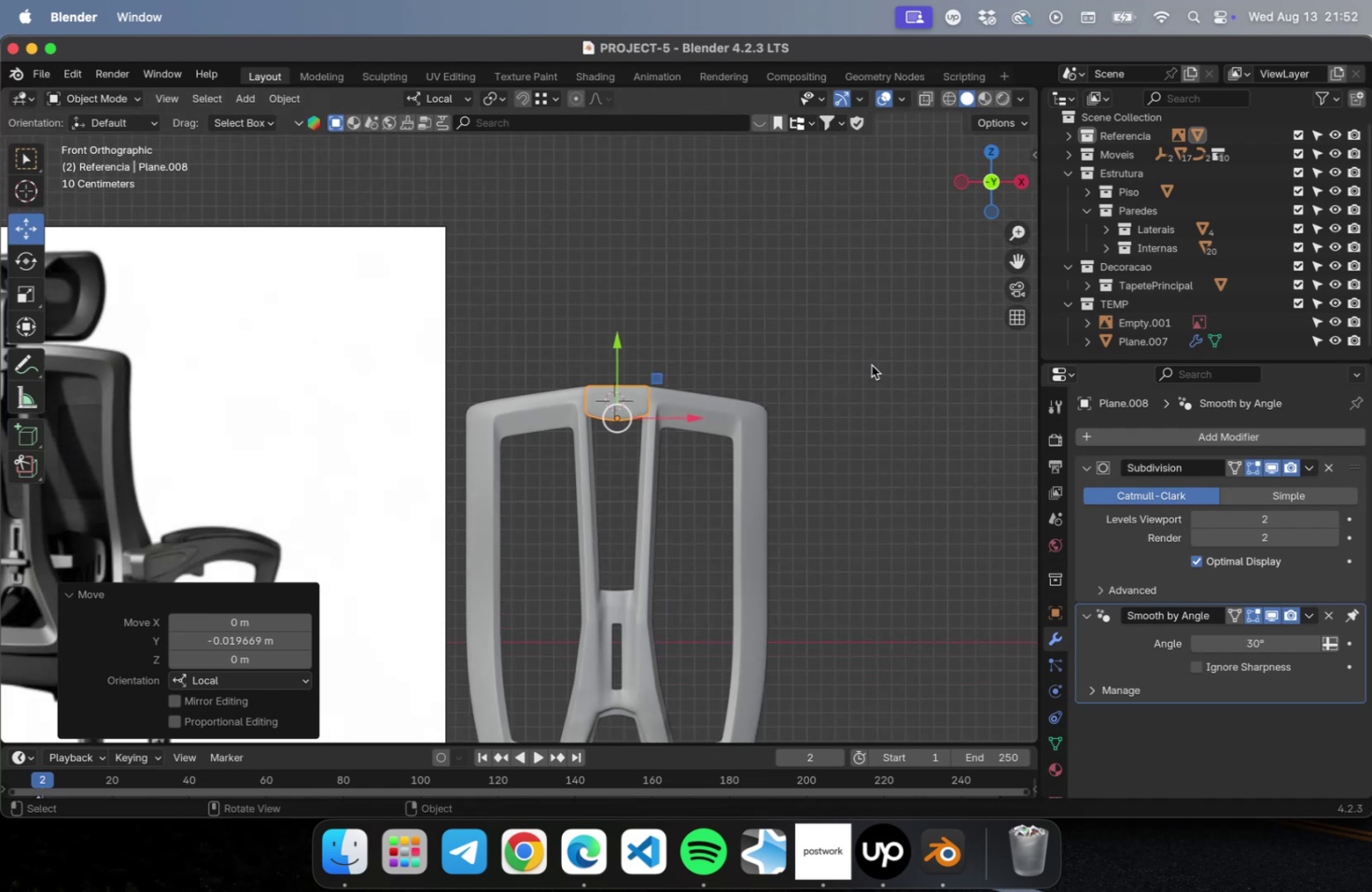 
hold_key(key=ShiftLeft, duration=0.87)
 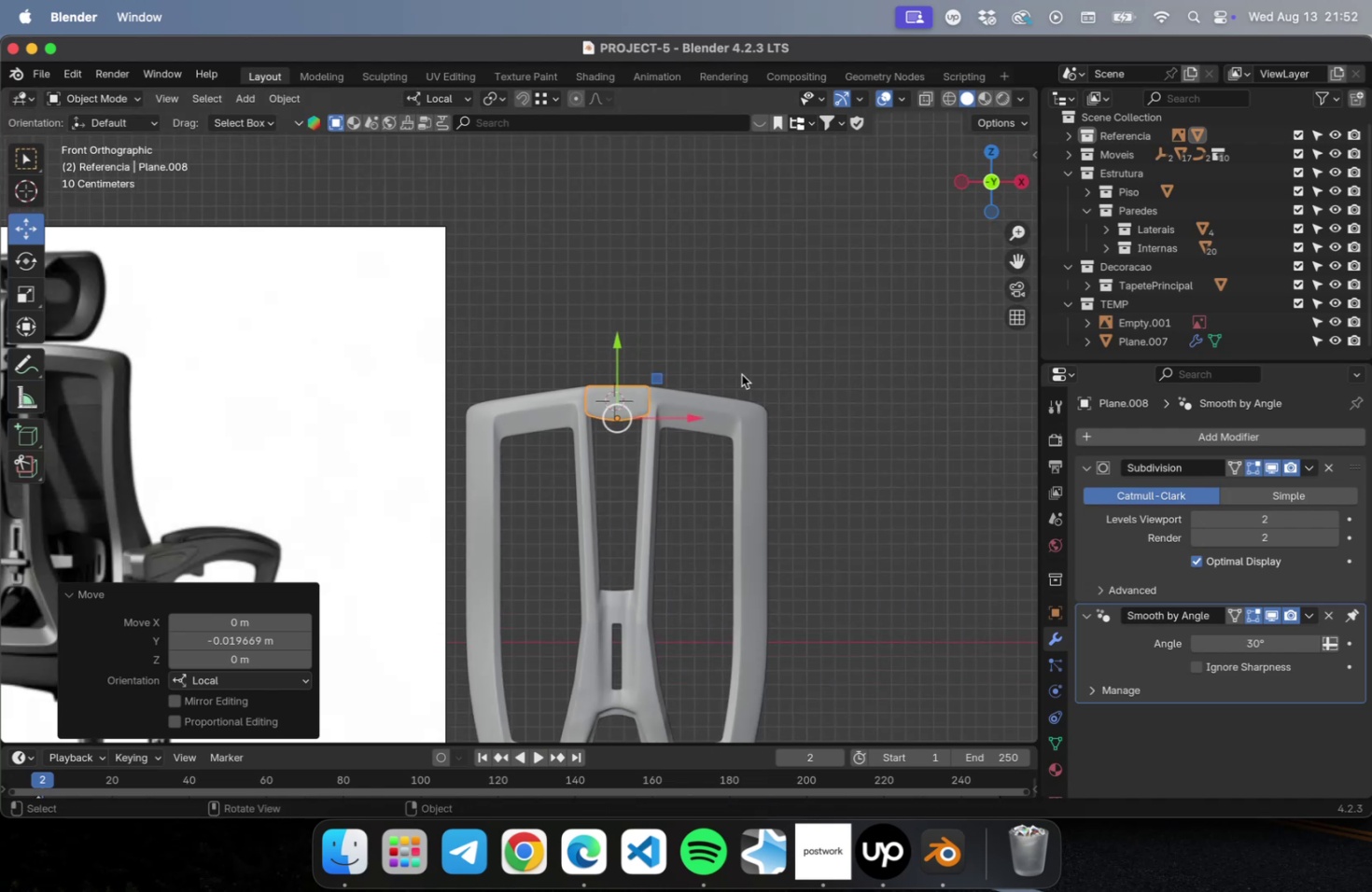 
hold_key(key=ShiftLeft, duration=0.52)
 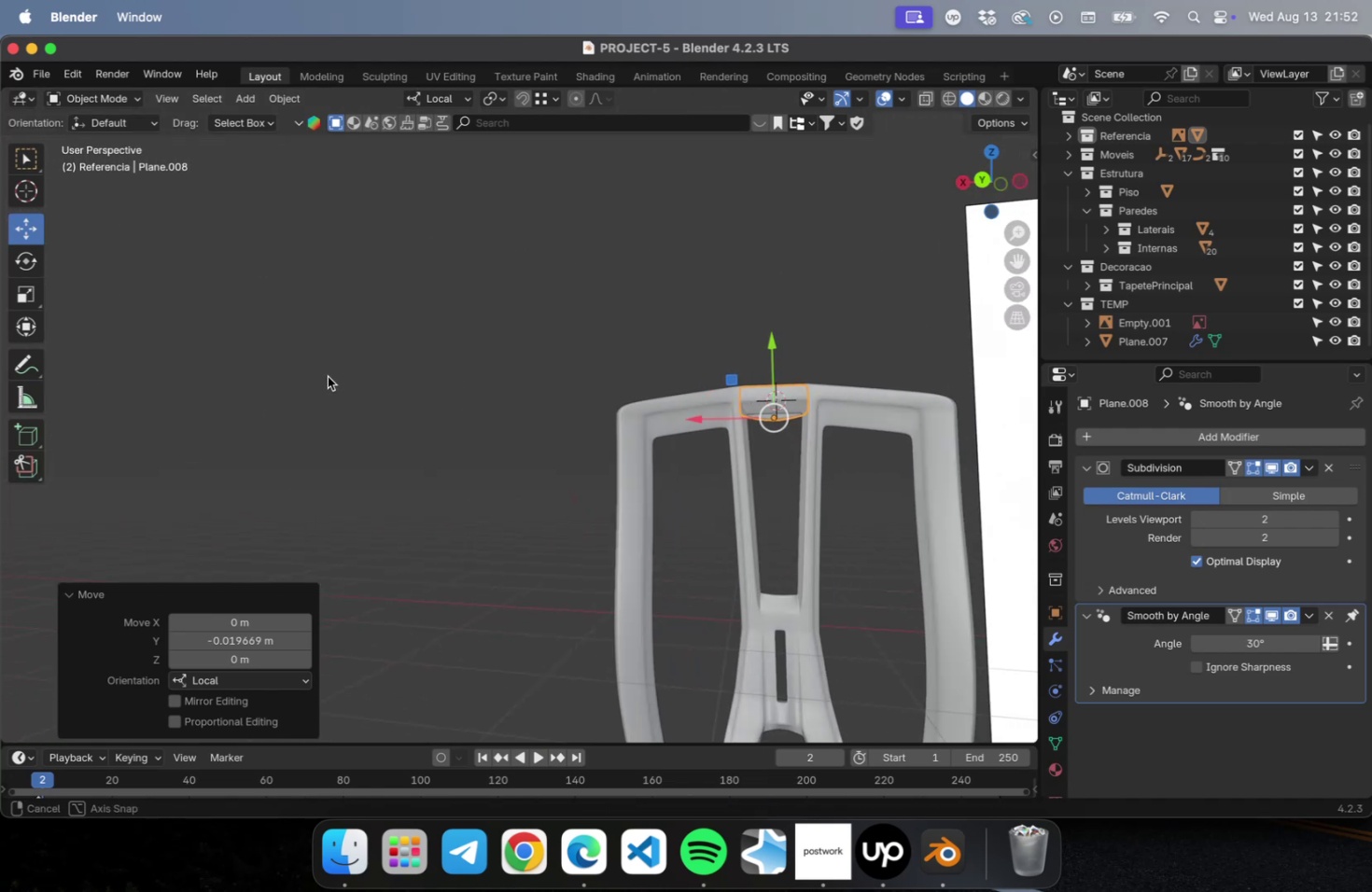 
hold_key(key=ShiftLeft, duration=0.55)
 